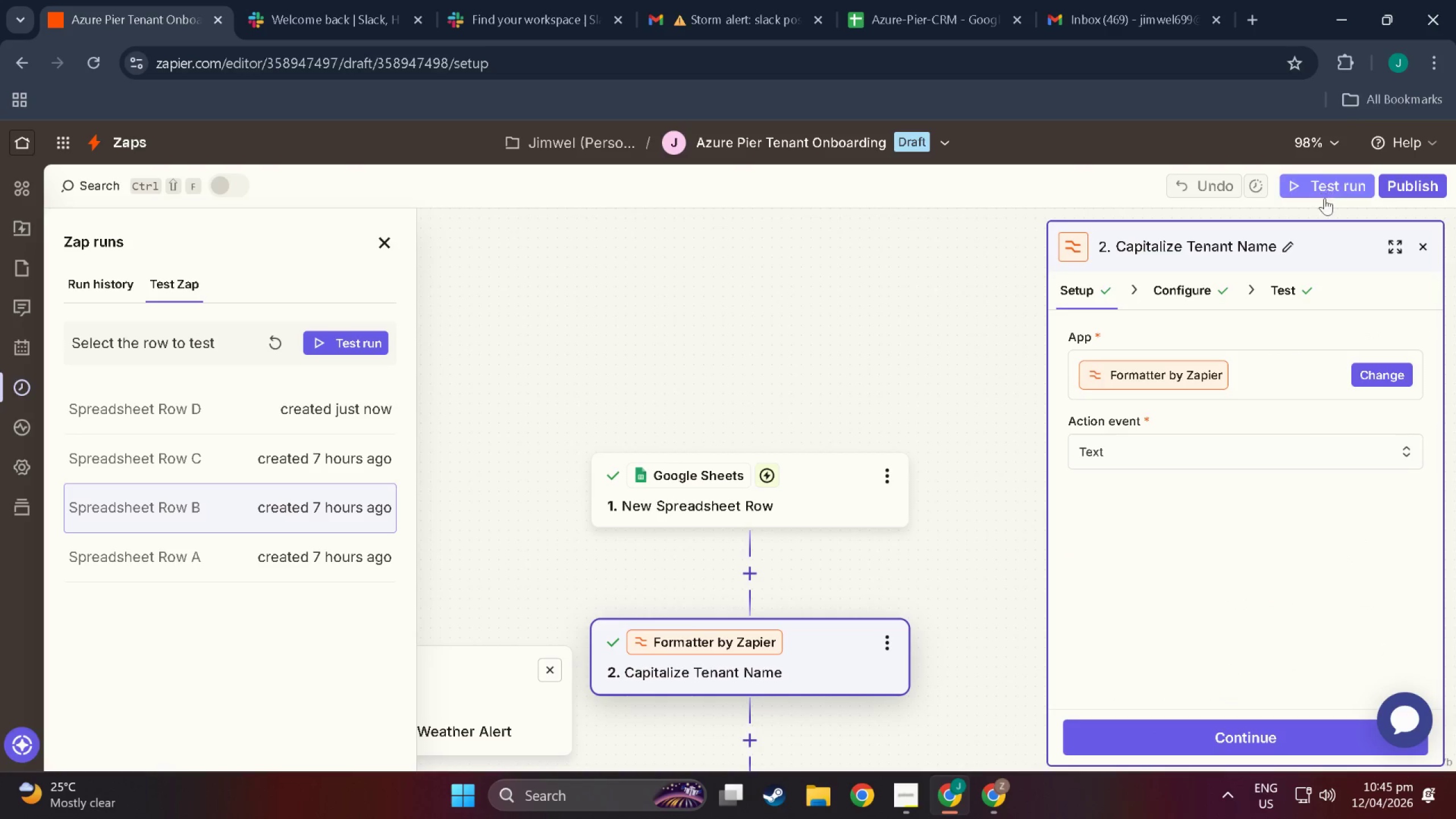 
left_click([1319, 178])
 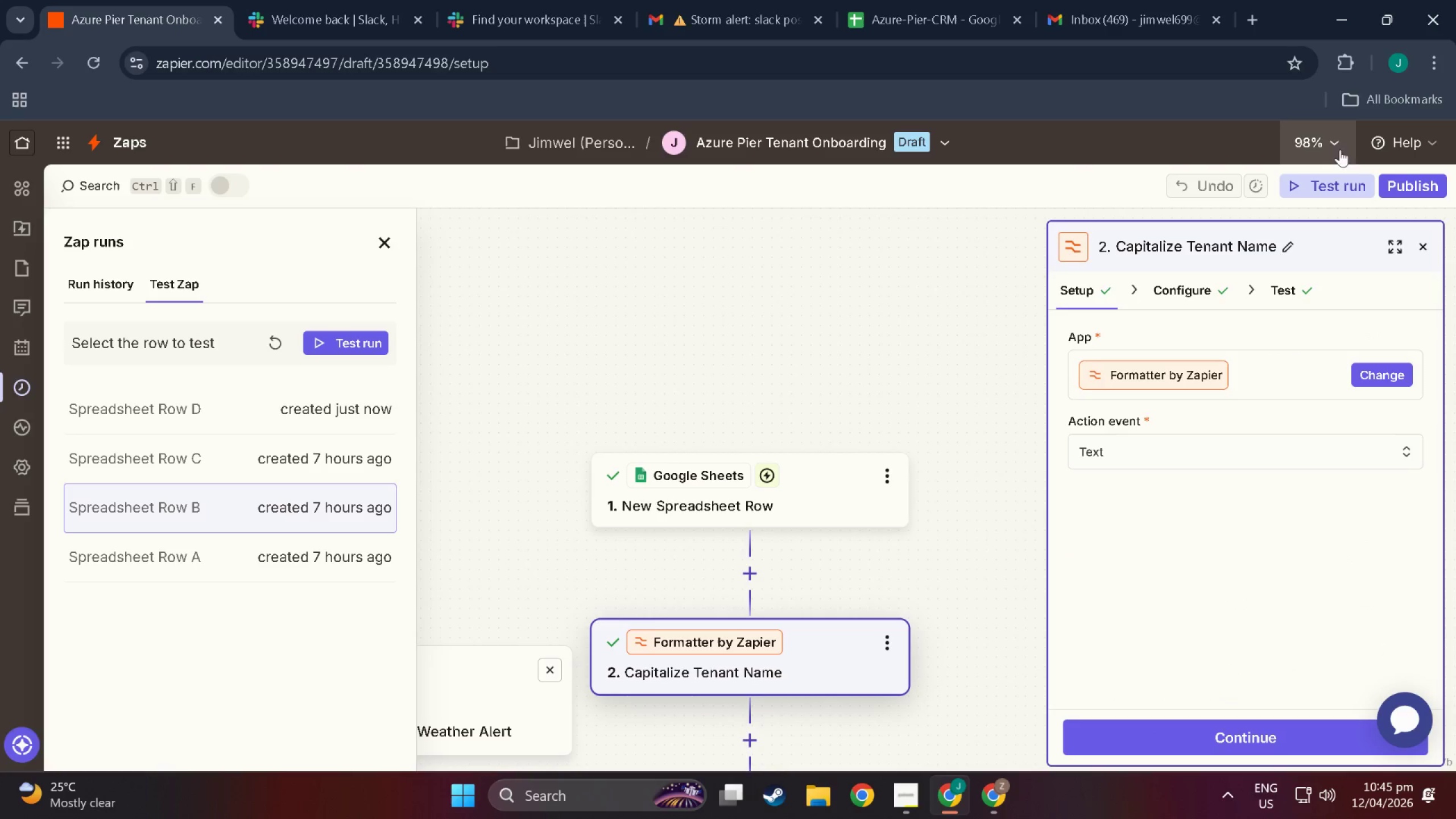 
left_click([1354, 181])
 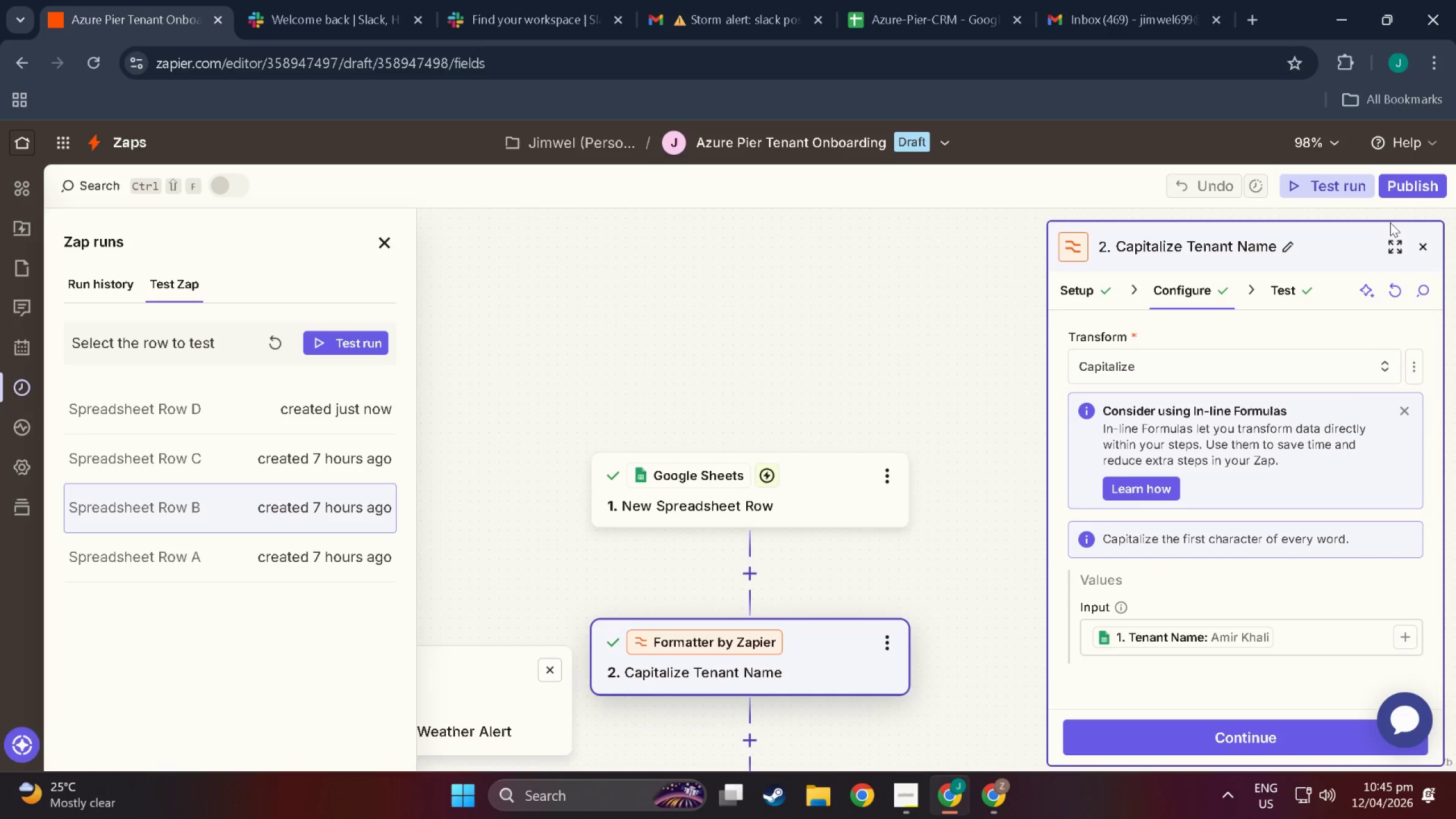 
left_click([1428, 245])
 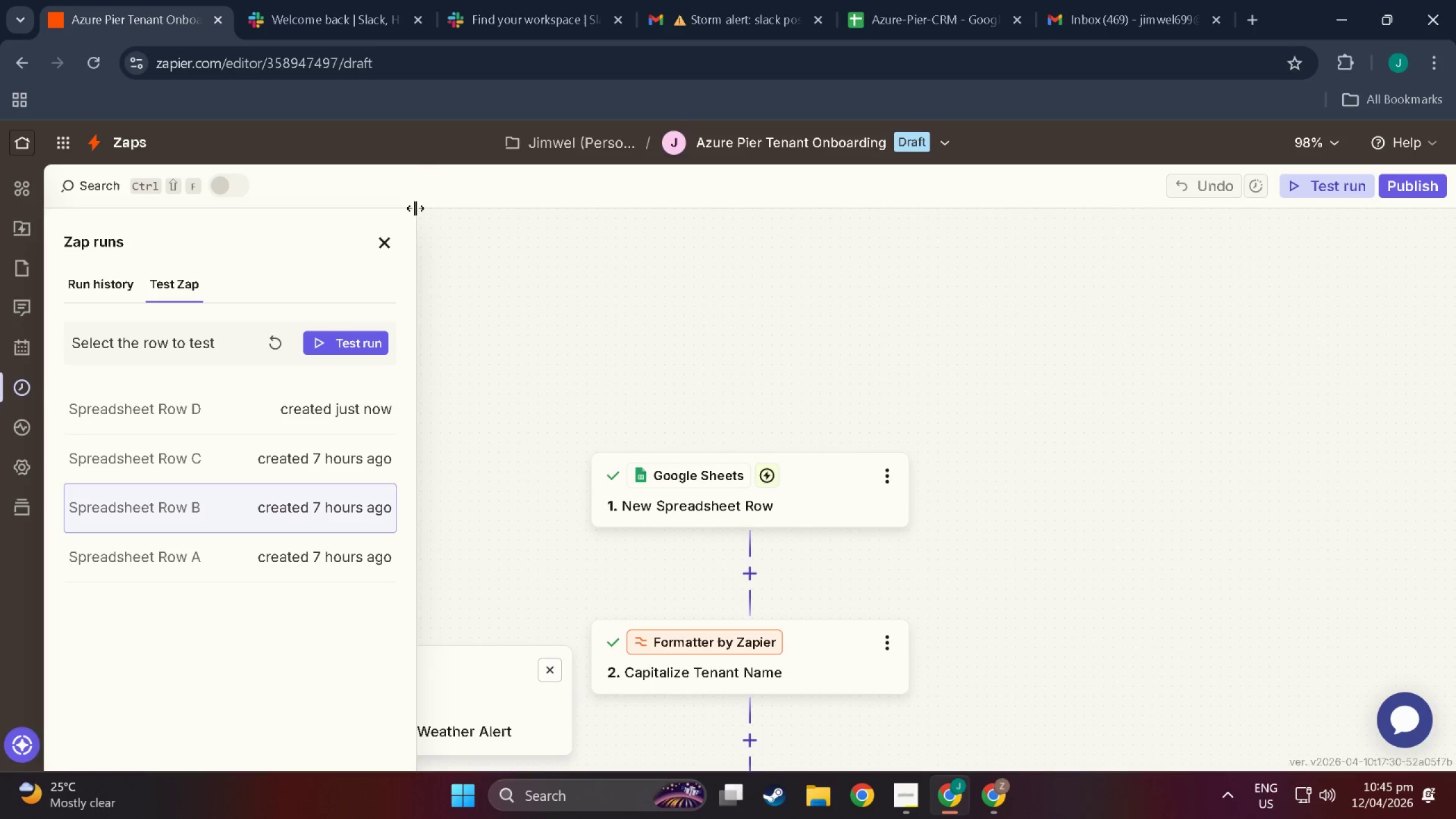 
left_click([386, 238])
 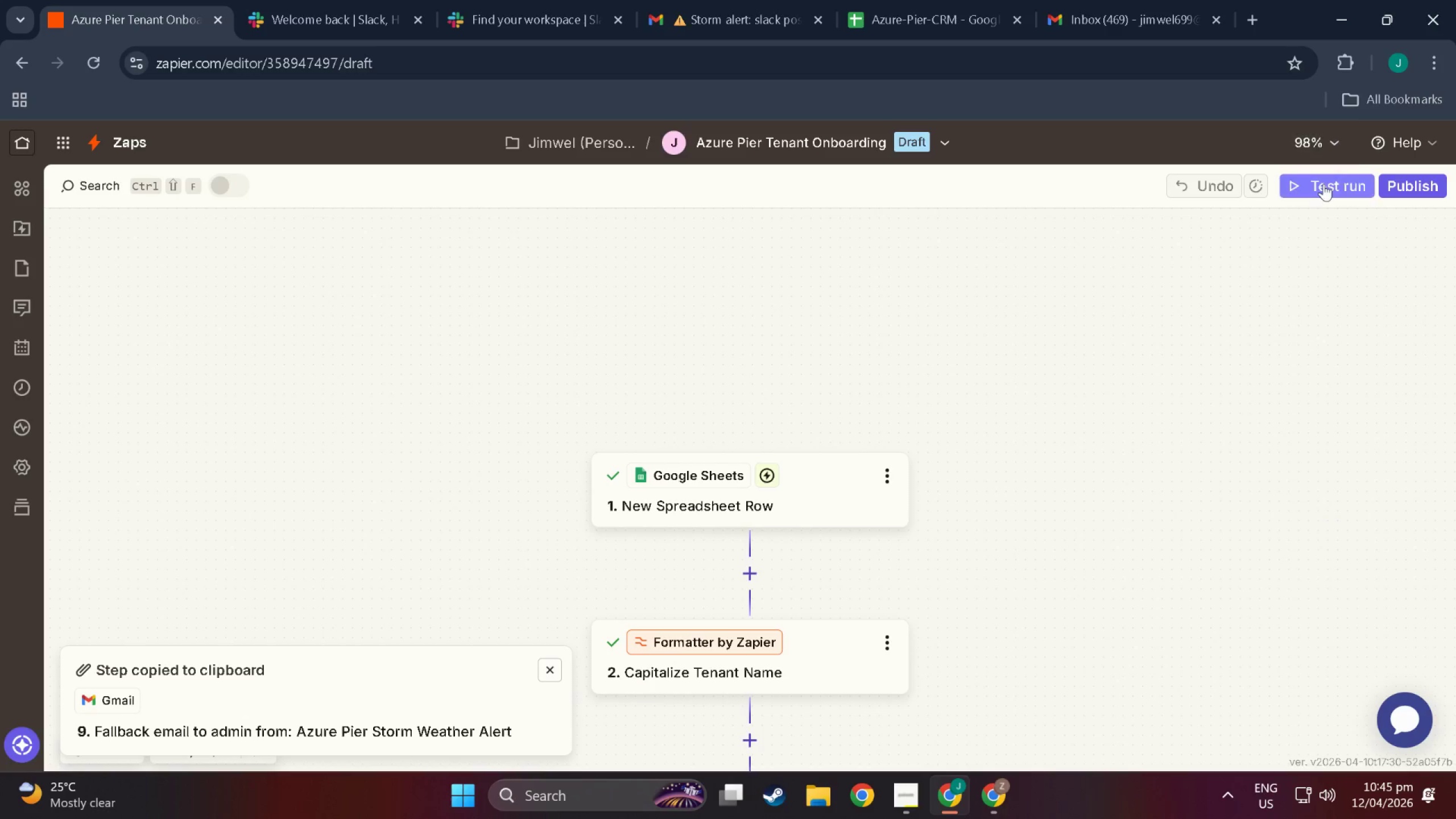 
left_click([1323, 184])
 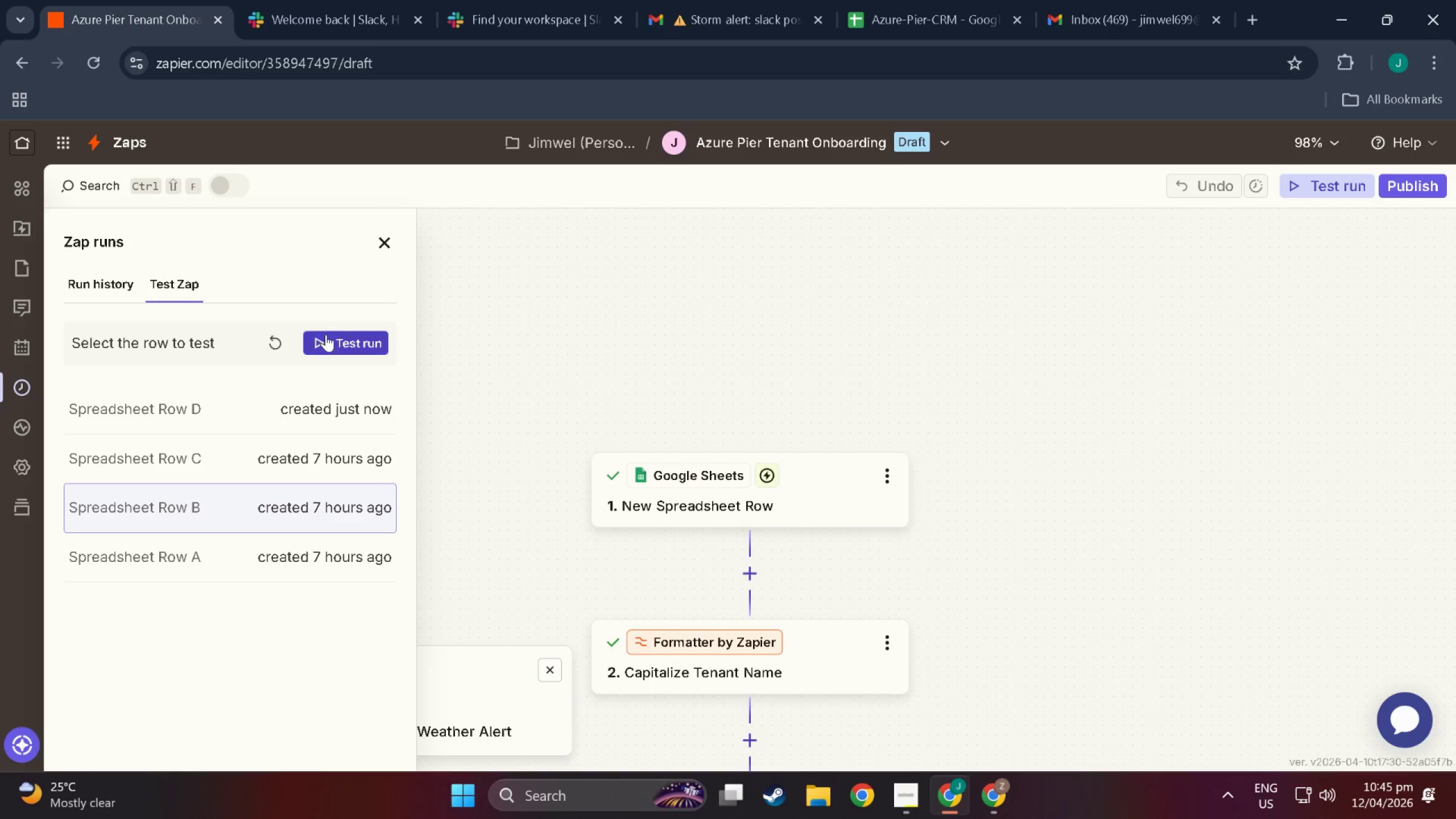 
left_click([326, 334])
 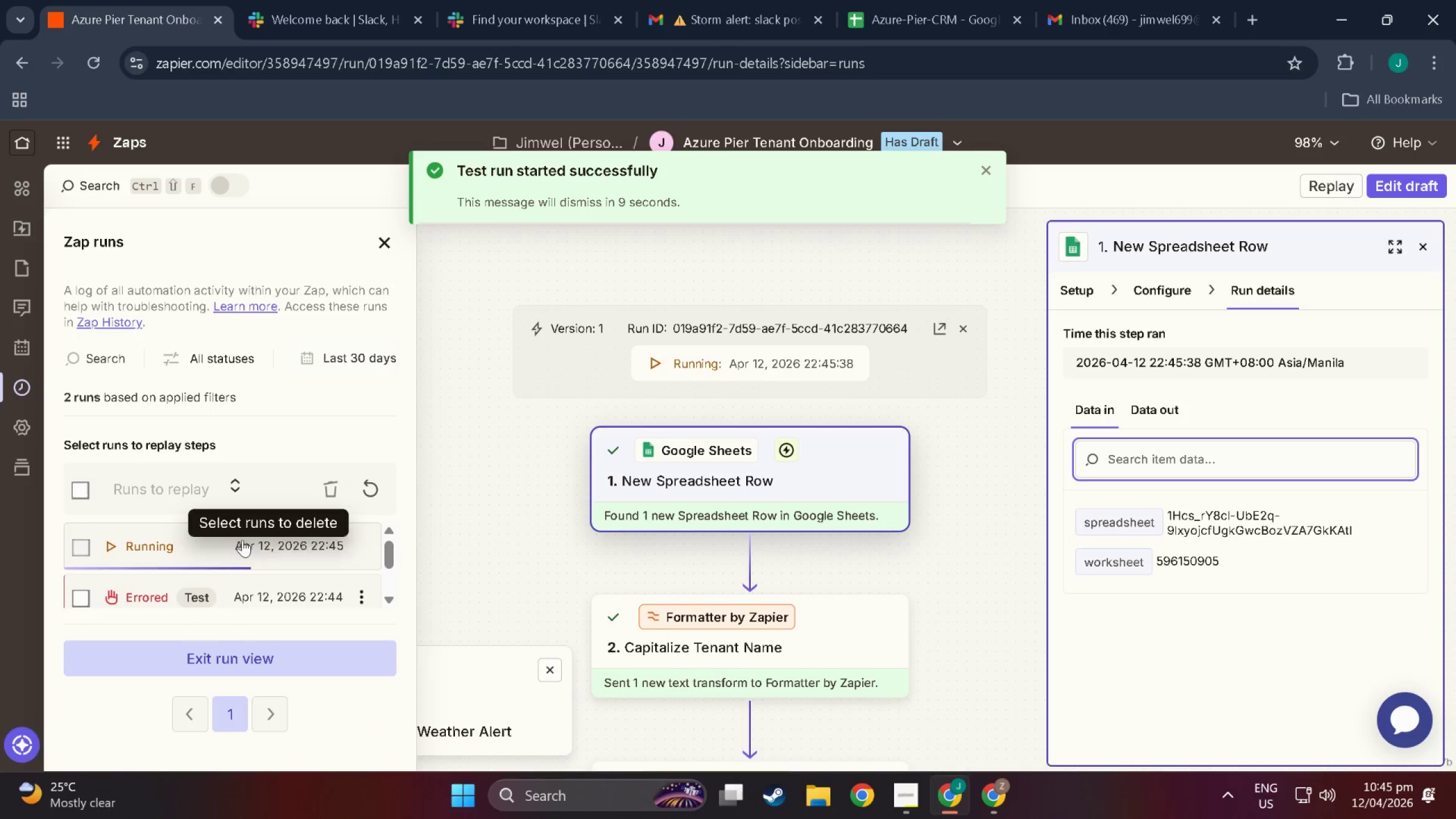 
left_click([366, 490])
 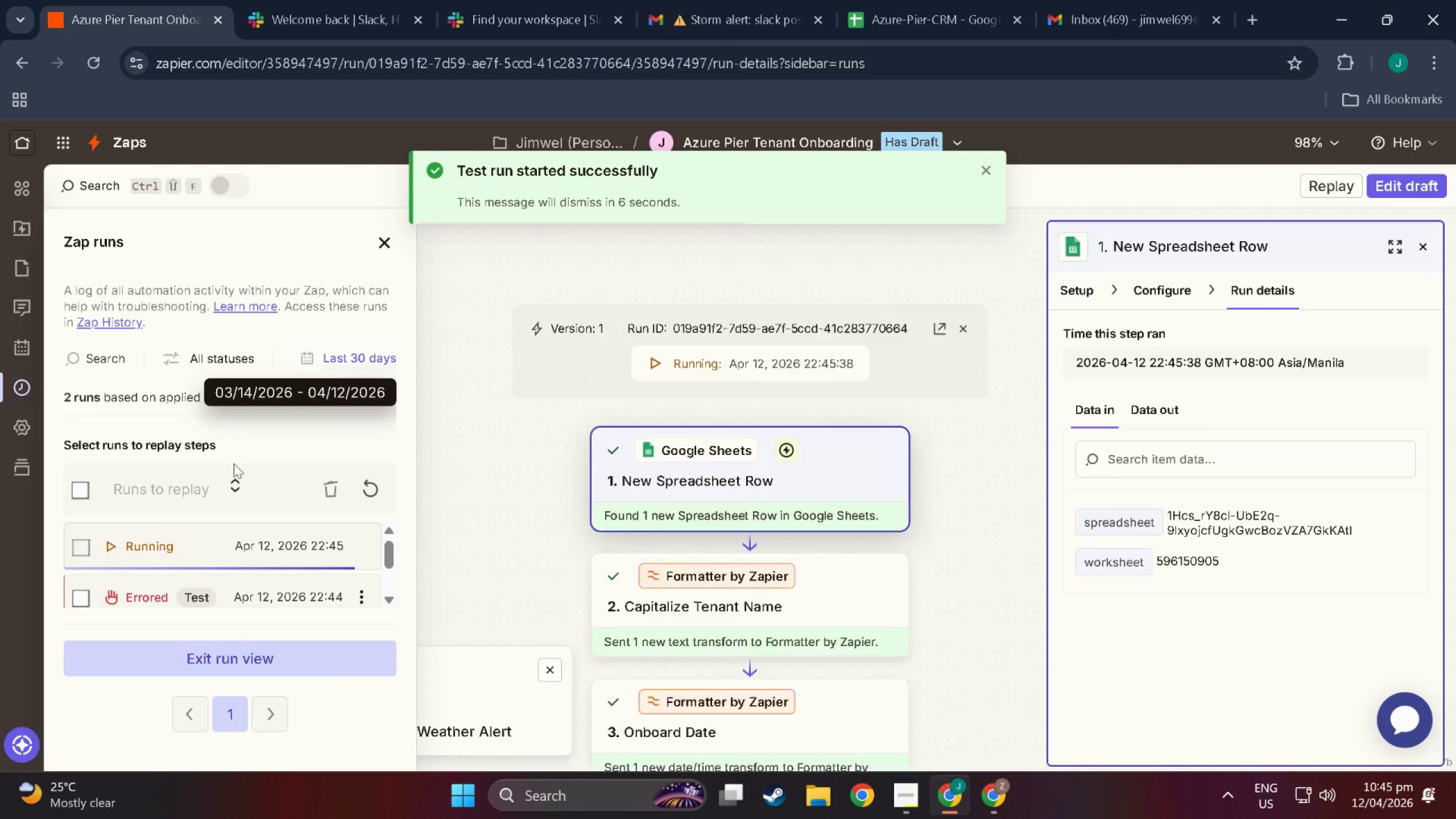 
left_click([90, 550])
 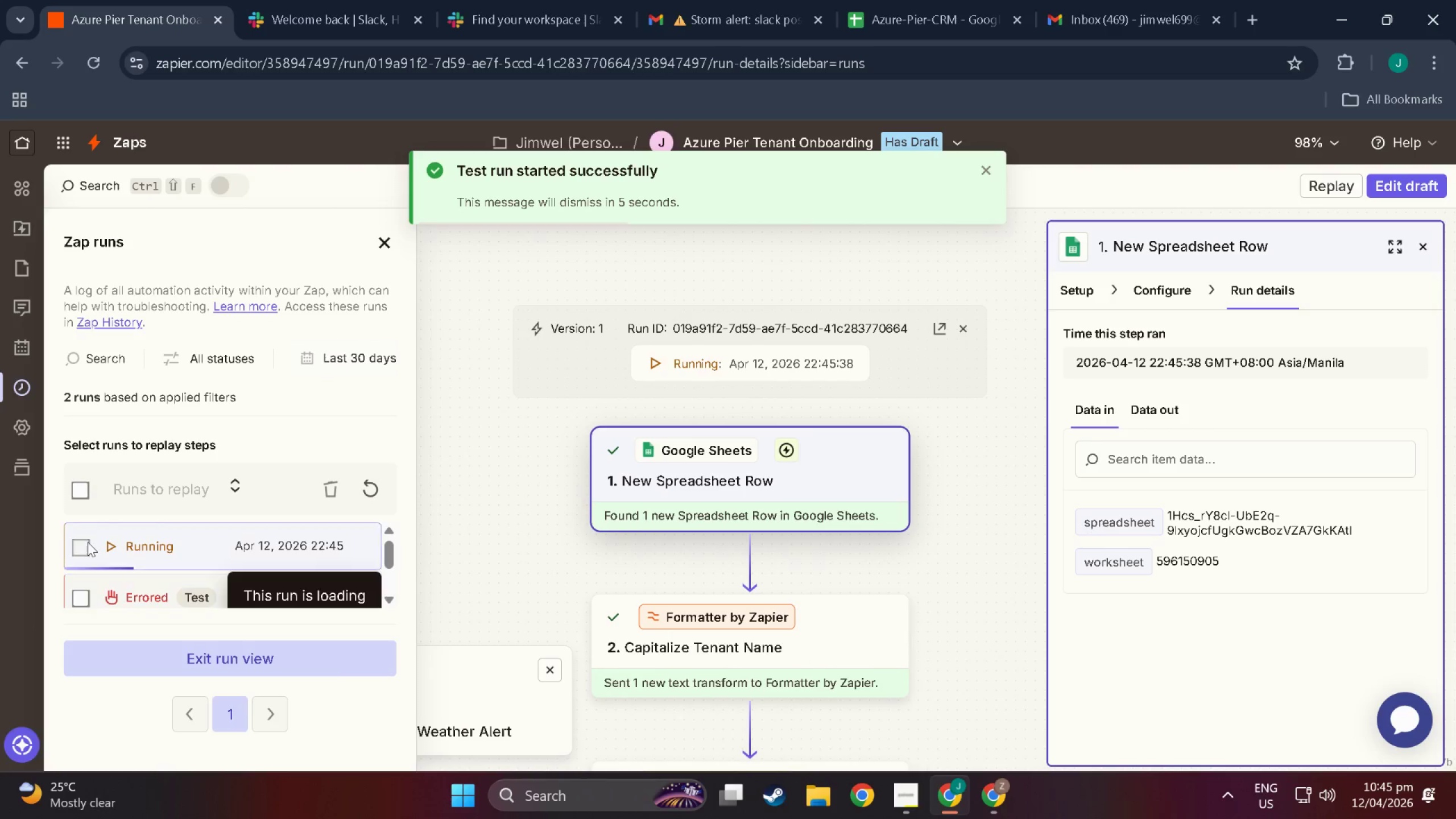 
left_click([88, 542])
 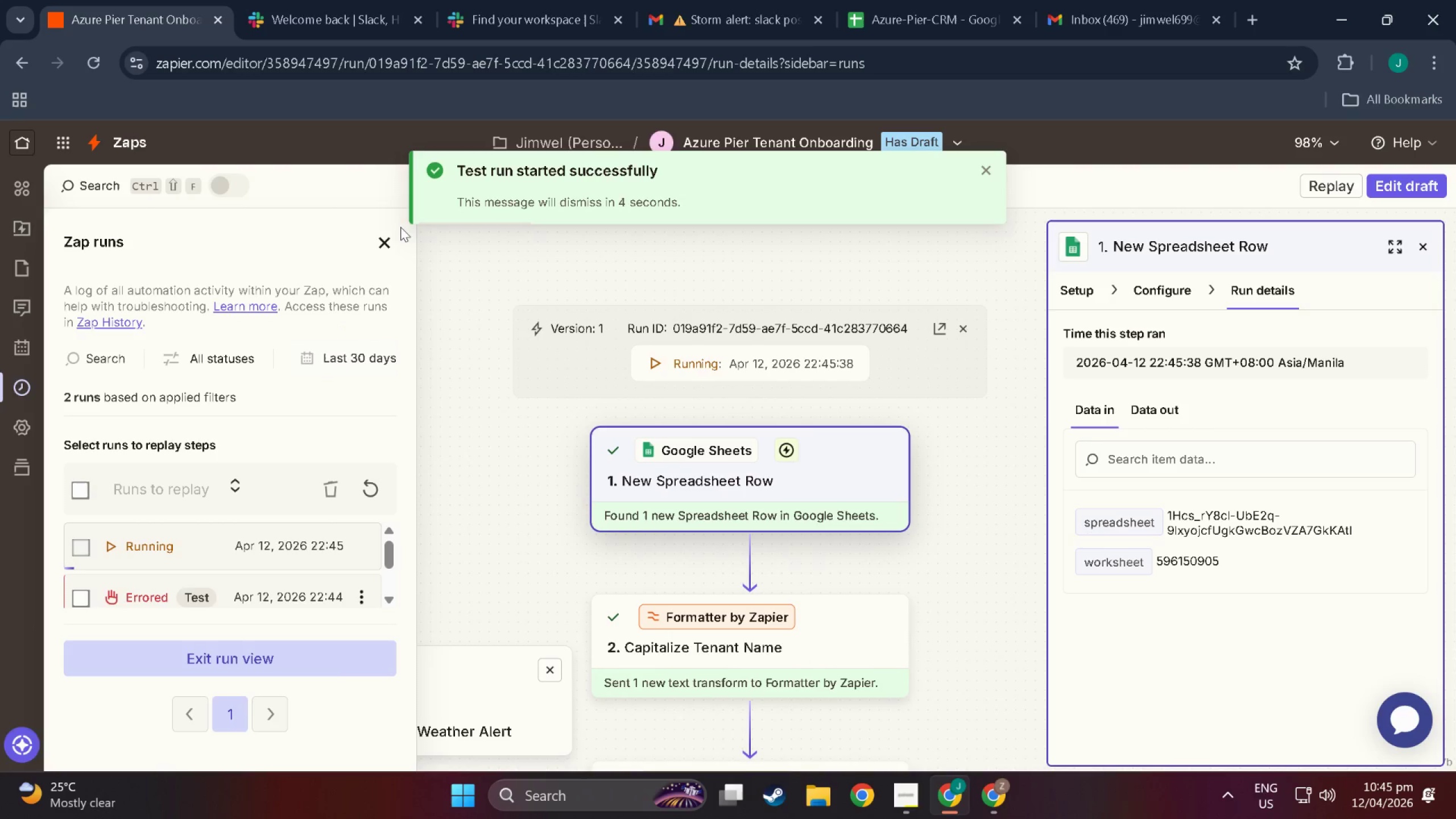 
left_click([386, 236])
 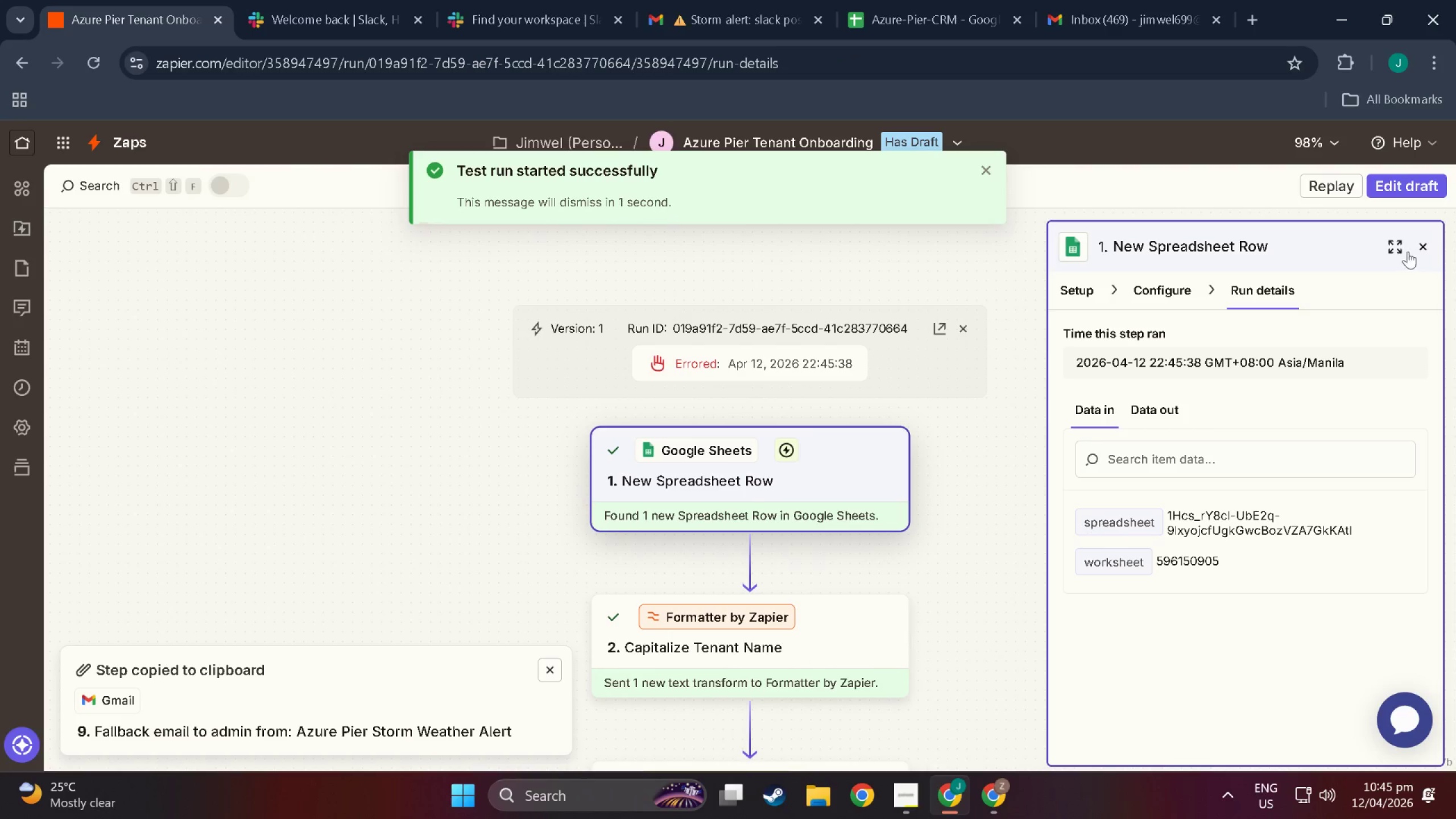 
left_click([1425, 251])
 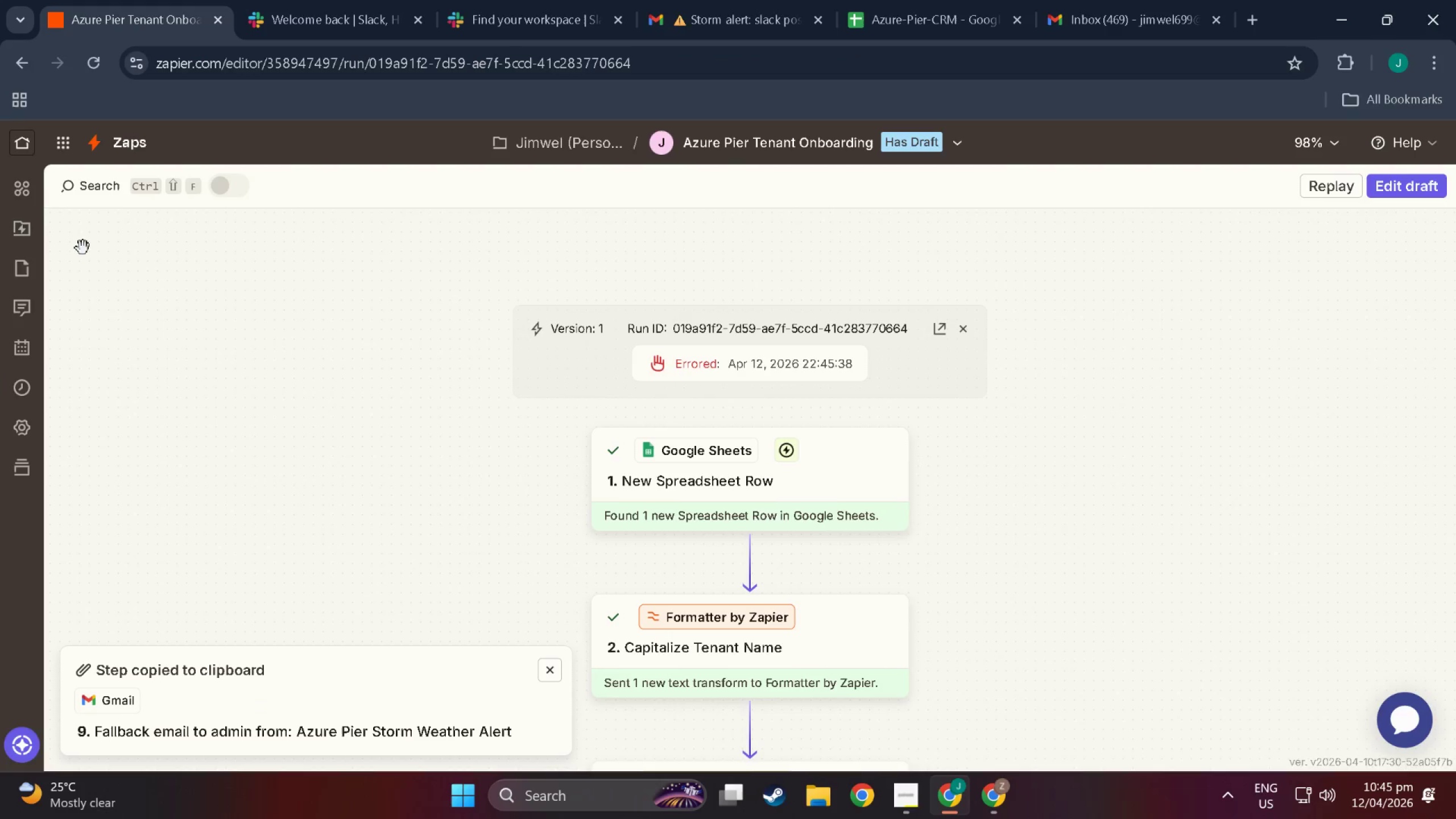 
left_click([19, 433])
 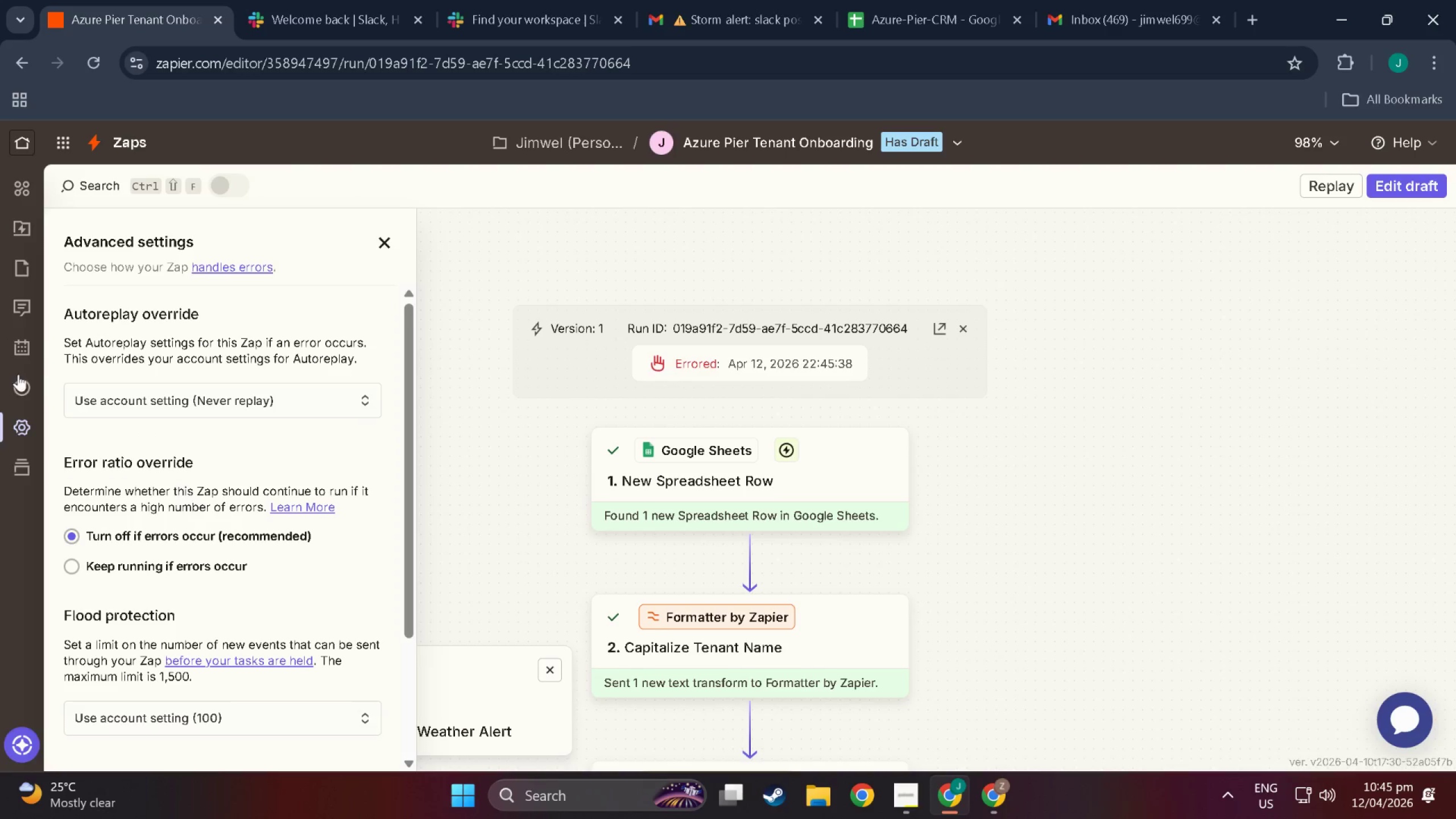 
left_click([6, 379])
 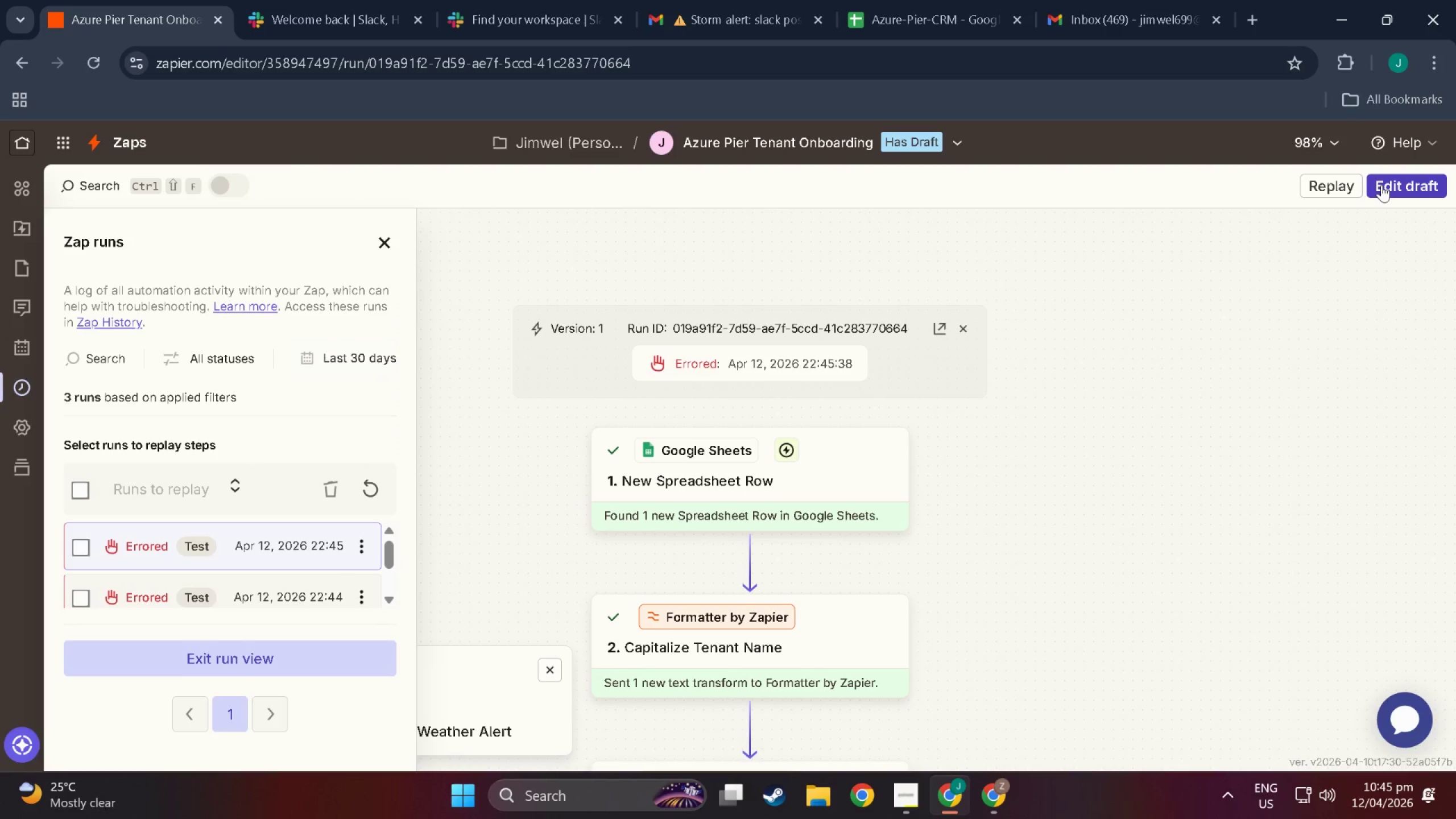 
left_click([1393, 185])
 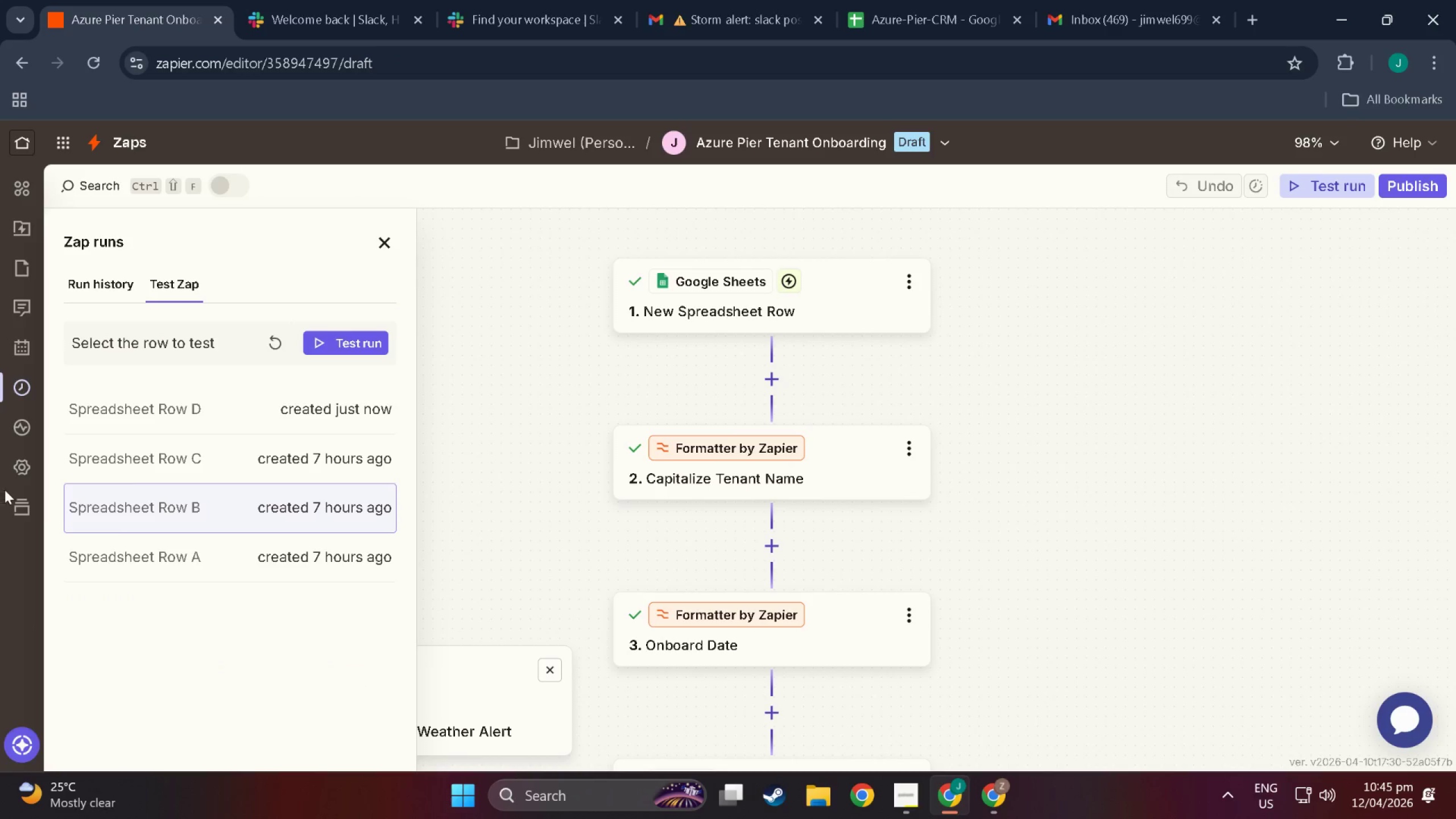 
left_click([147, 409])
 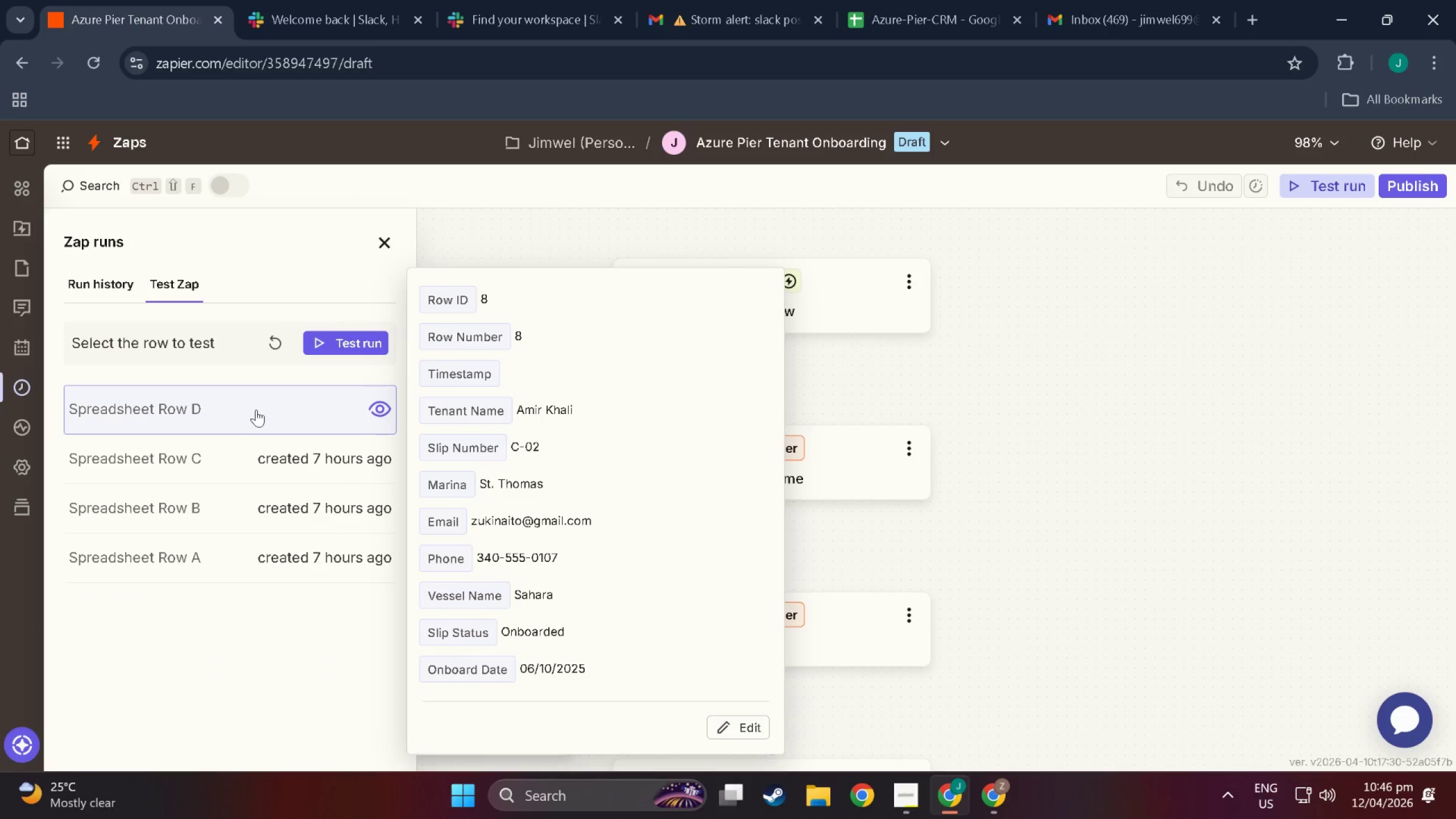 
left_click([355, 344])
 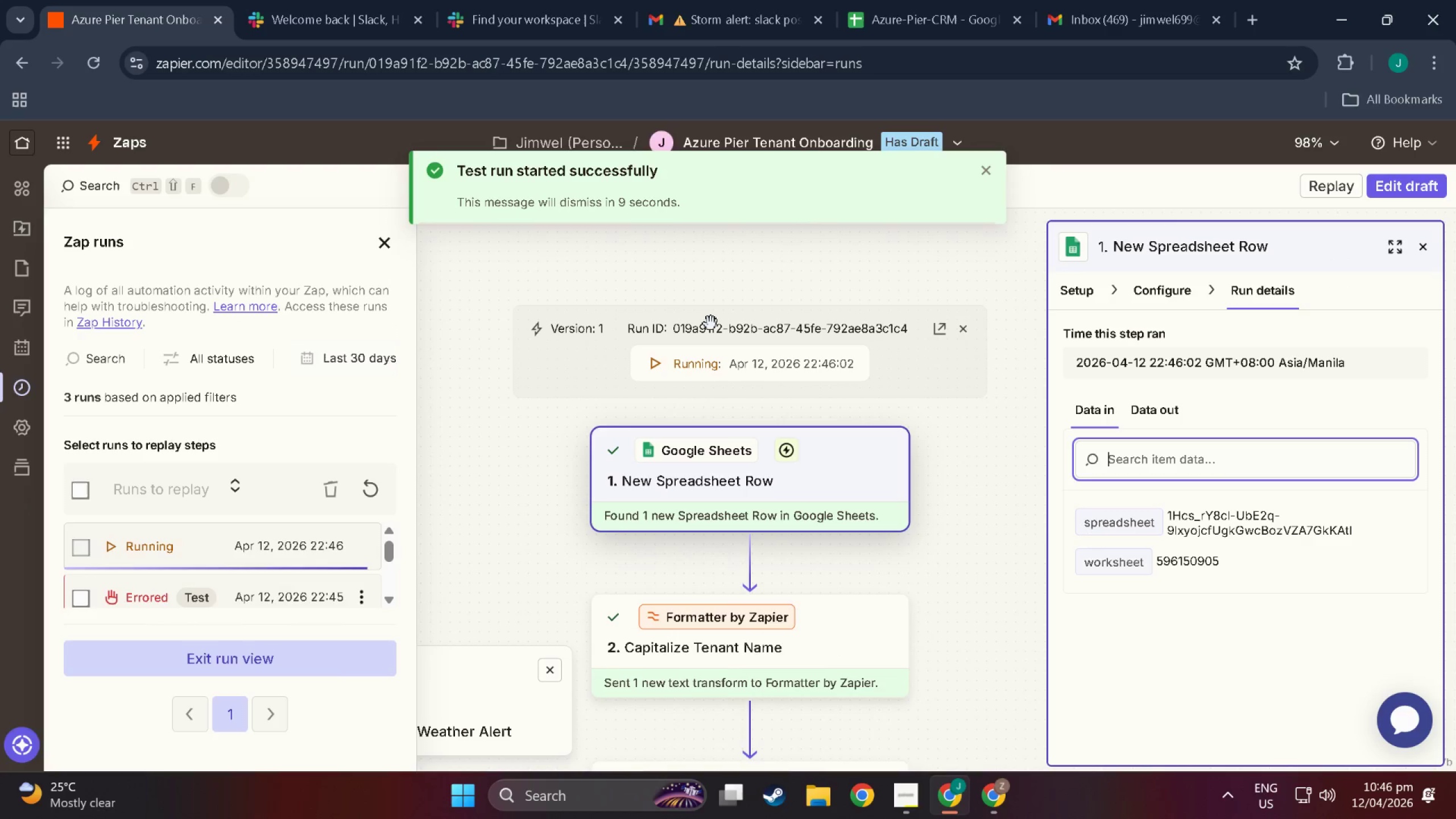 
scroll: coordinate [770, 525], scroll_direction: down, amount: 30.0
 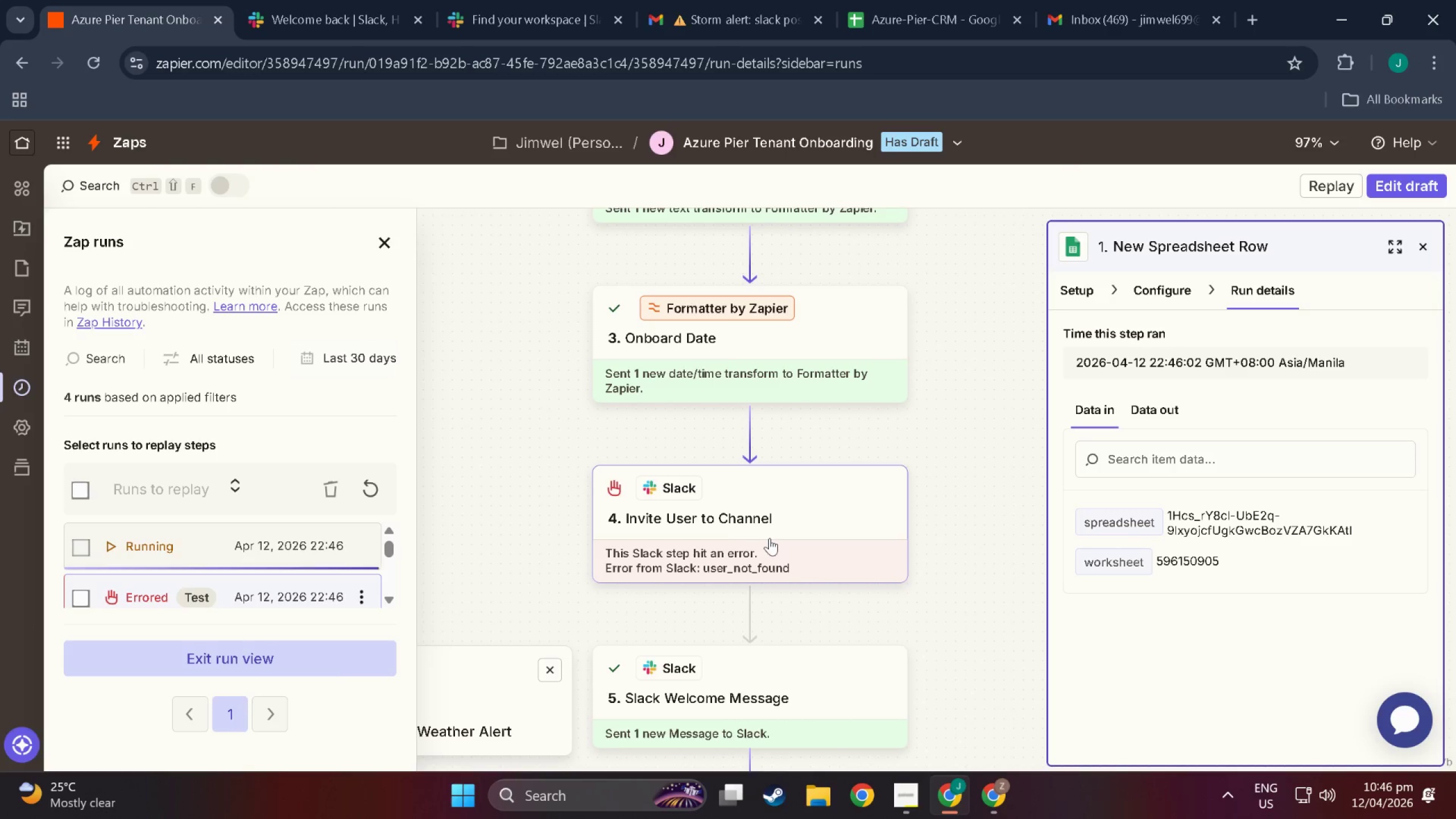 
left_click([770, 538])
 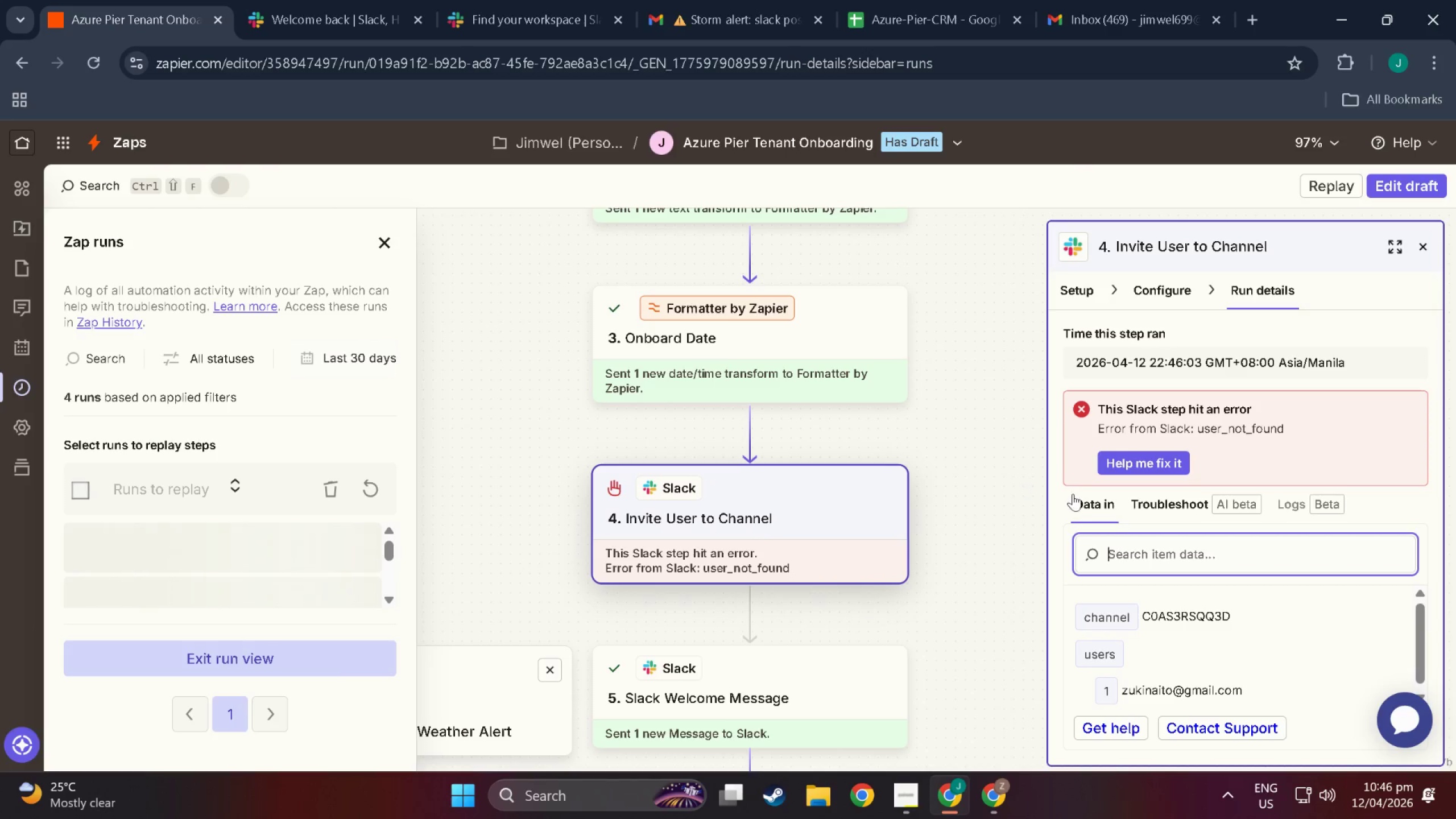 
scroll: coordinate [1222, 622], scroll_direction: down, amount: 7.0
 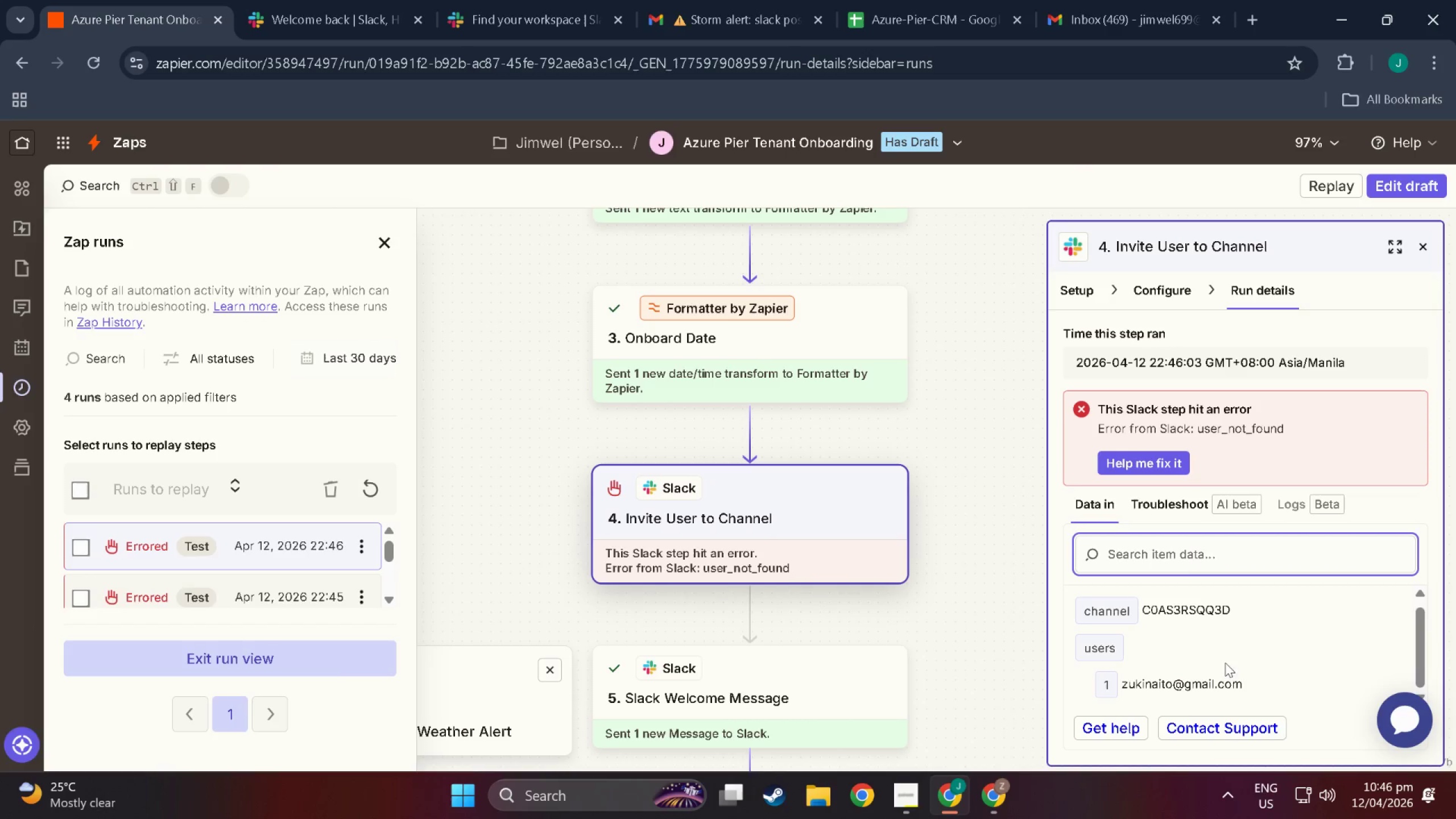 
left_click([1165, 468])
 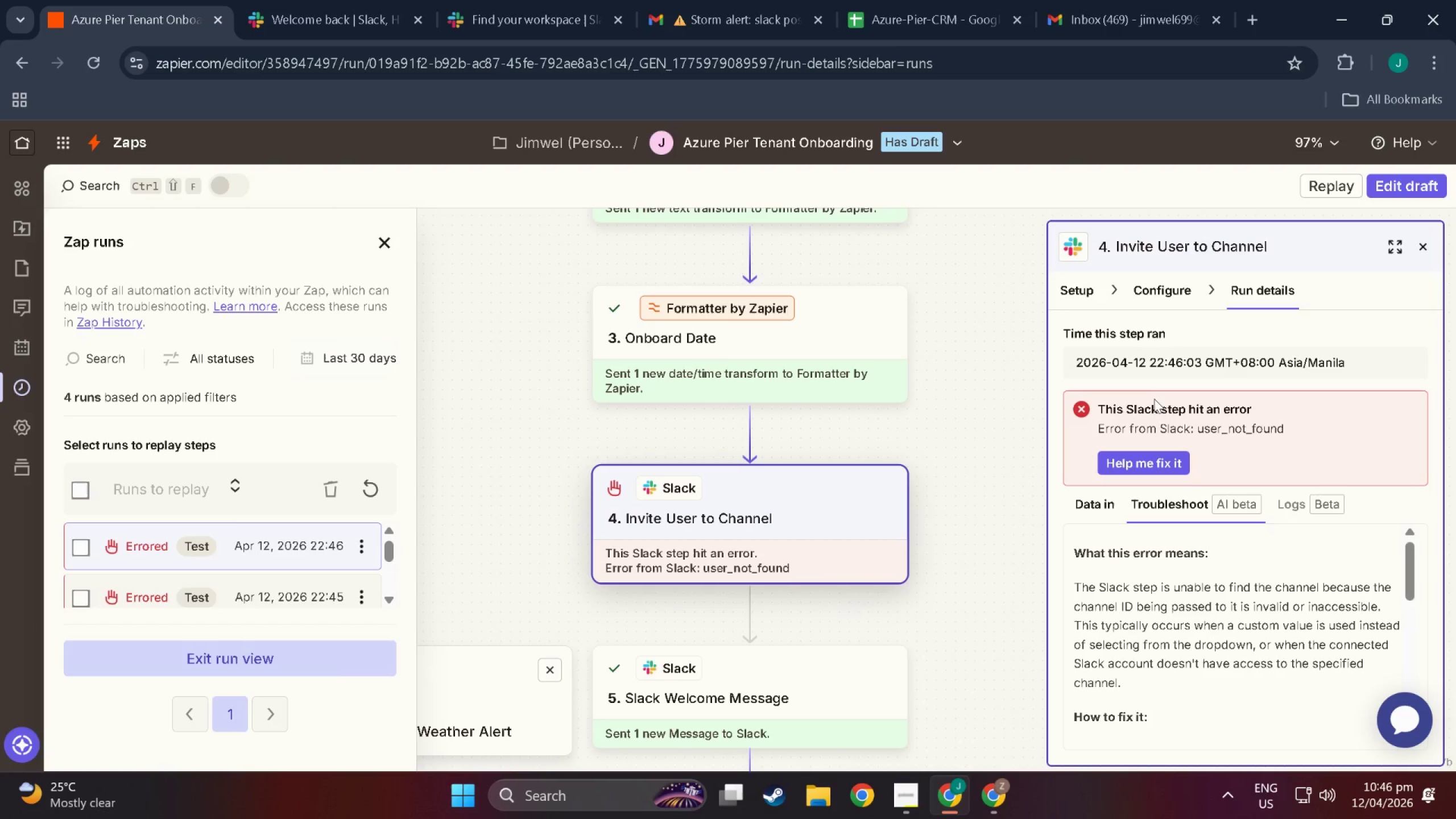 
wait(16.98)
 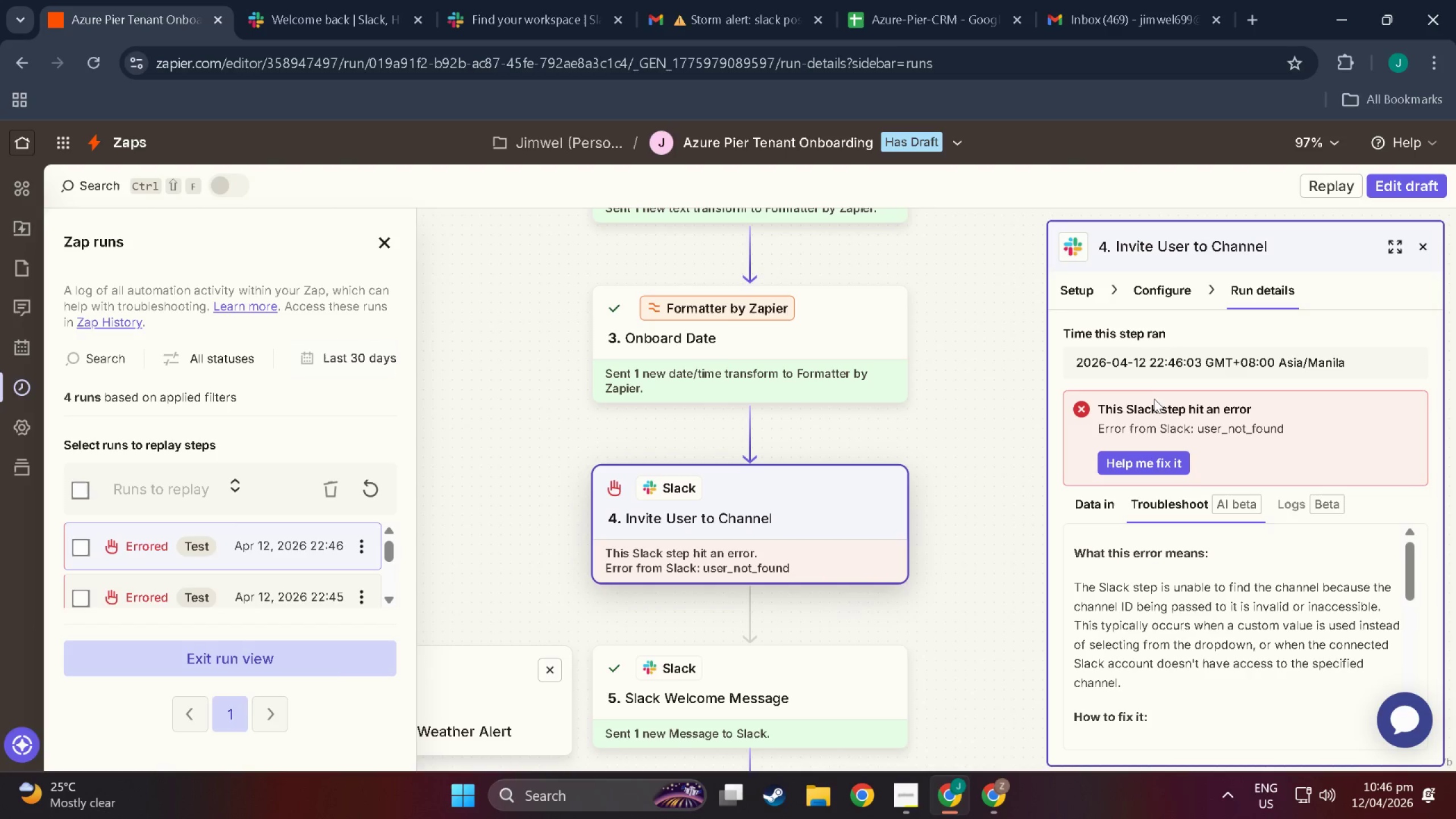 
left_click([825, 519])
 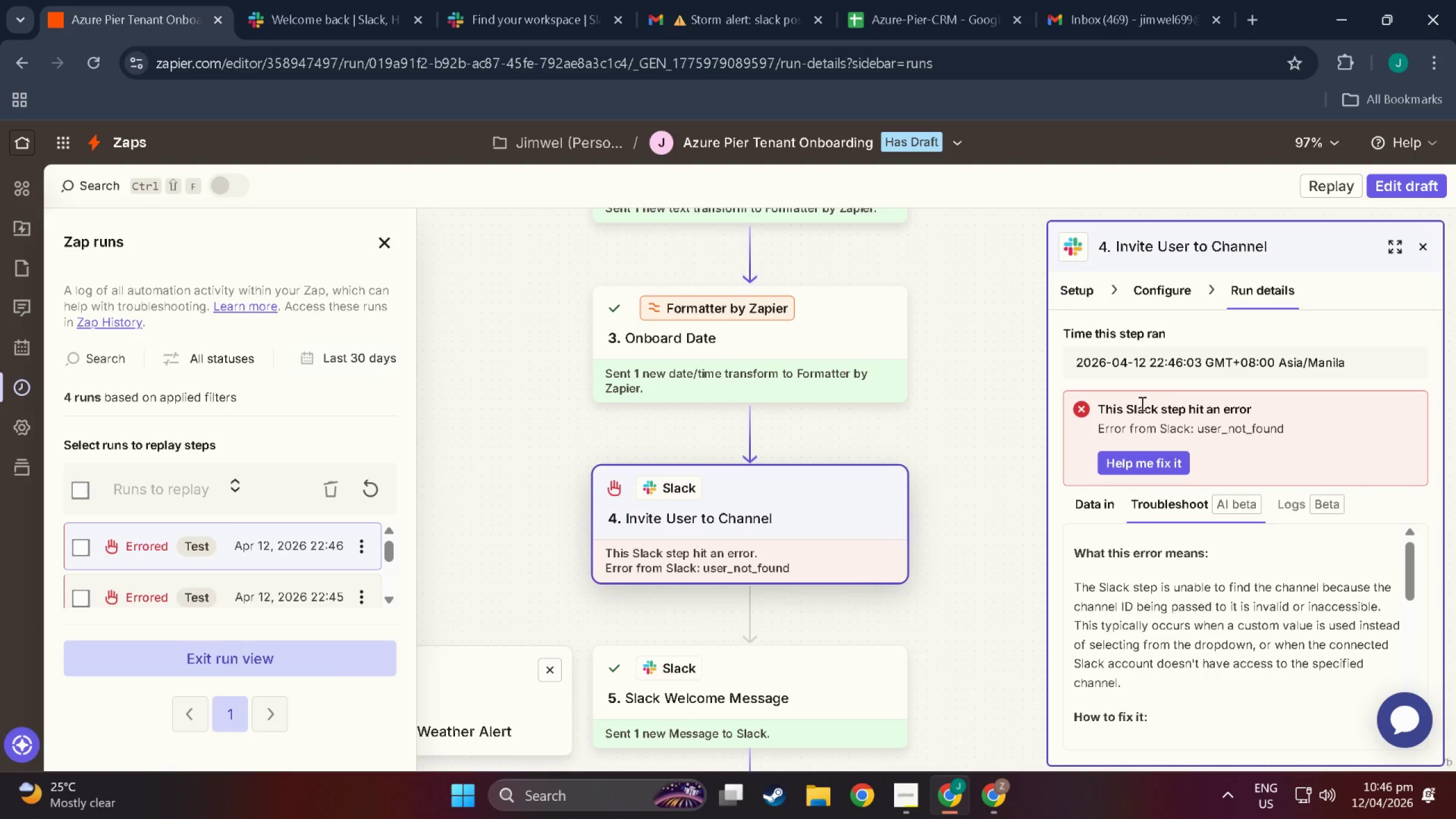 
left_click([1152, 288])
 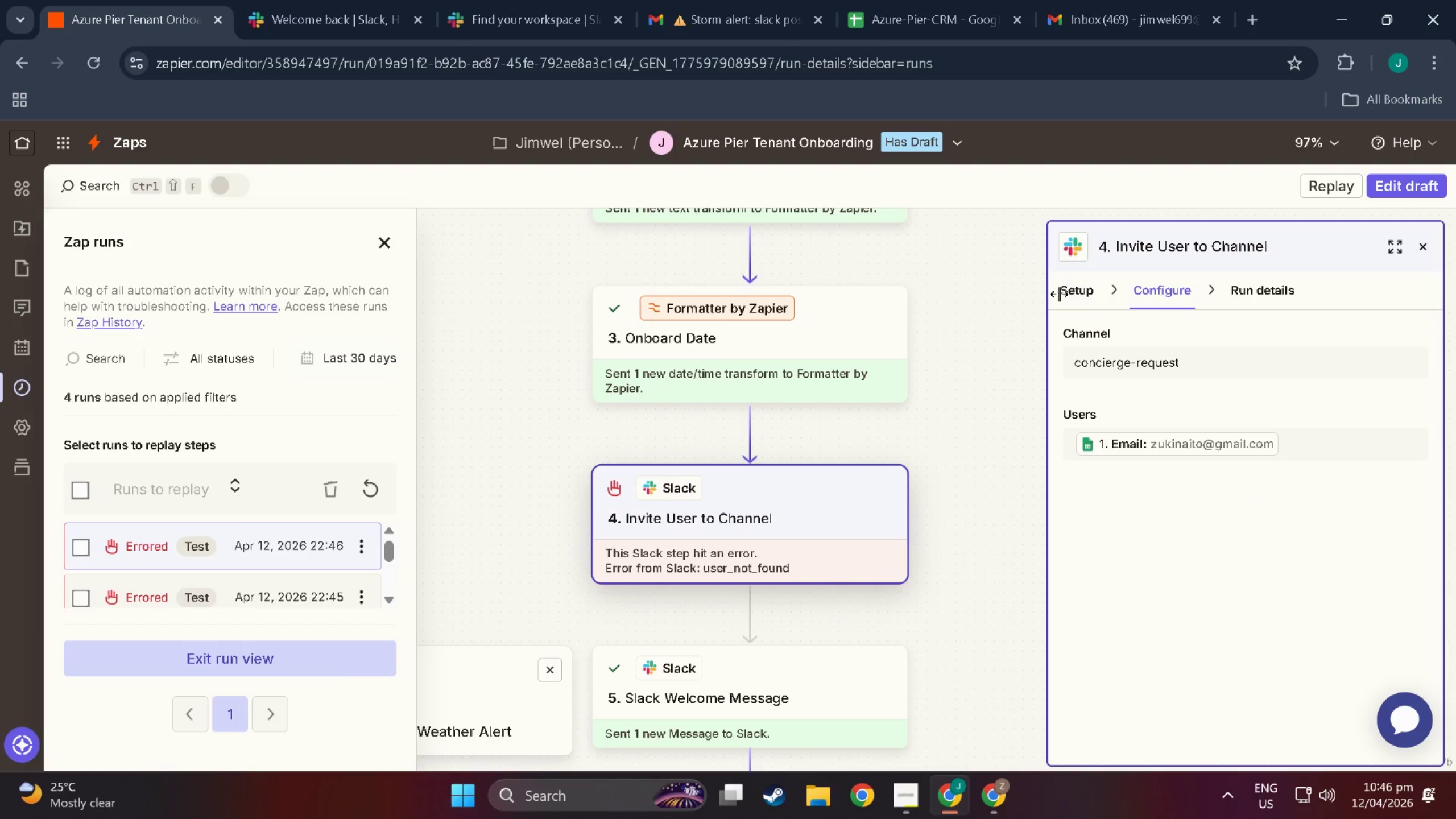 
left_click([1078, 295])
 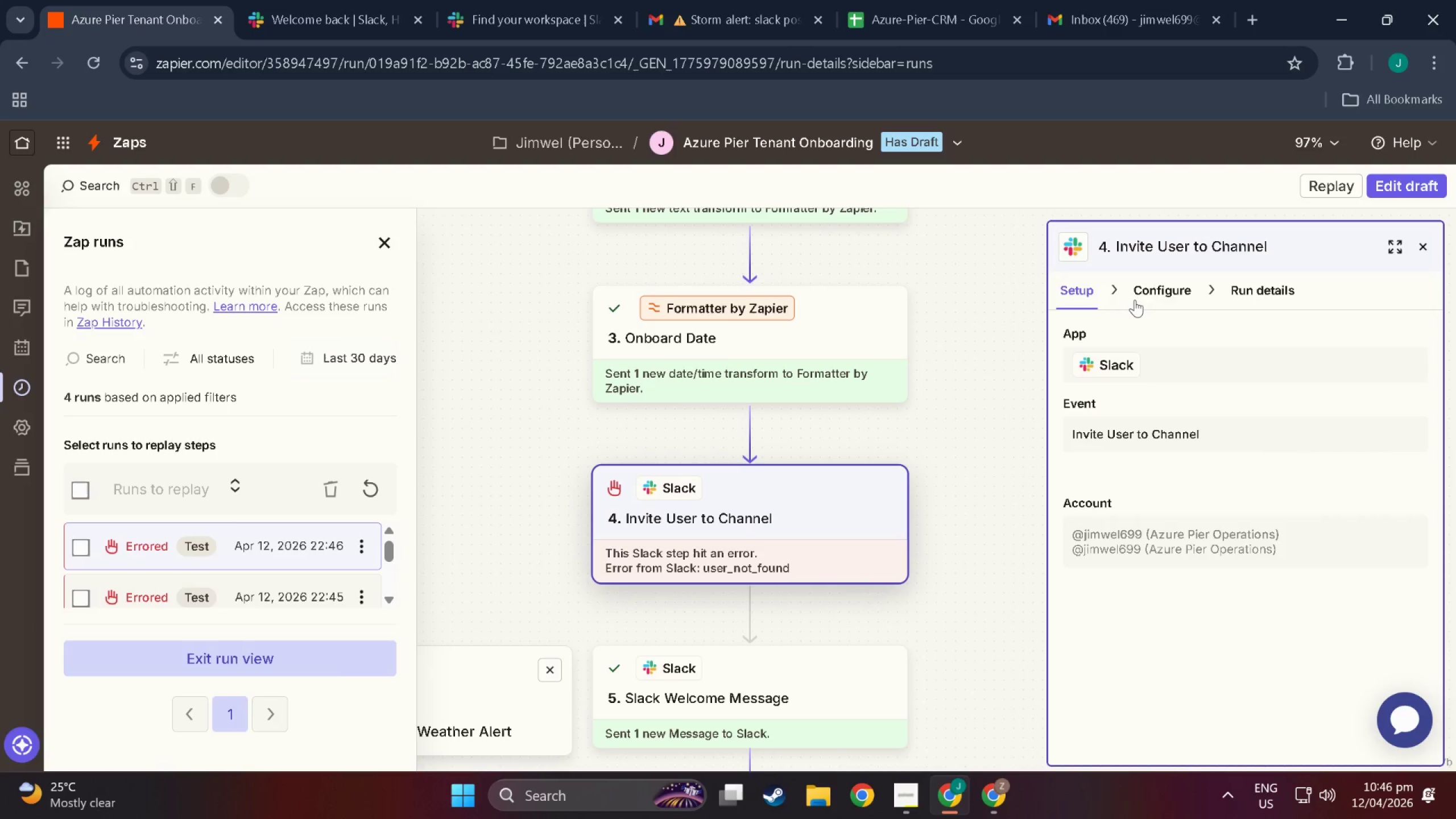 
left_click([1132, 299])
 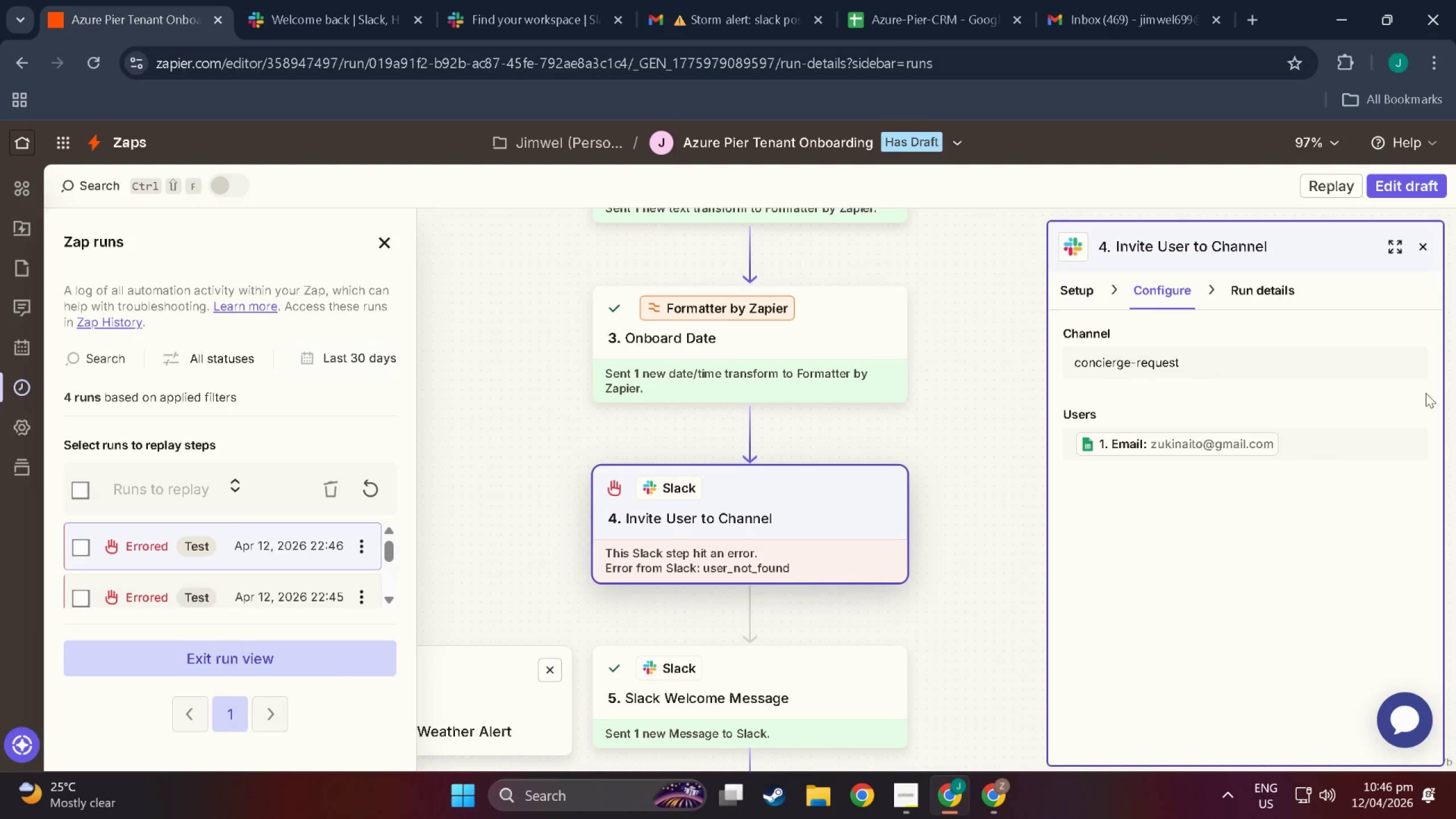 
left_click([1418, 184])
 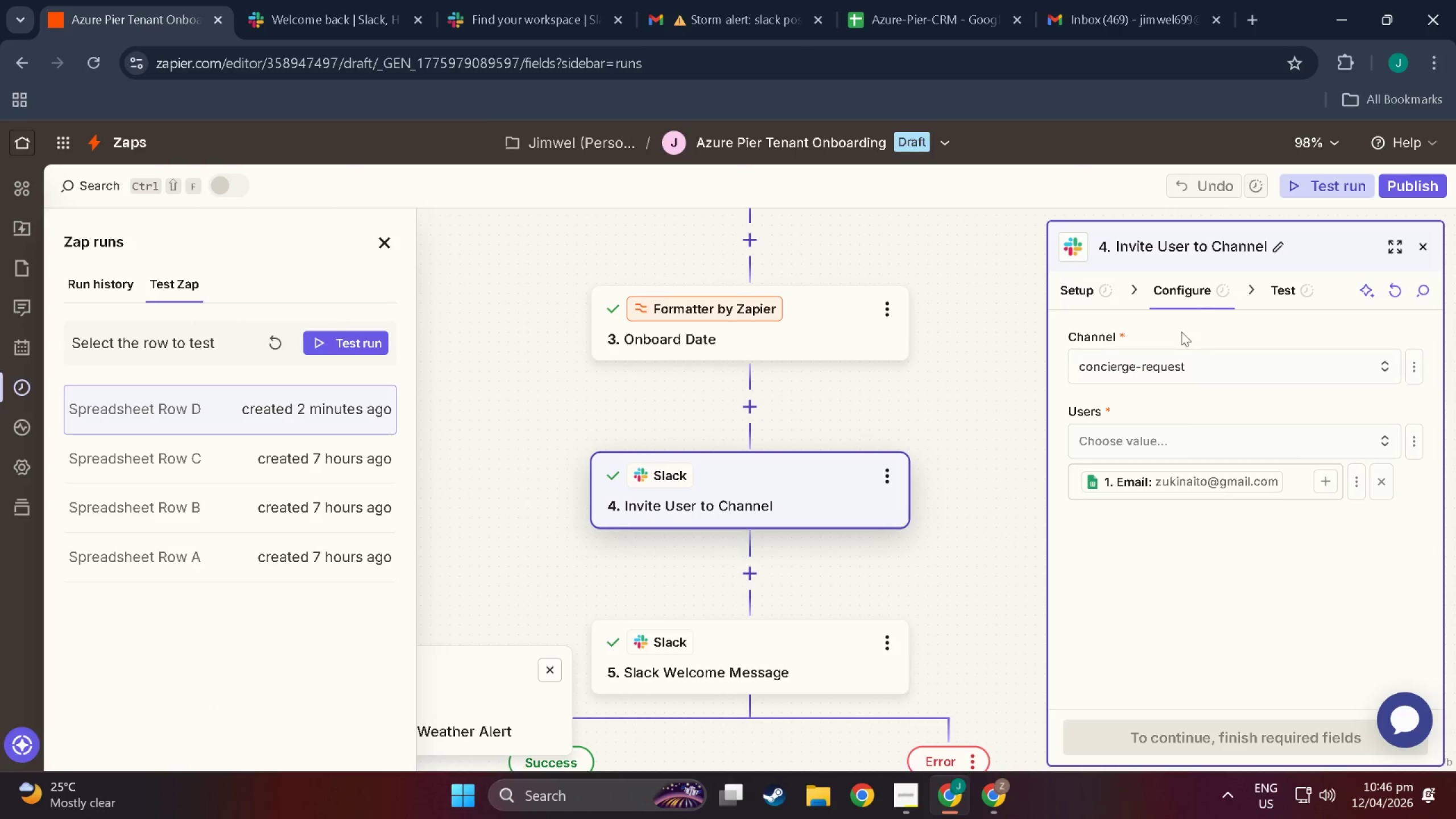 
left_click([1169, 304])
 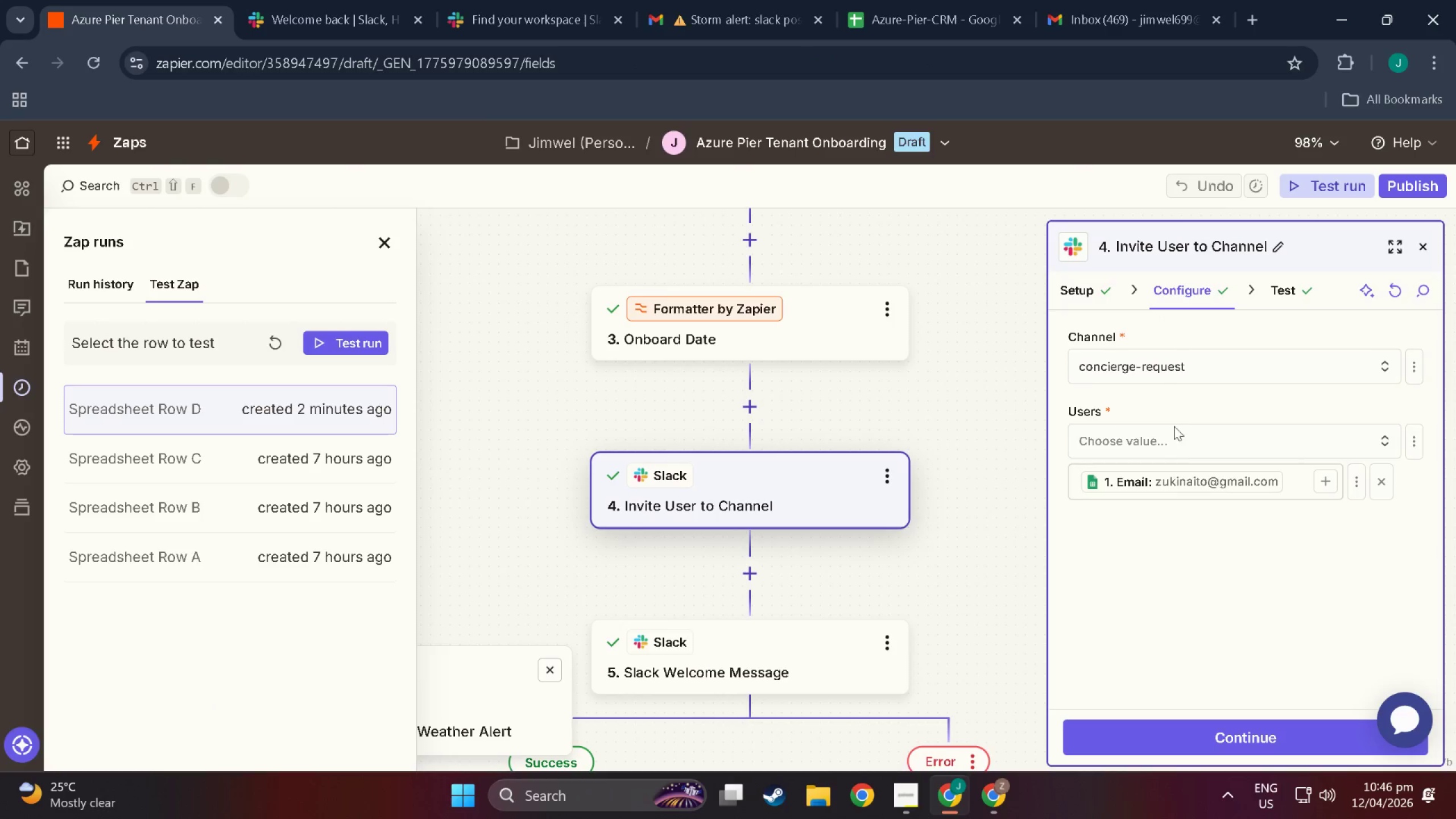 
left_click([1176, 444])
 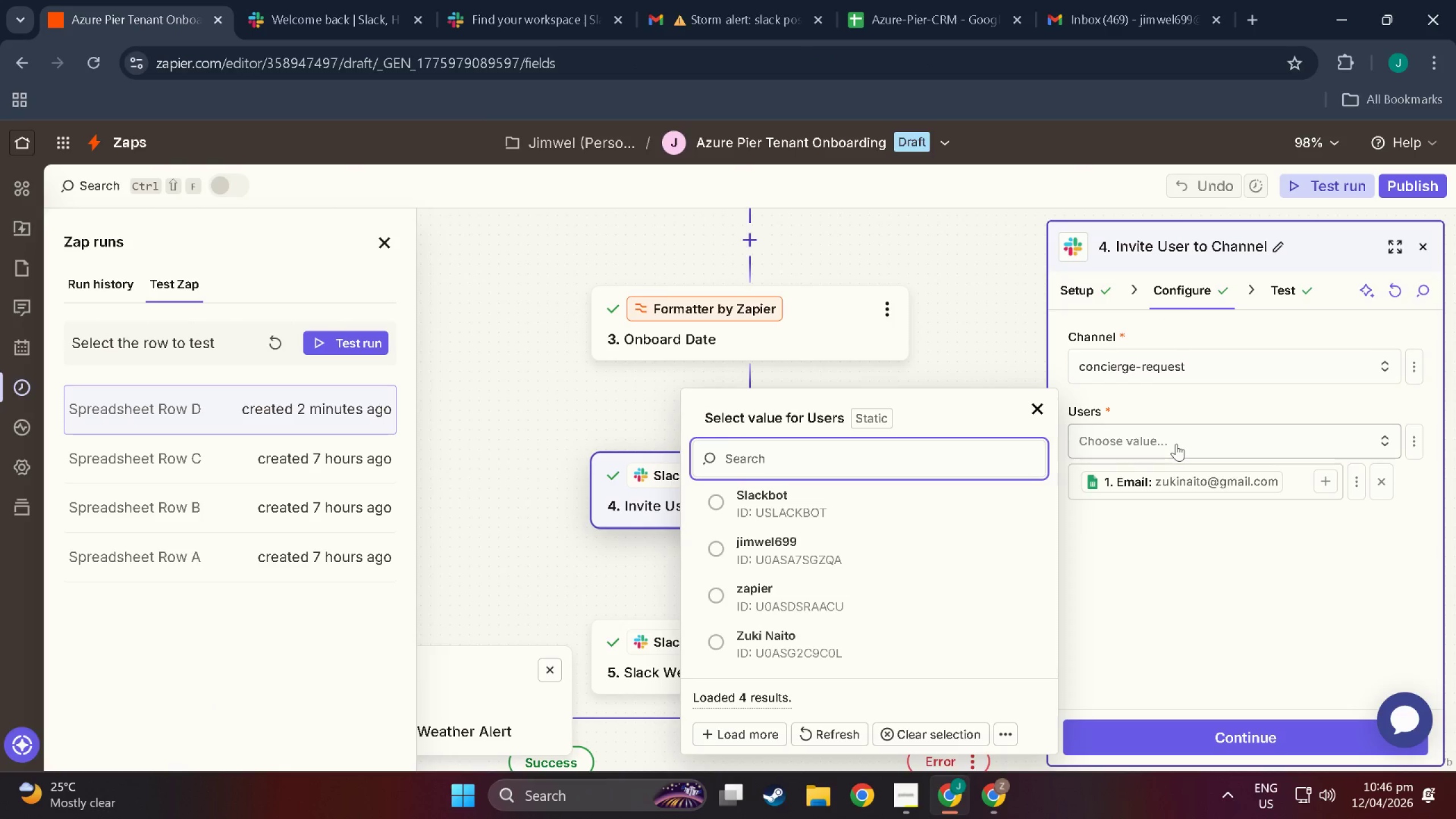 
left_click([1176, 444])
 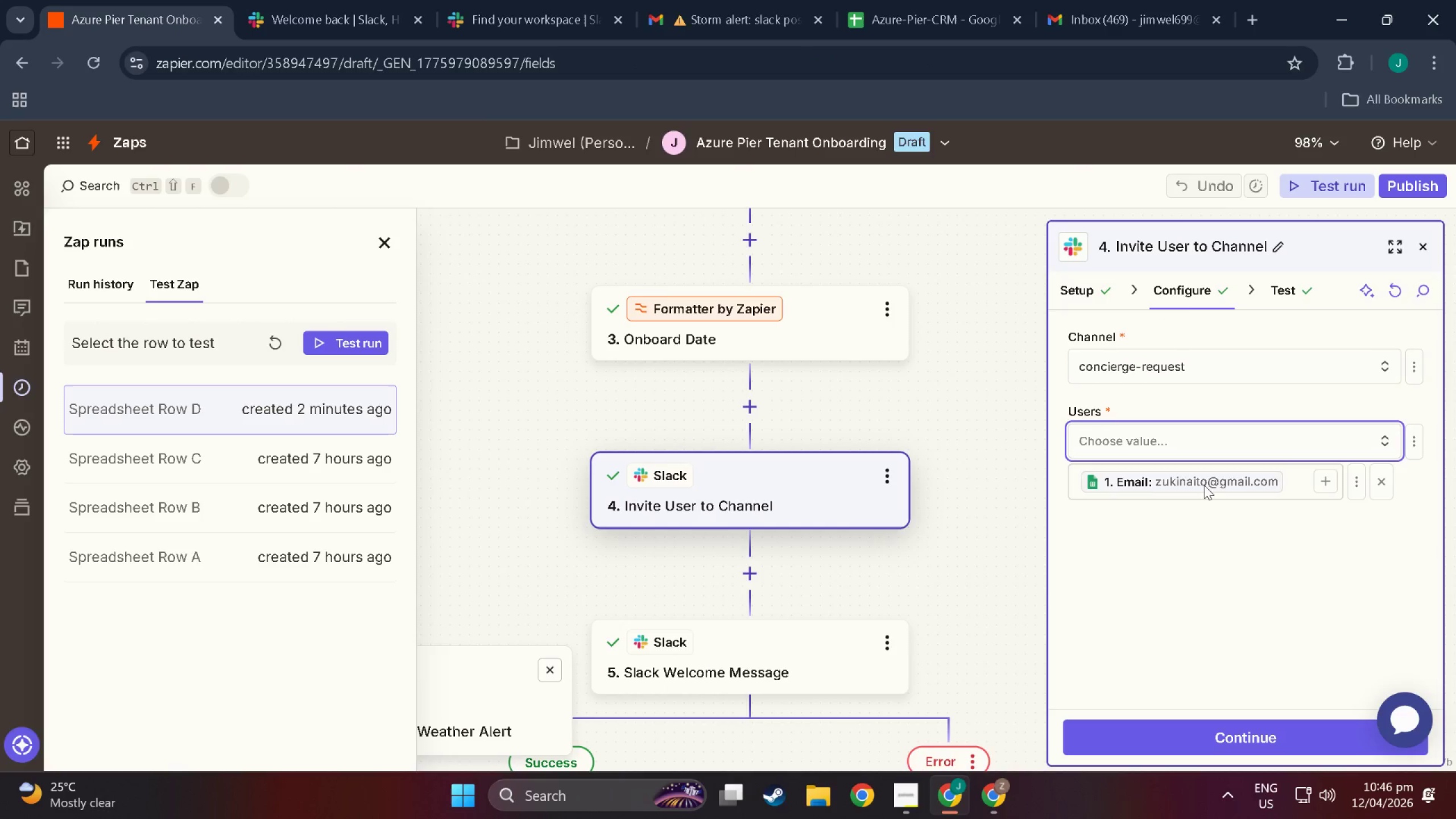 
left_click([1204, 485])
 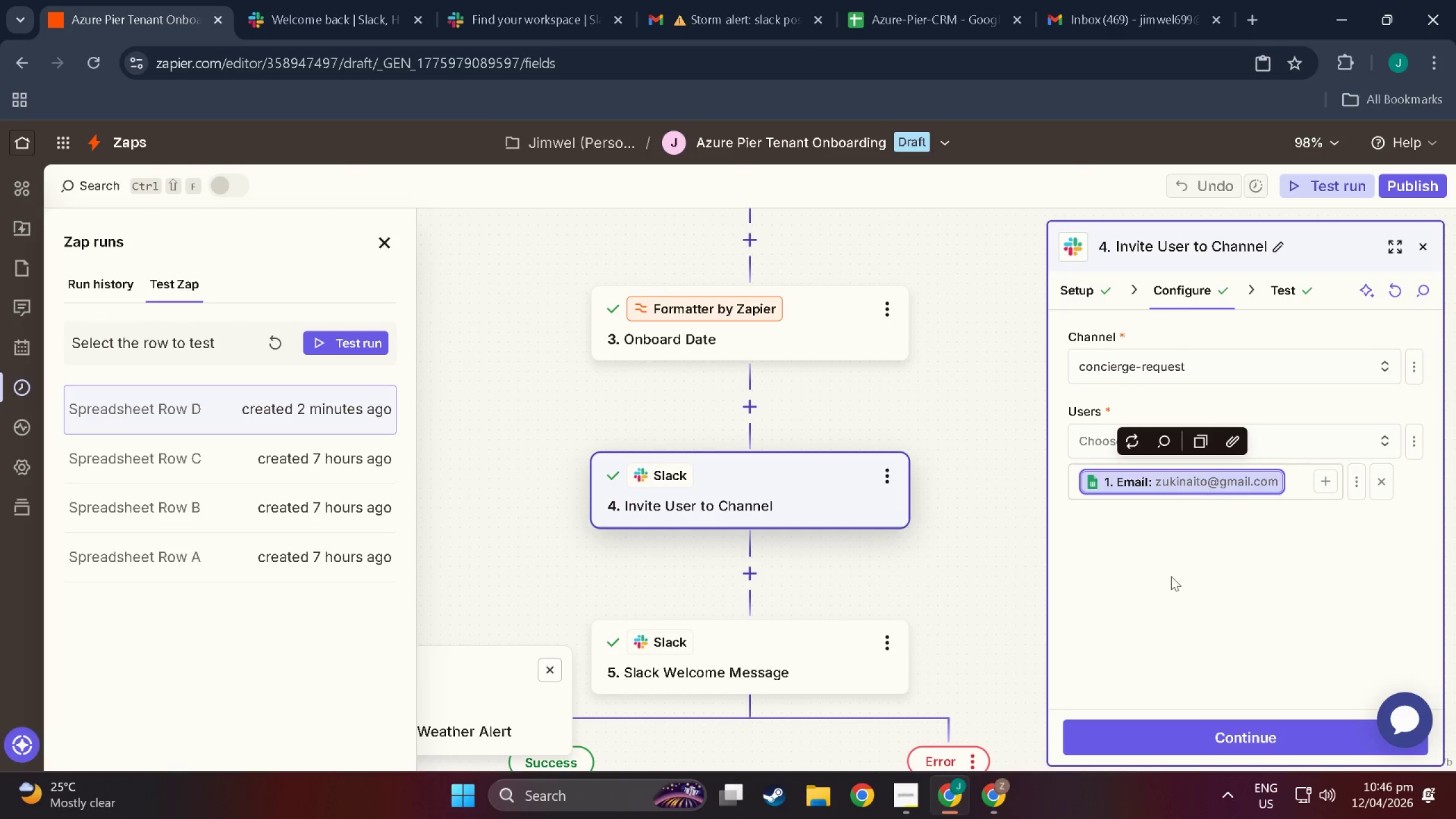 
left_click([1167, 596])
 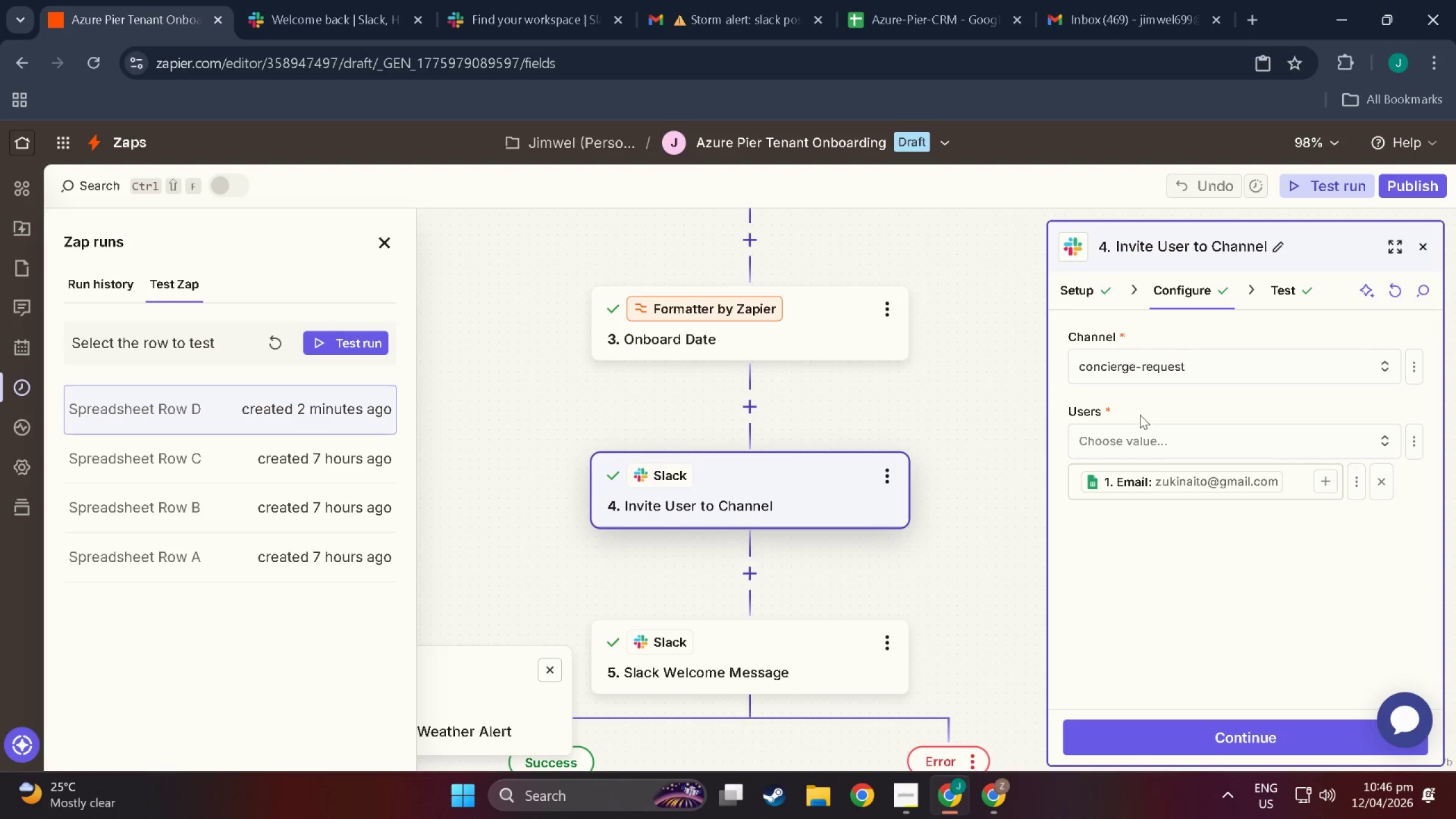 
left_click([1158, 450])
 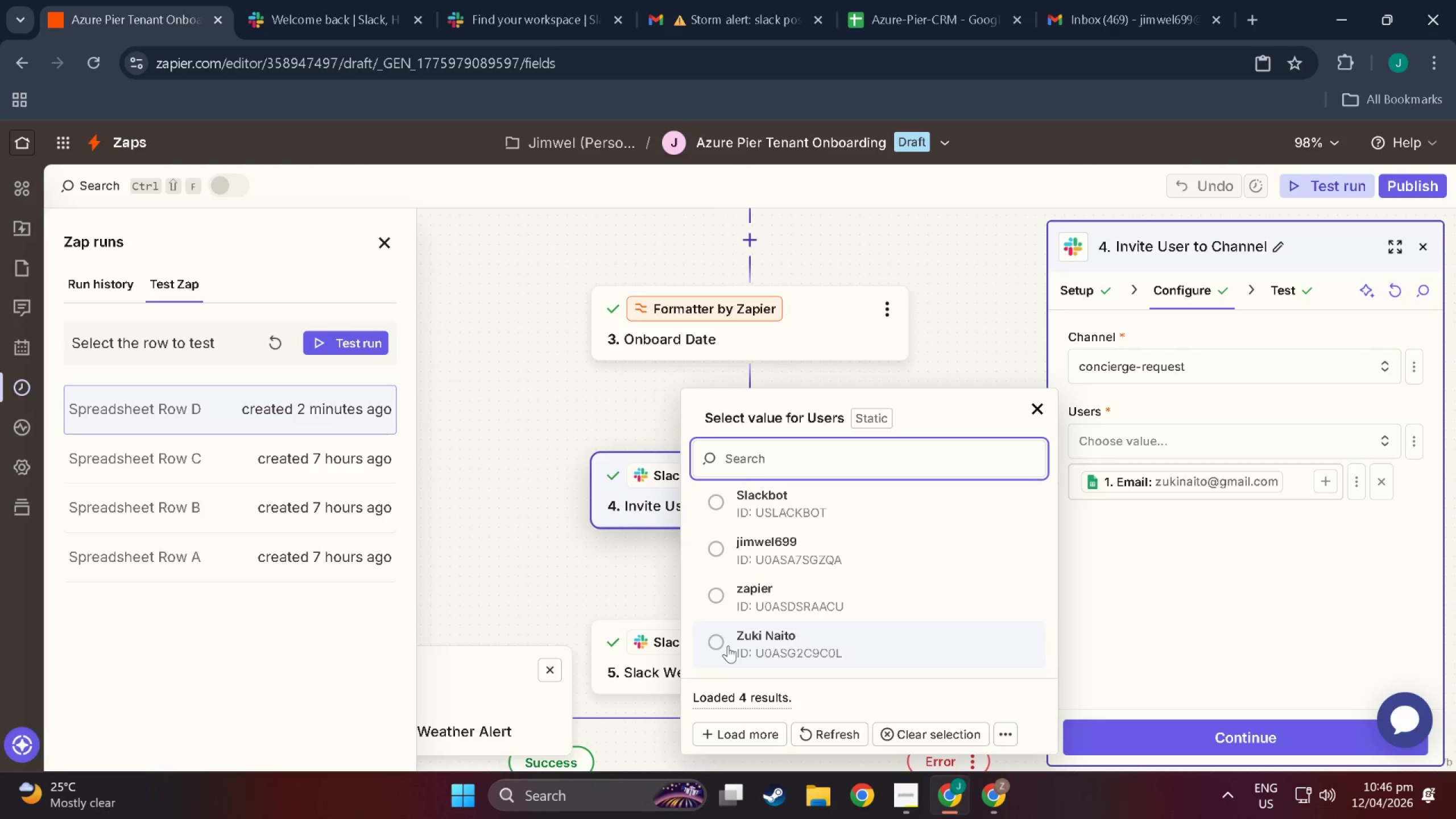 
left_click([1152, 597])
 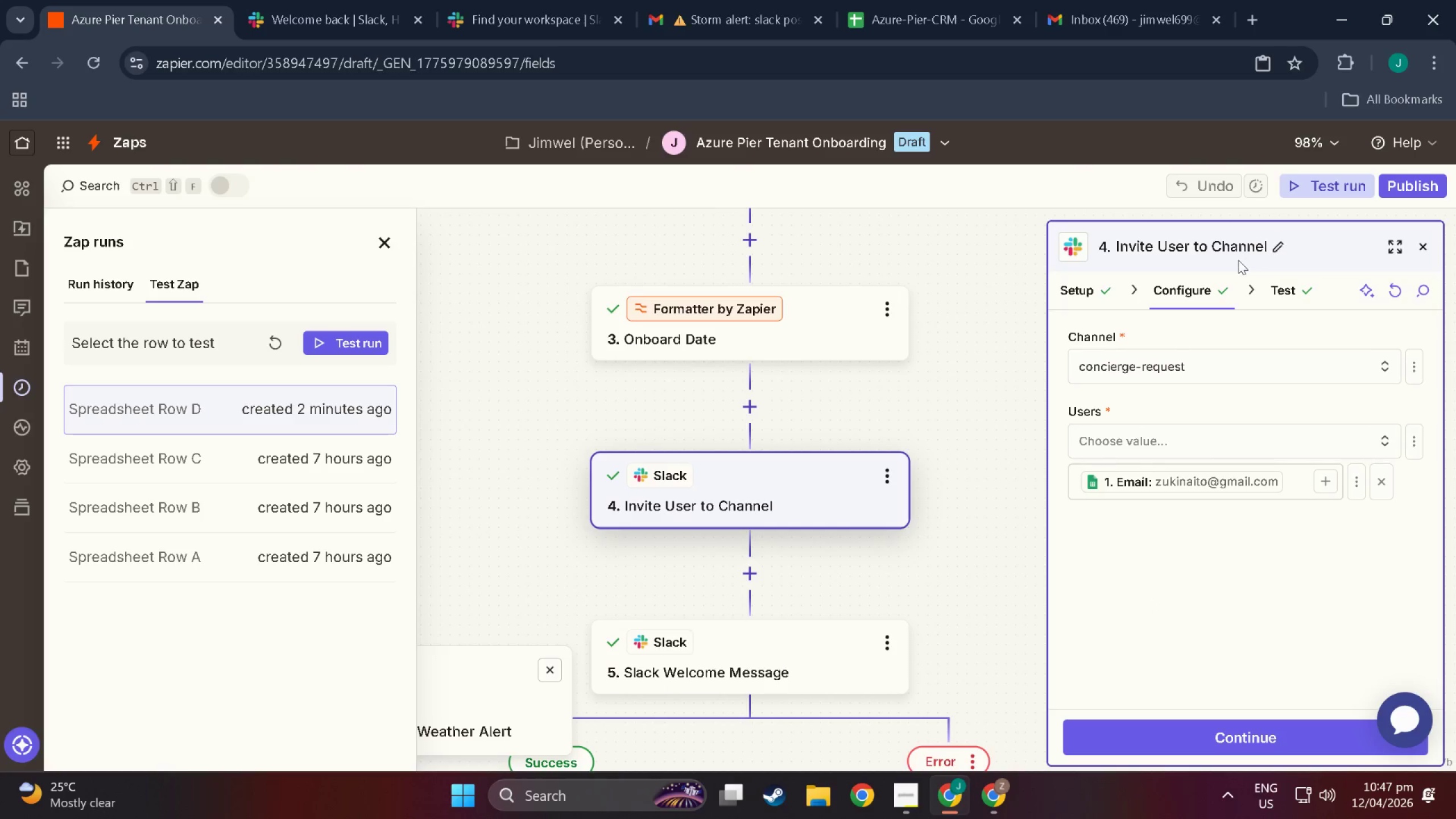 
left_click([1151, 436])
 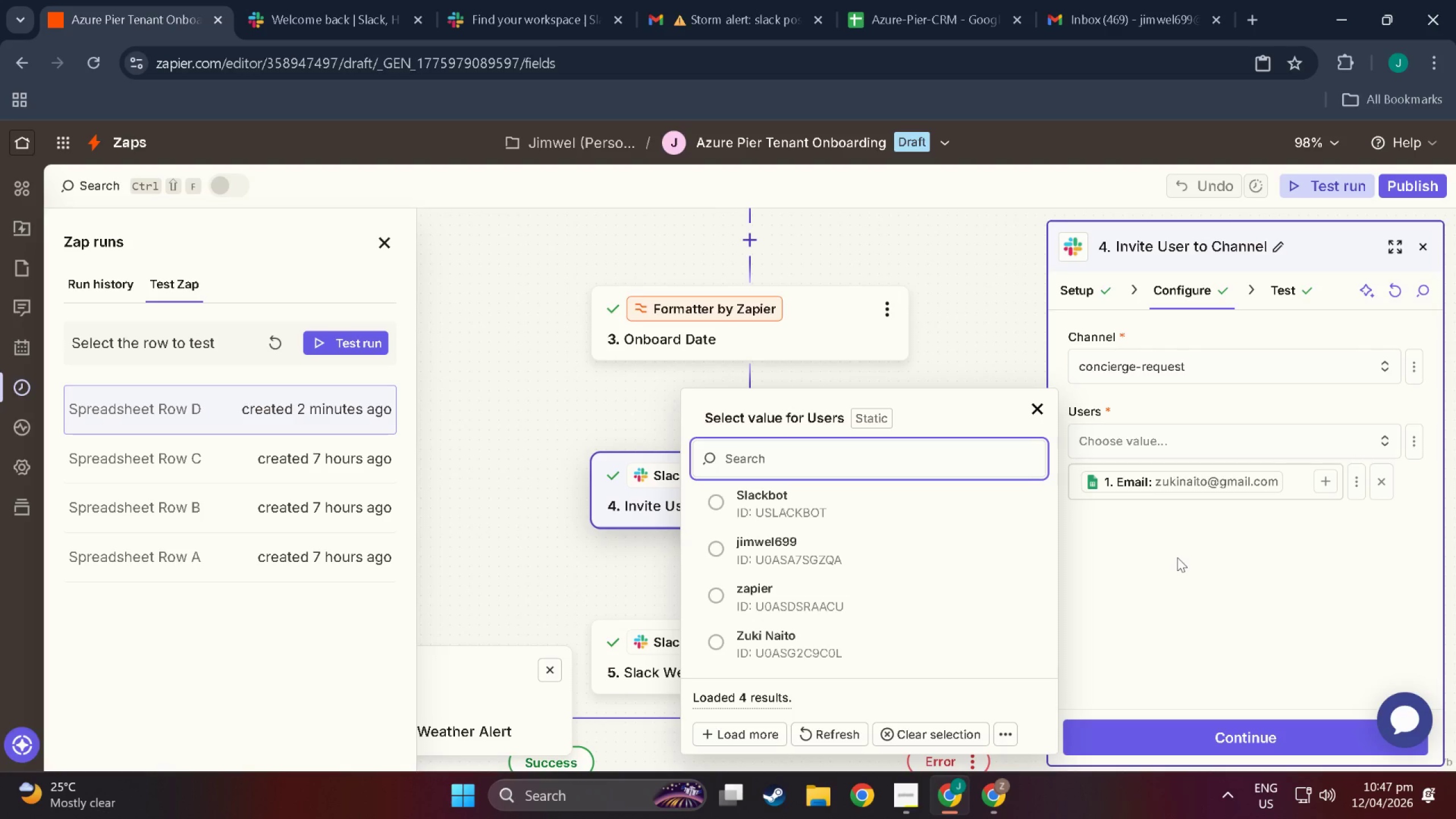 
wait(5.32)
 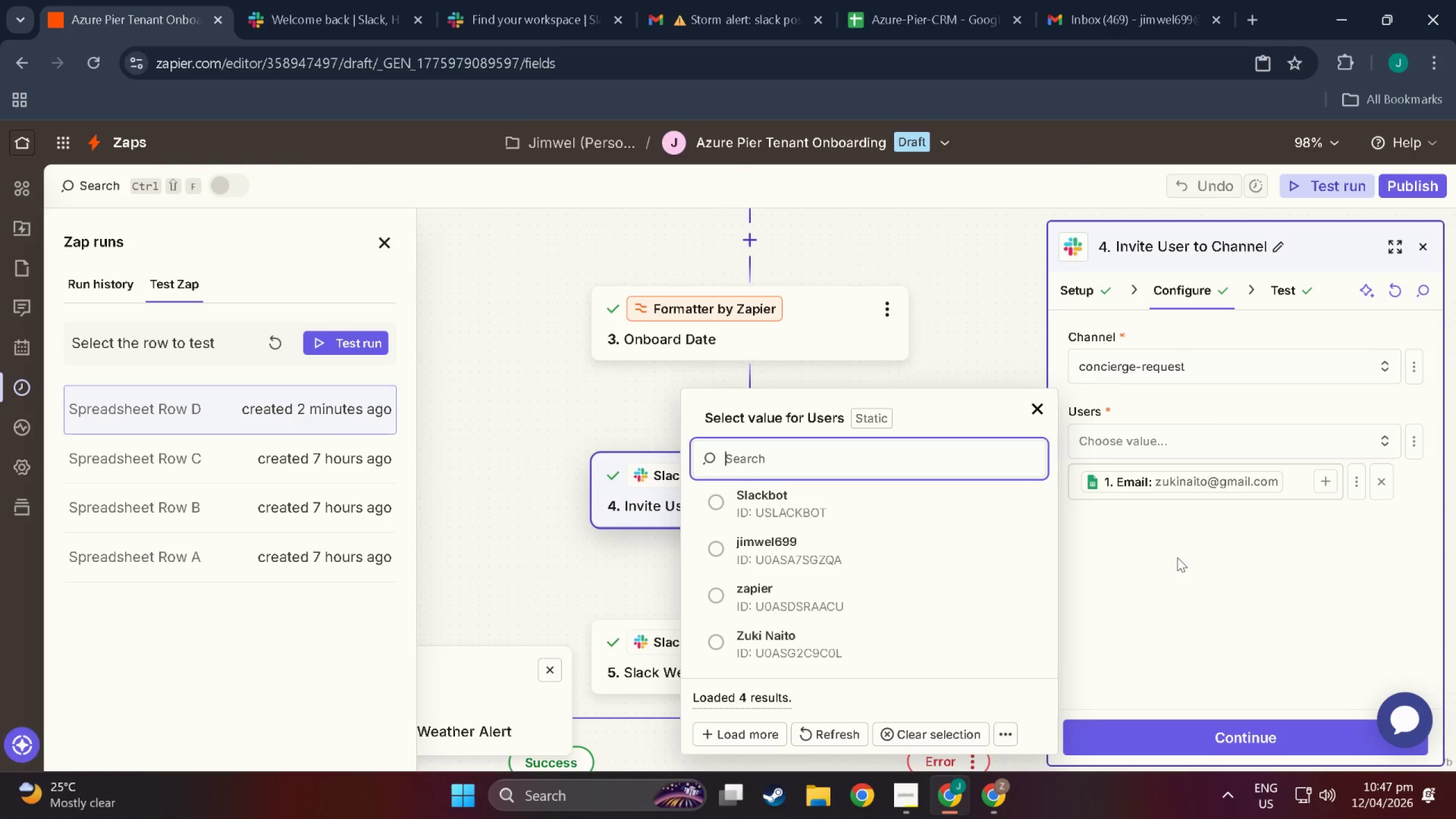 
left_click([1175, 558])
 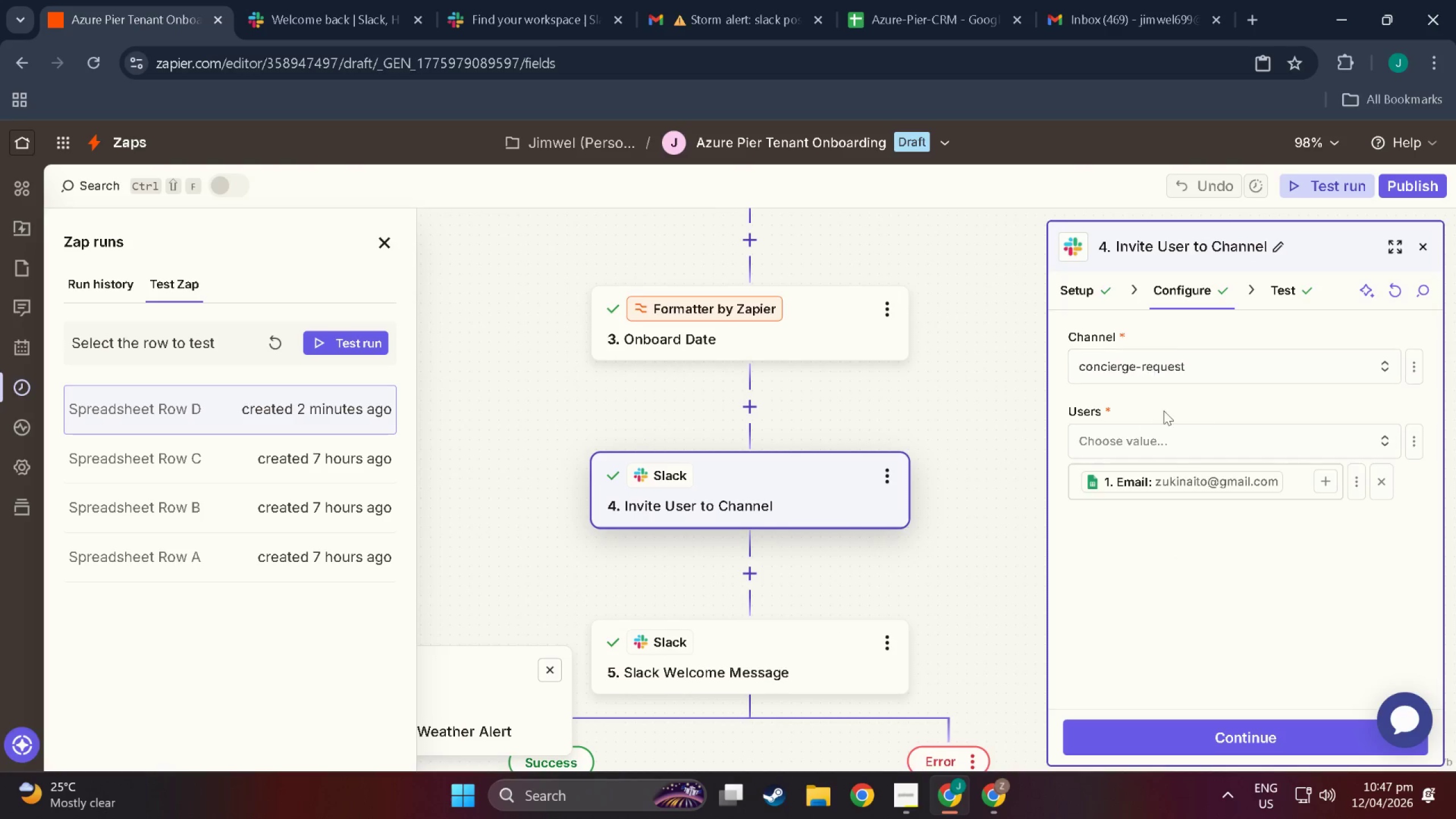 
wait(6.31)
 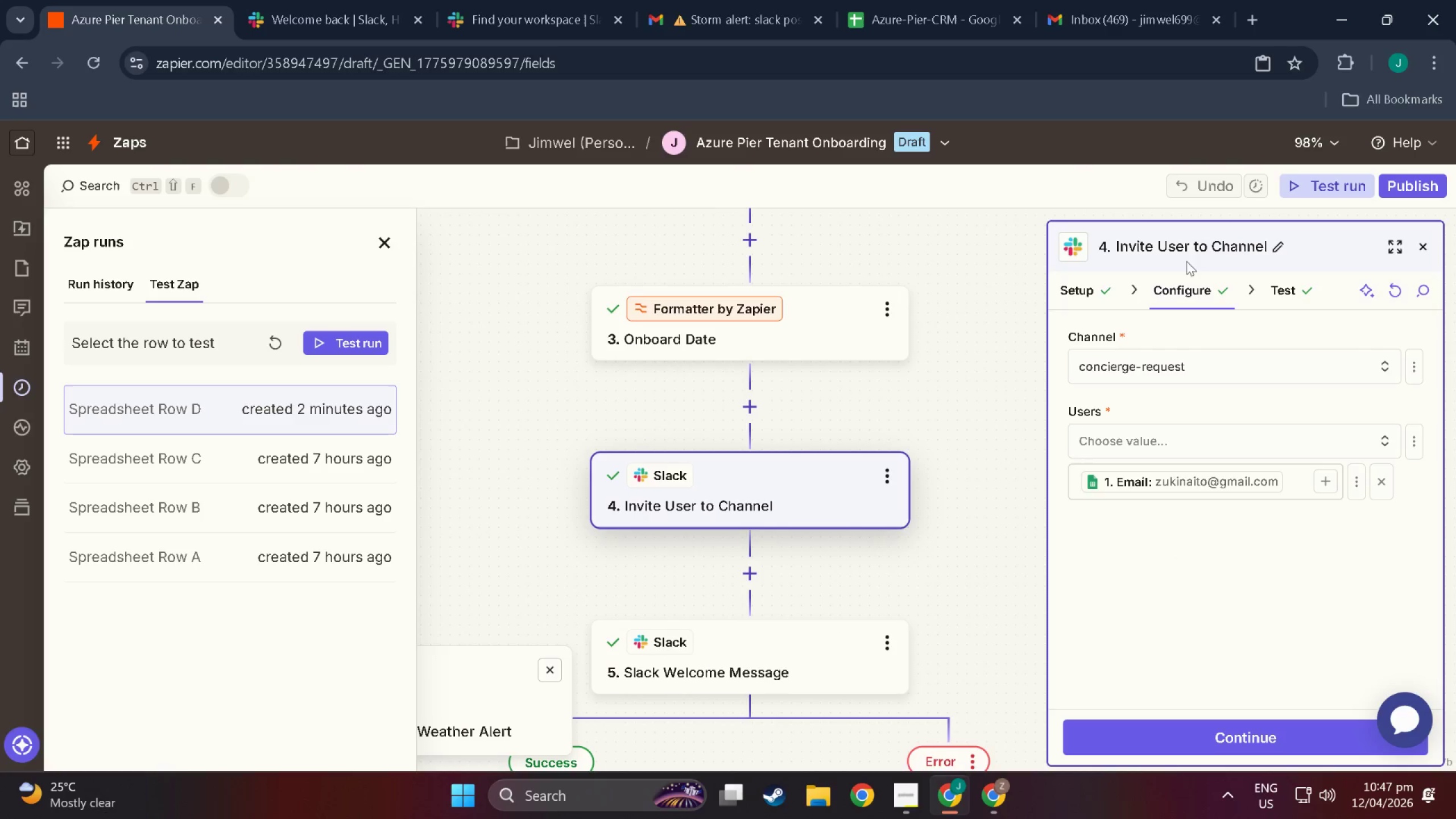 
left_click([1176, 486])
 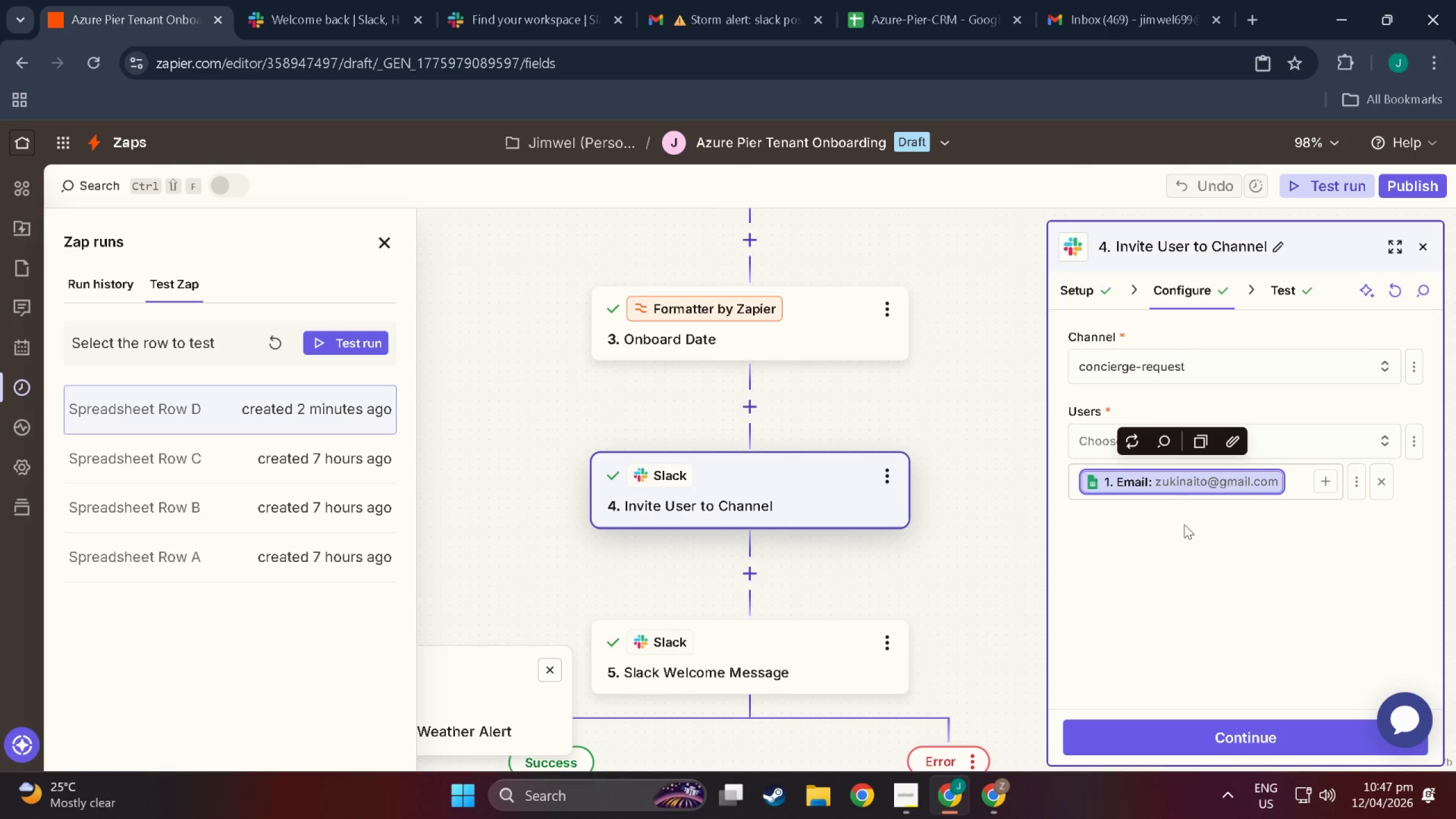 
left_click([1191, 557])
 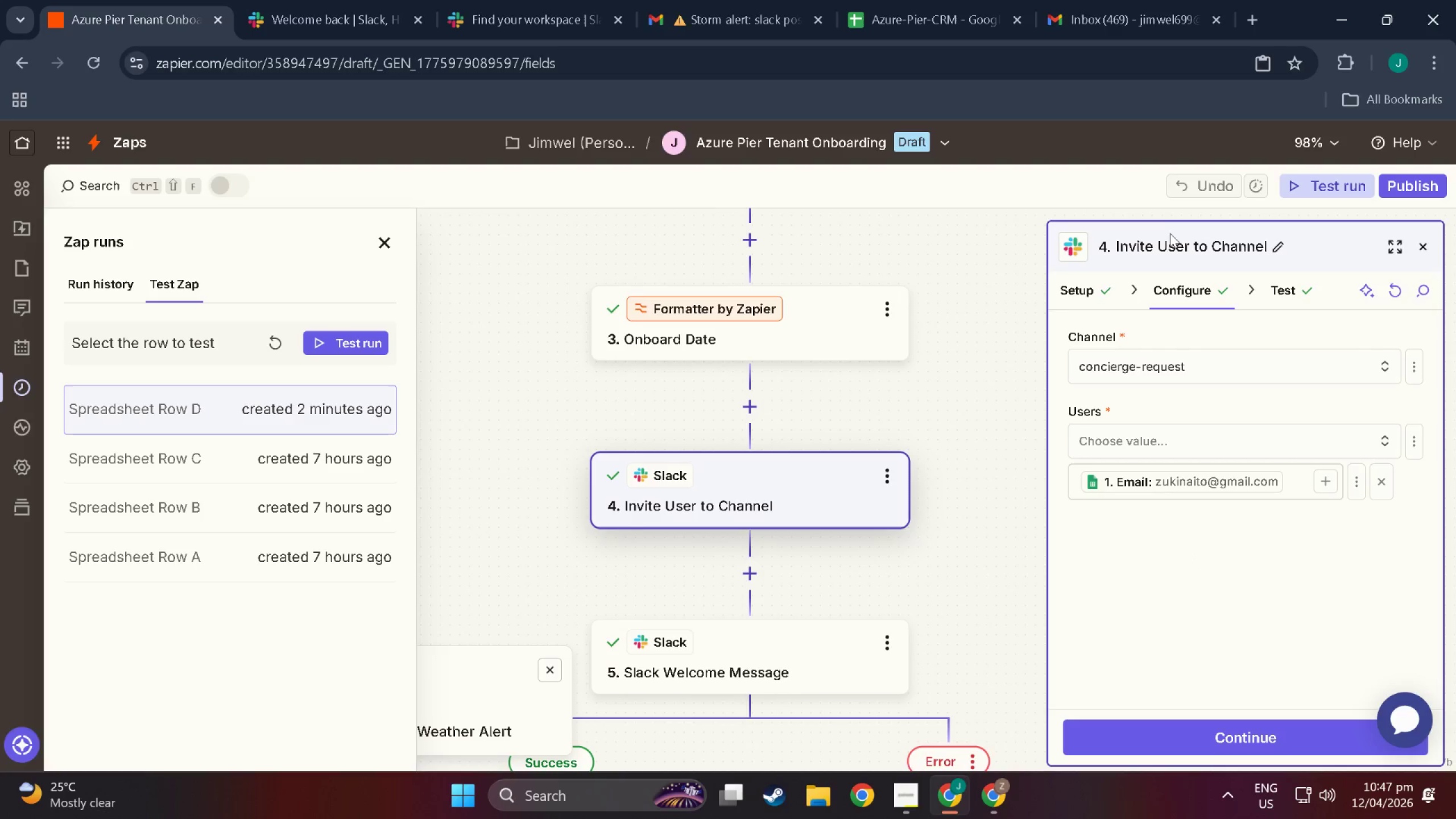 
left_click([1170, 237])
 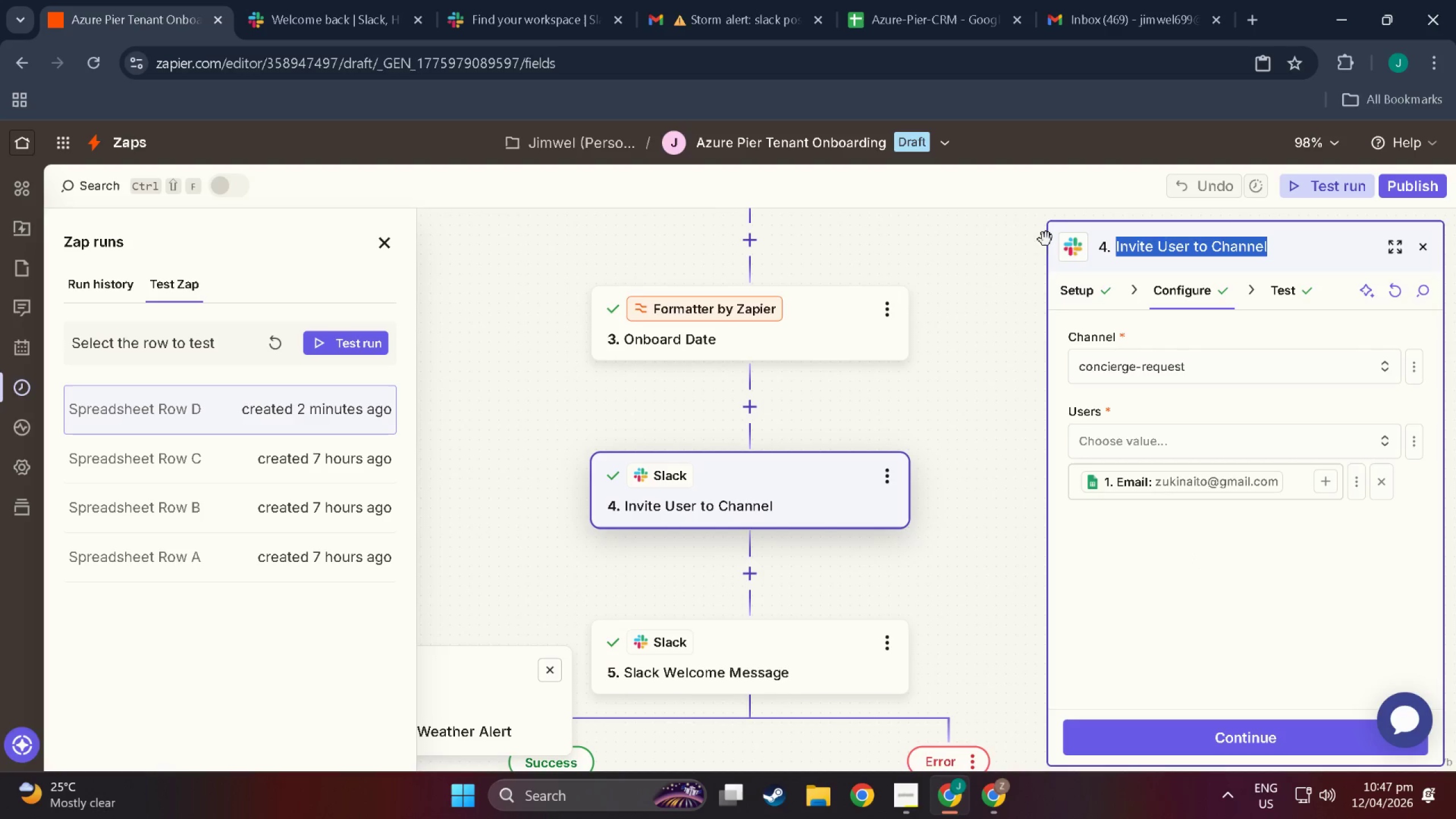 
left_click([1081, 249])
 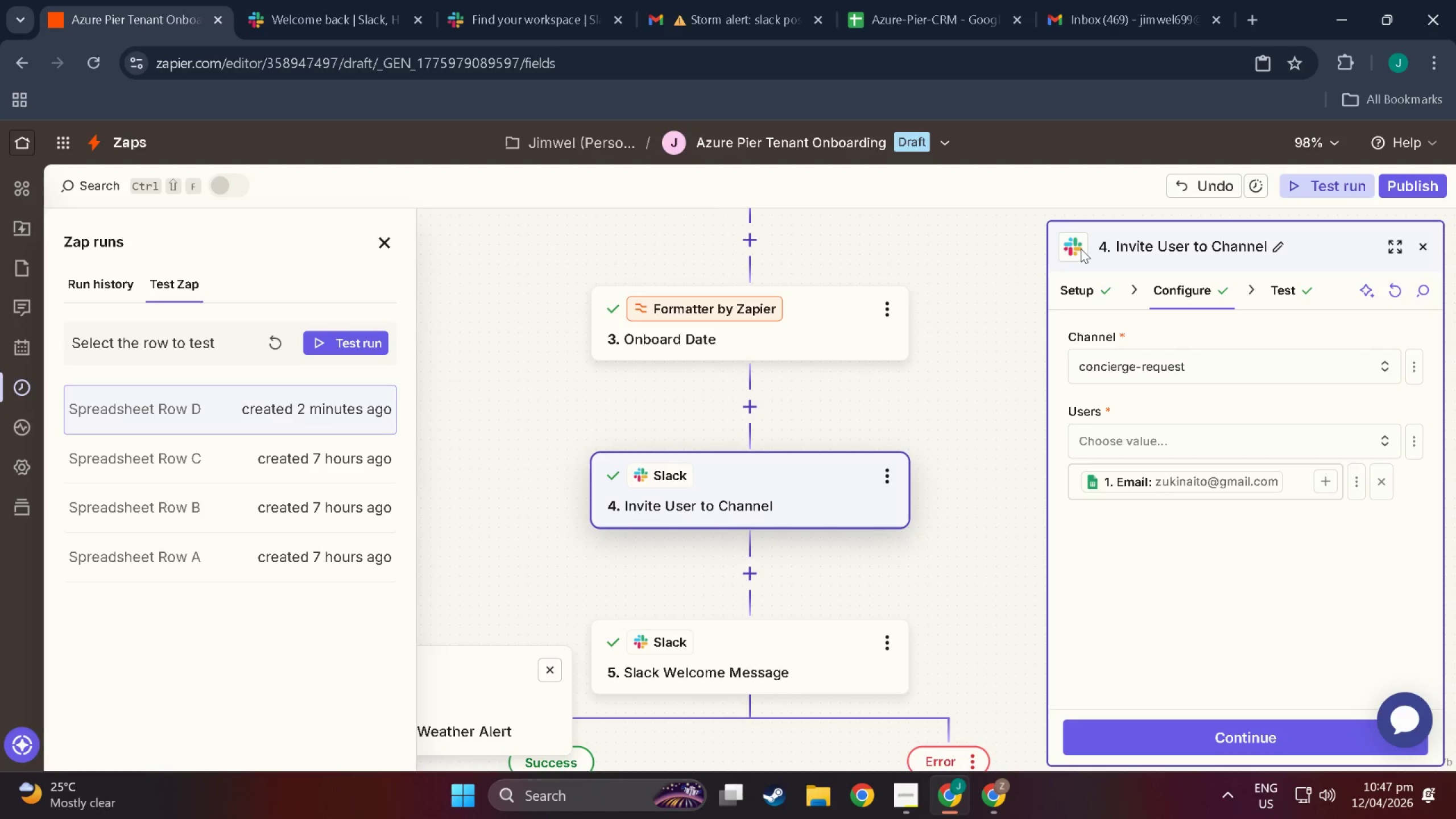 
double_click([1081, 249])
 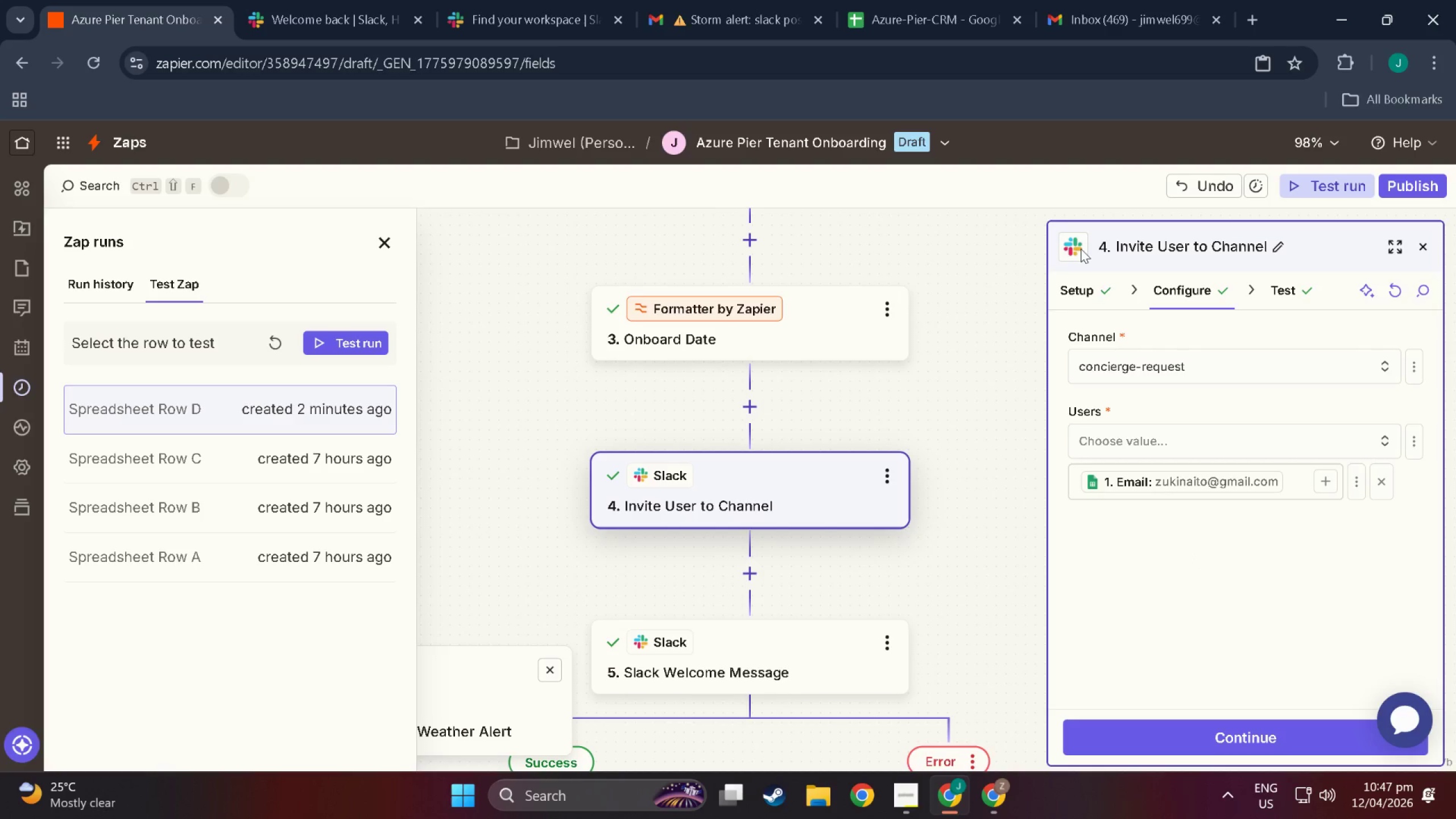 
triple_click([1081, 249])
 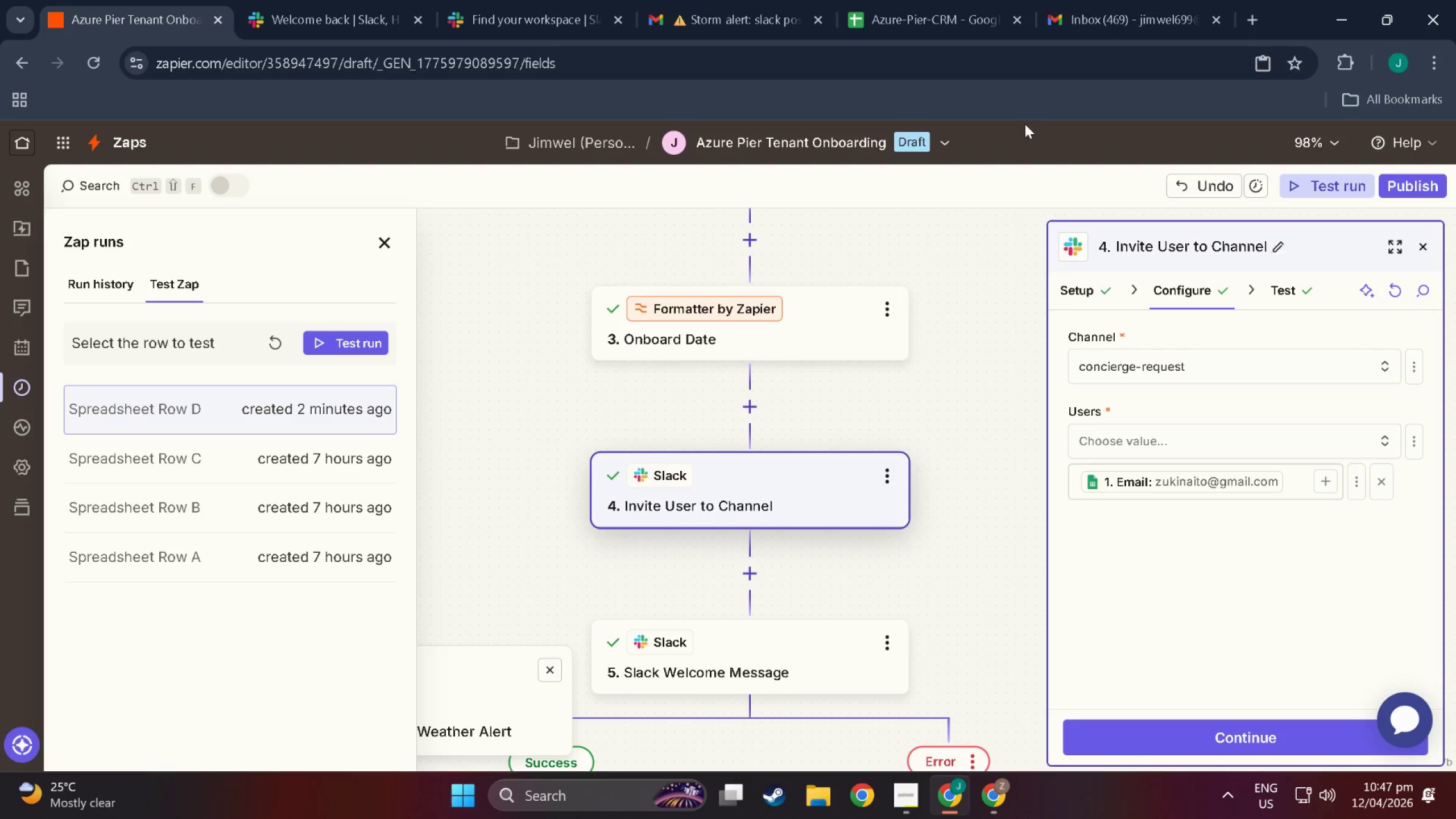 
left_click([318, 0])
 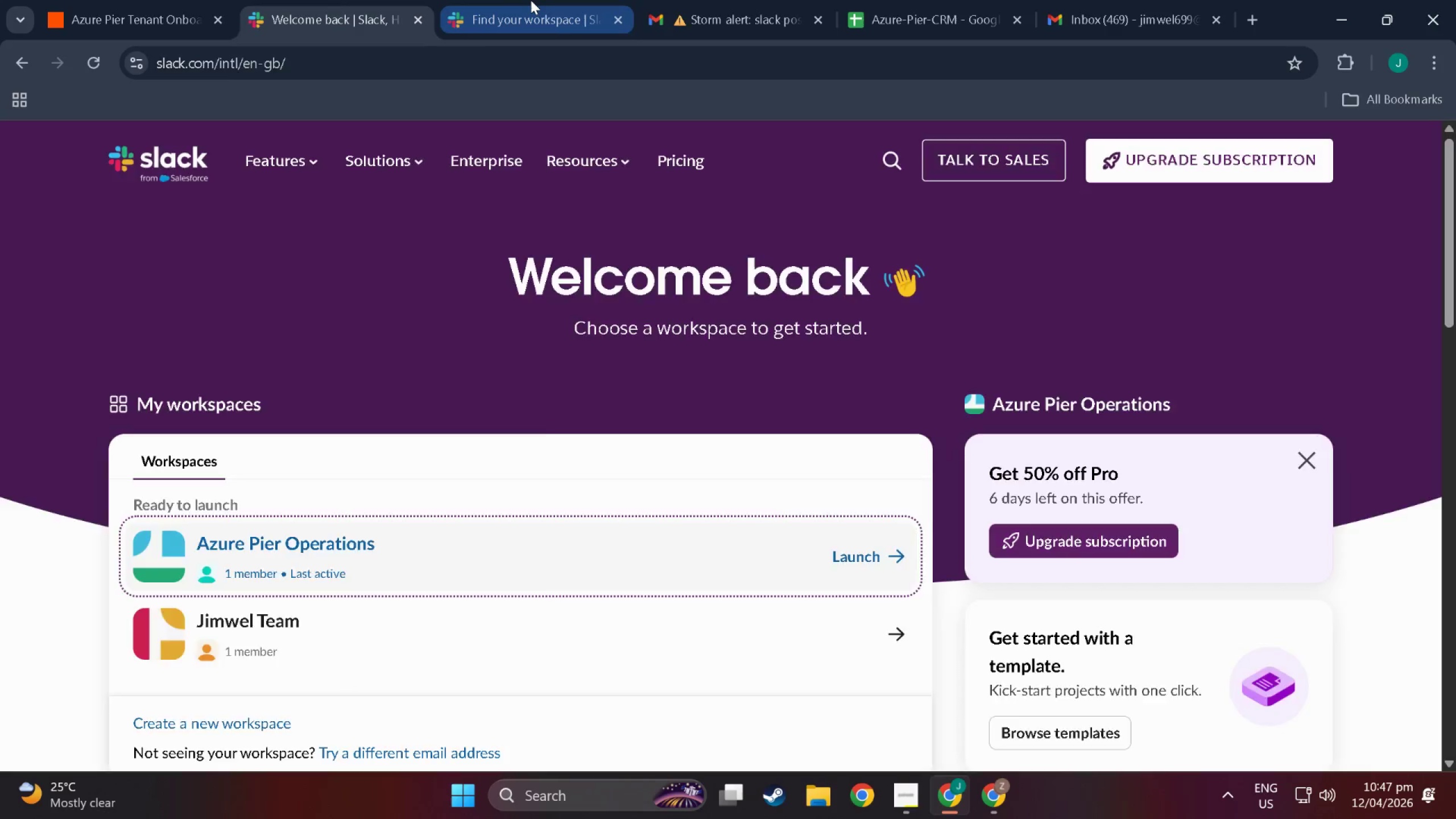 
left_click([531, 0])
 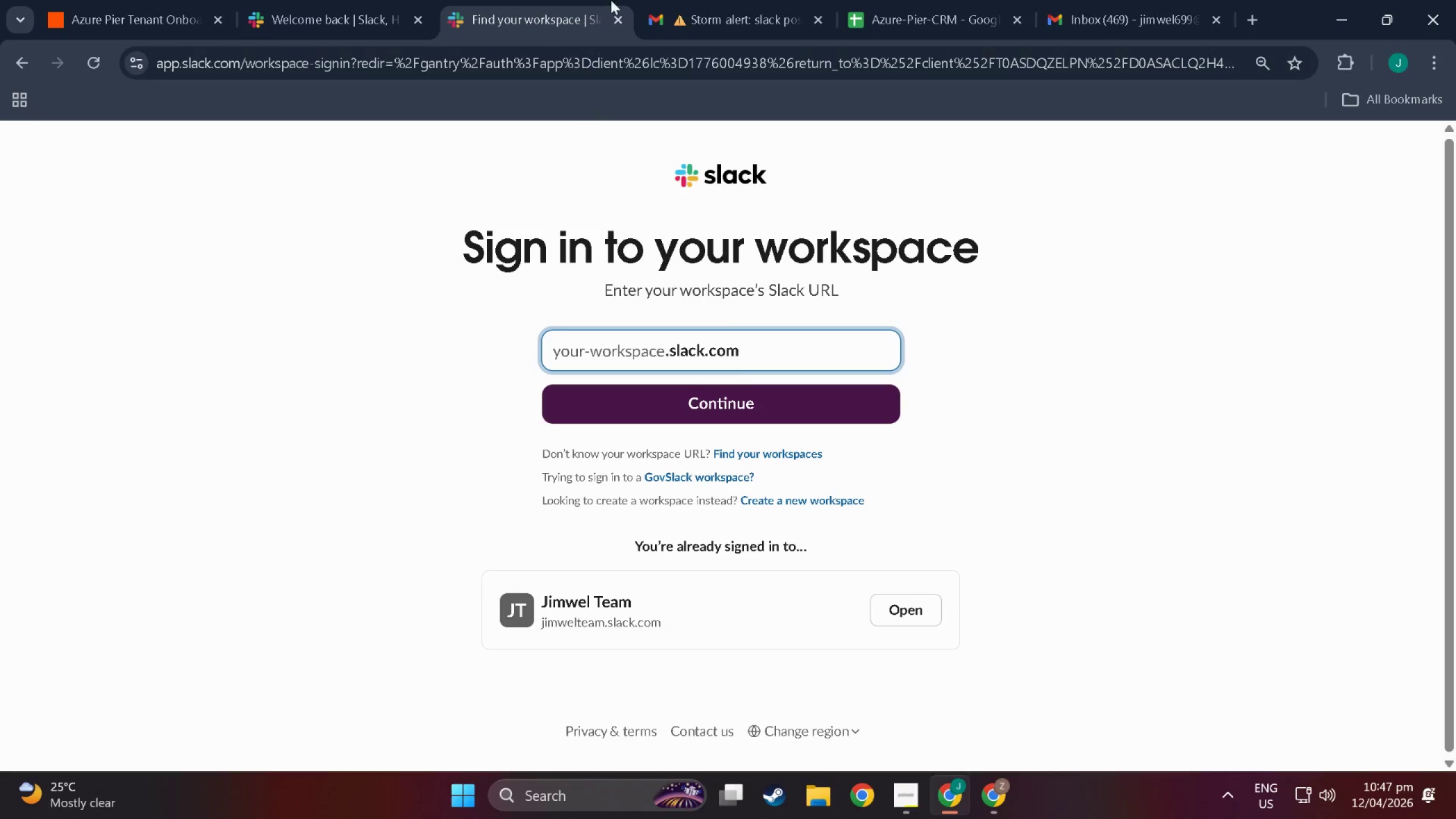 
left_click([713, 1])
 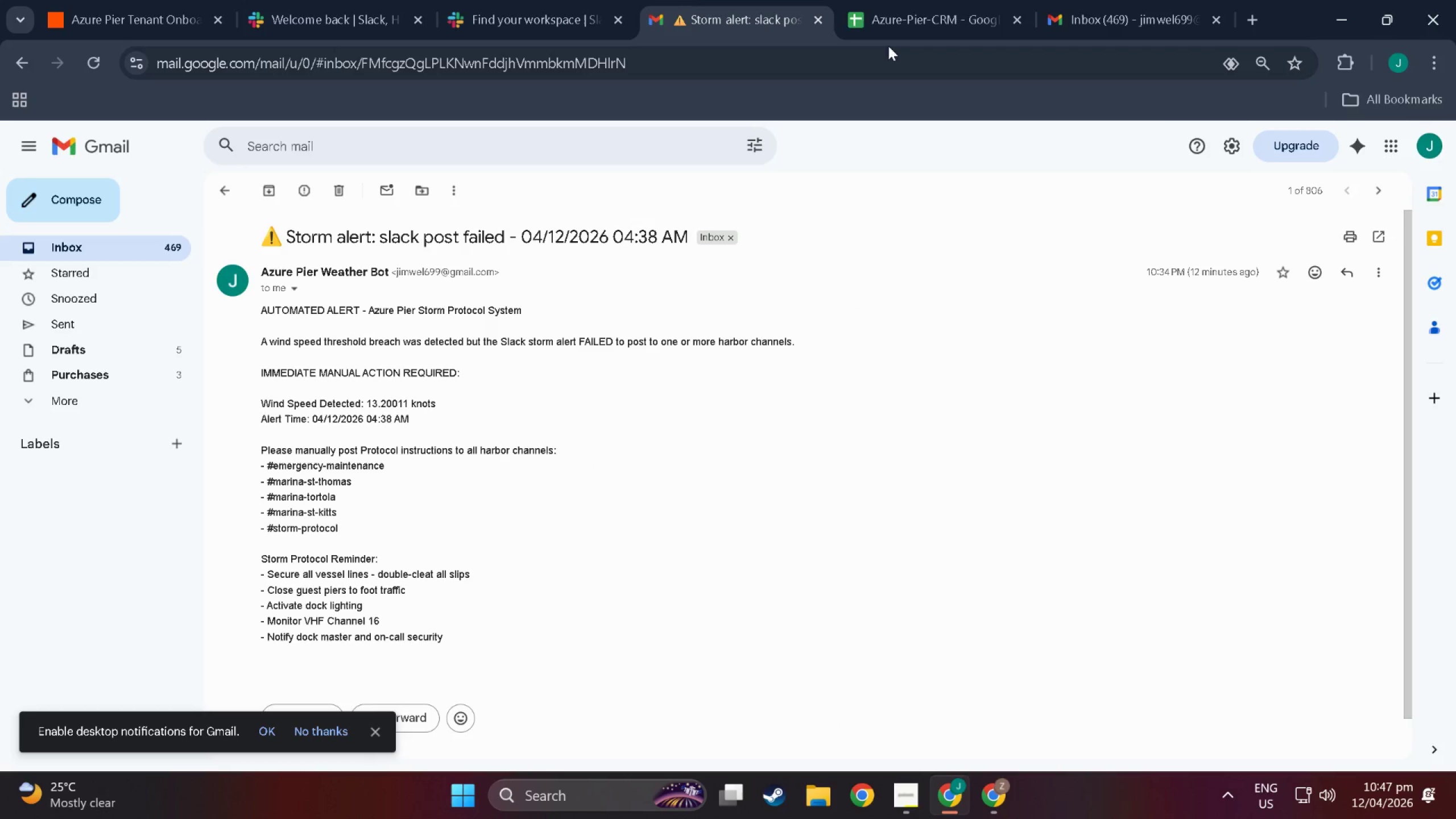 
left_click([969, 0])
 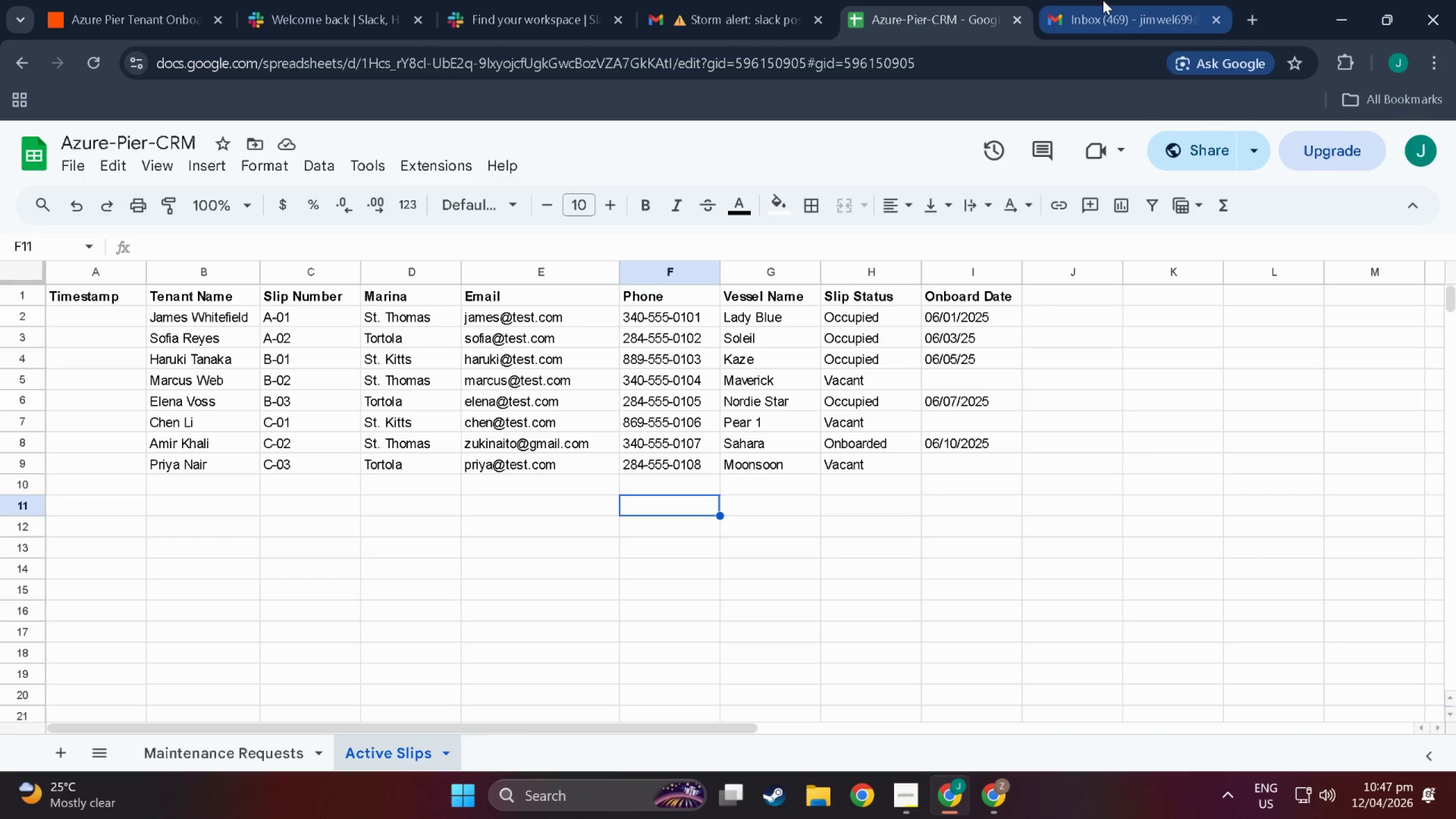 
left_click([1103, 0])
 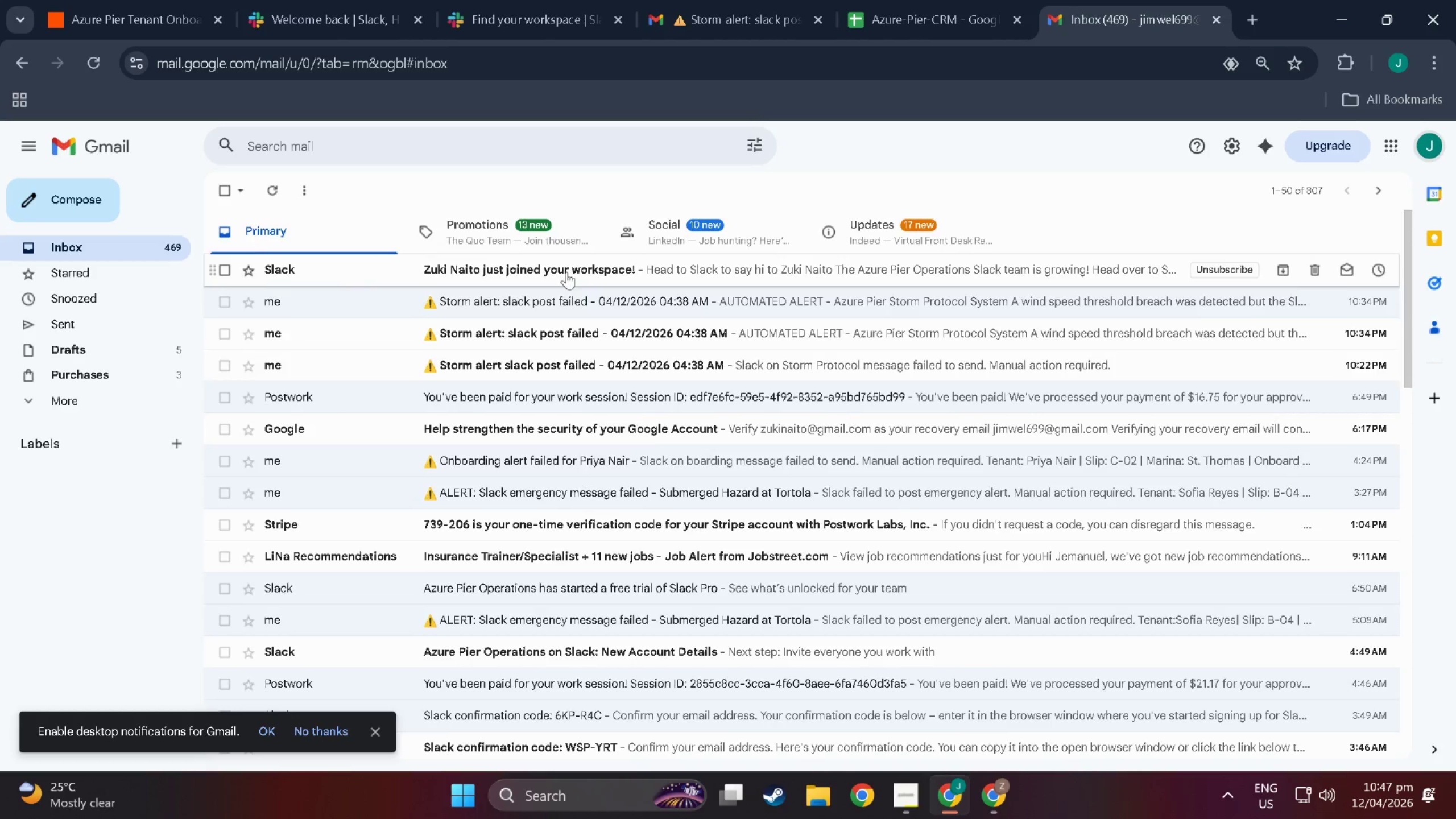 
scroll: coordinate [774, 577], scroll_direction: down, amount: 4.0
 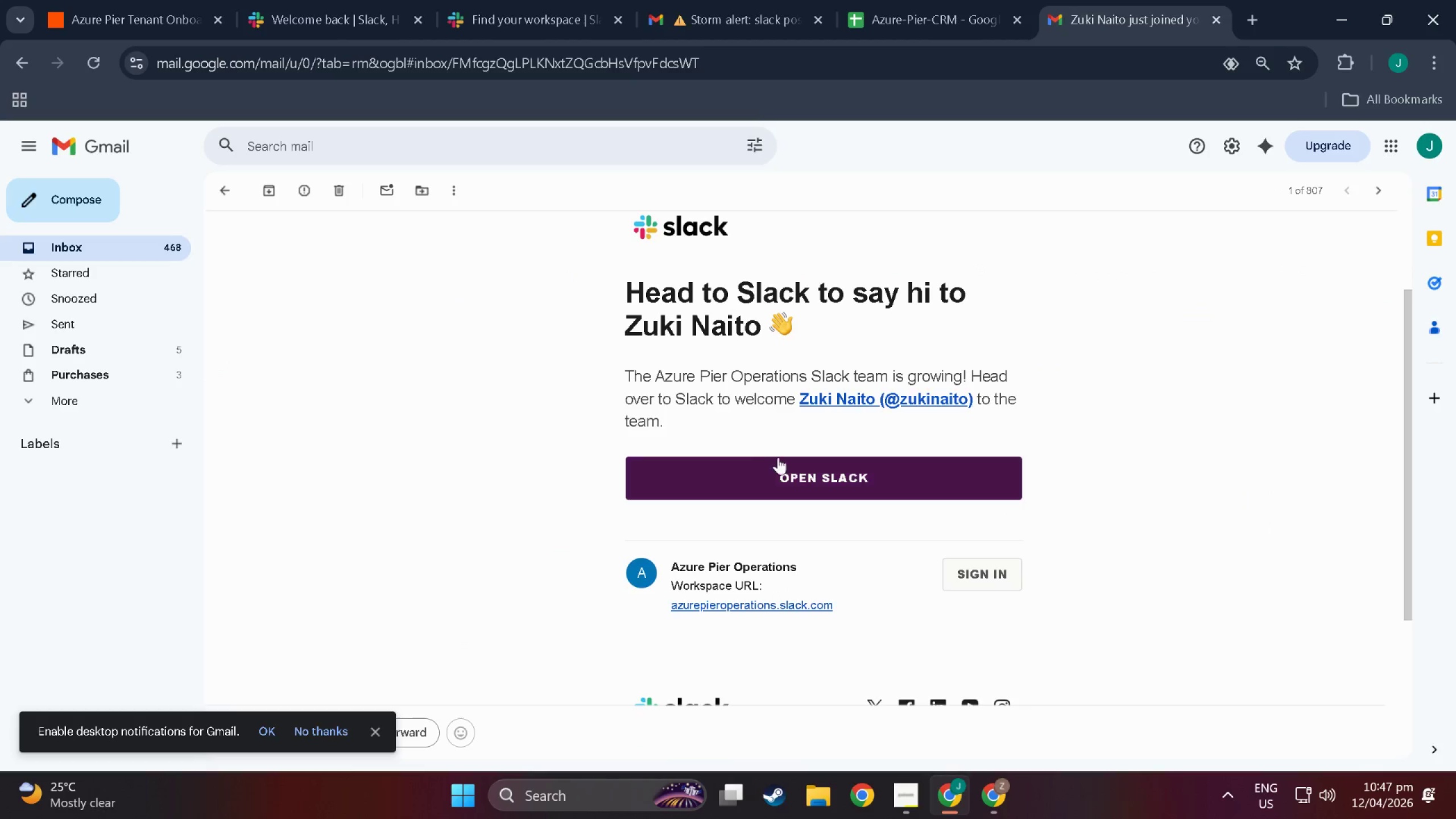 
left_click([779, 459])
 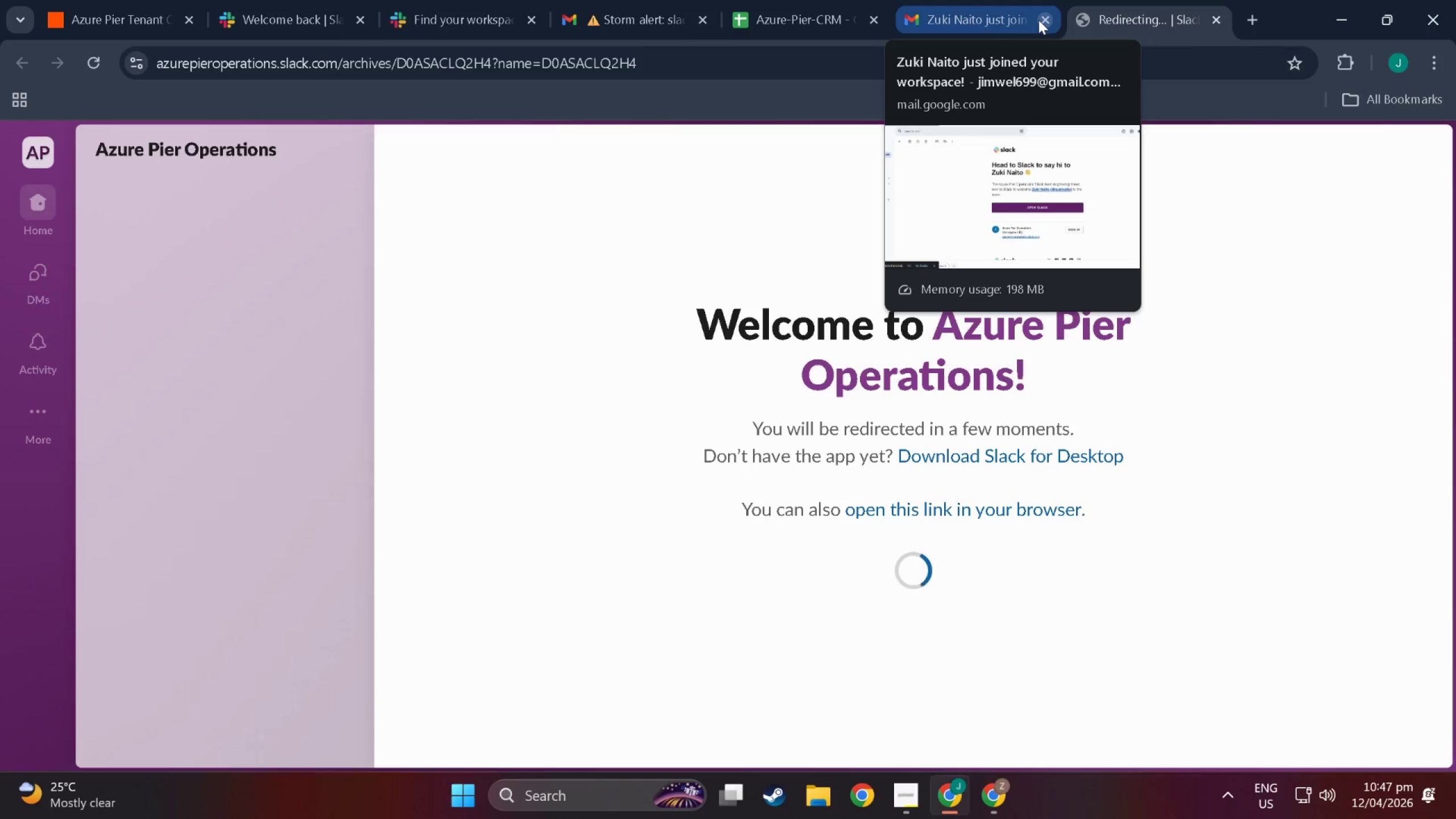 
wait(5.74)
 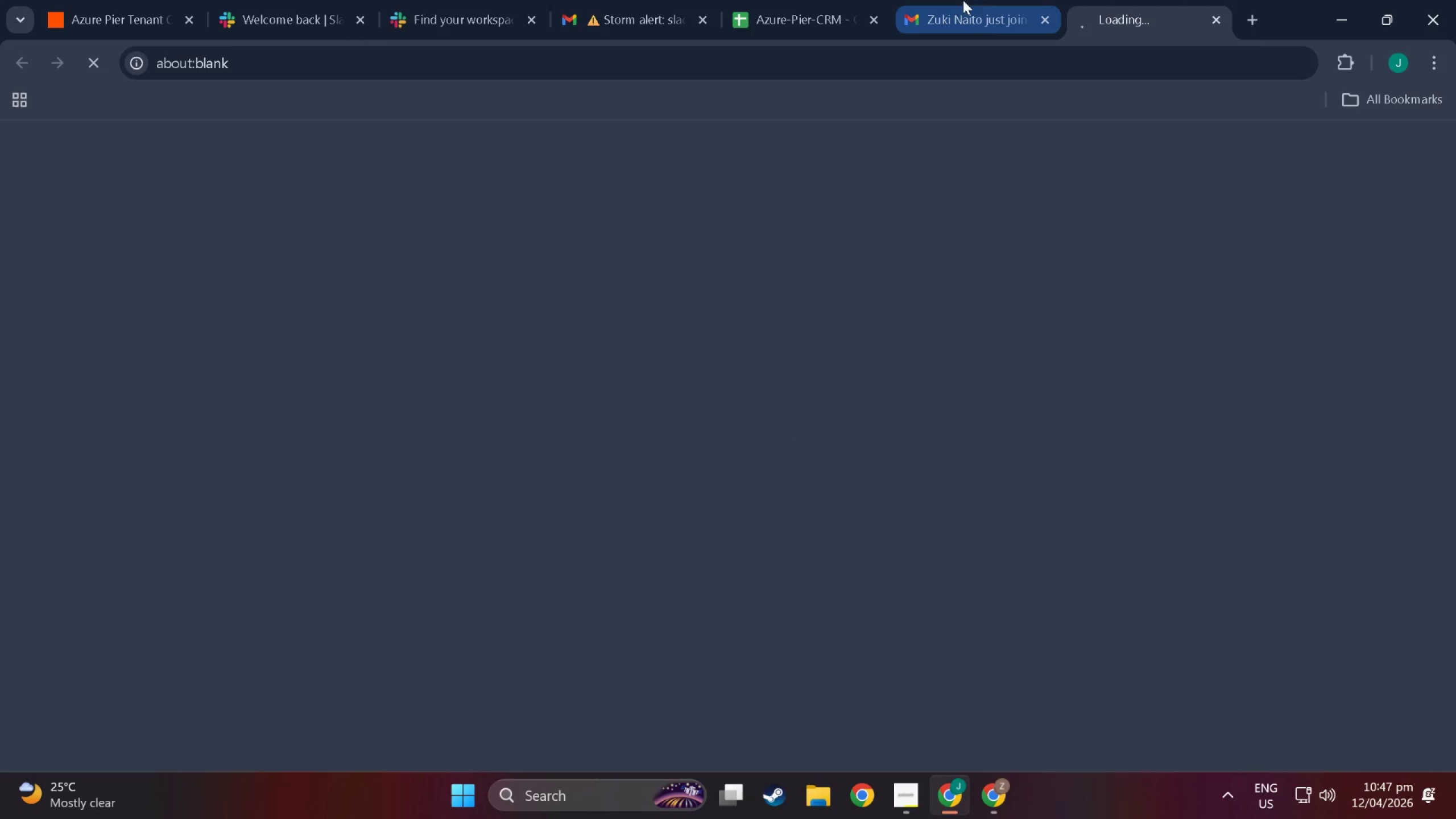 
left_click([1039, 20])
 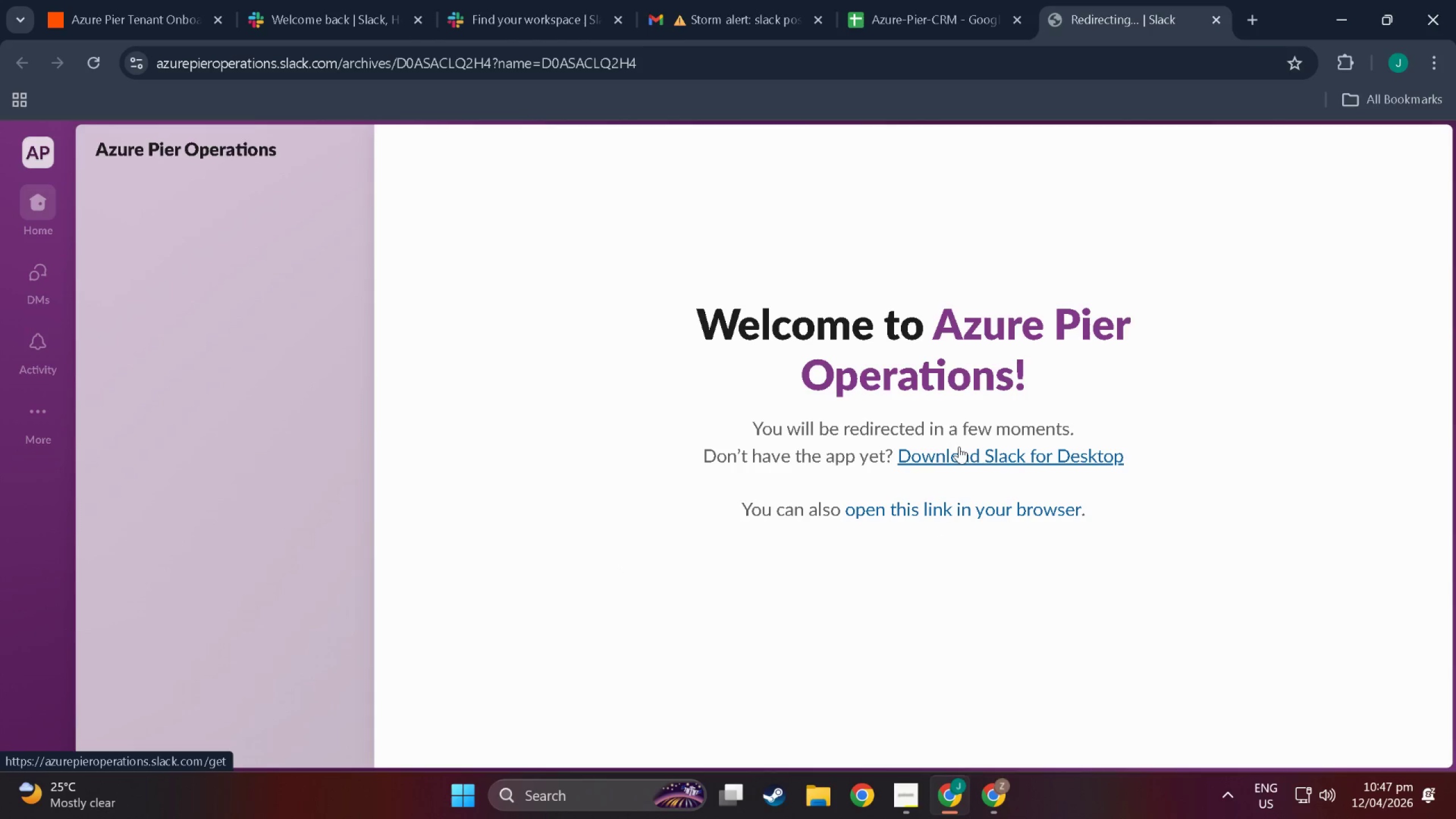 
wait(5.12)
 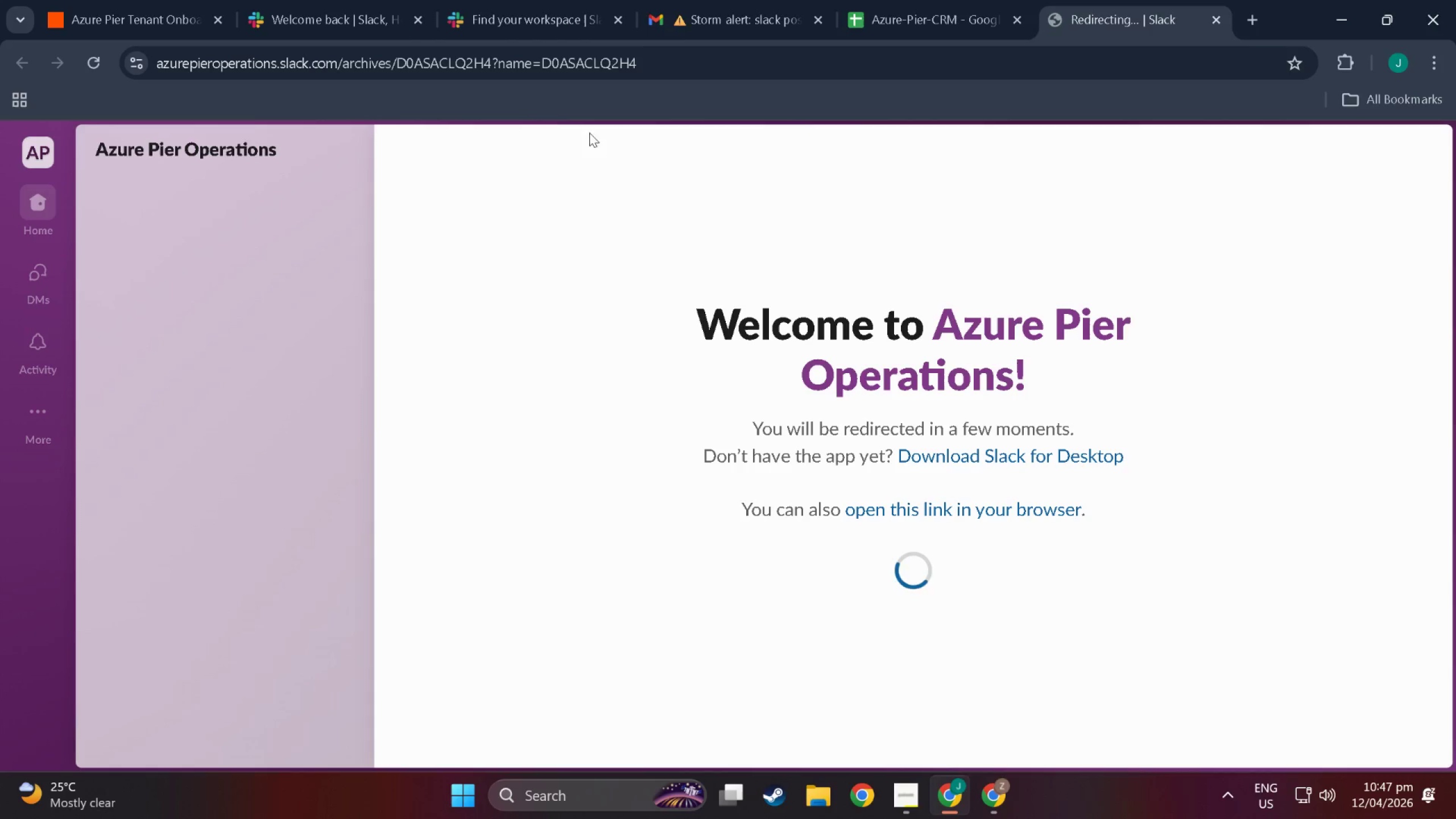 
left_click([933, 511])
 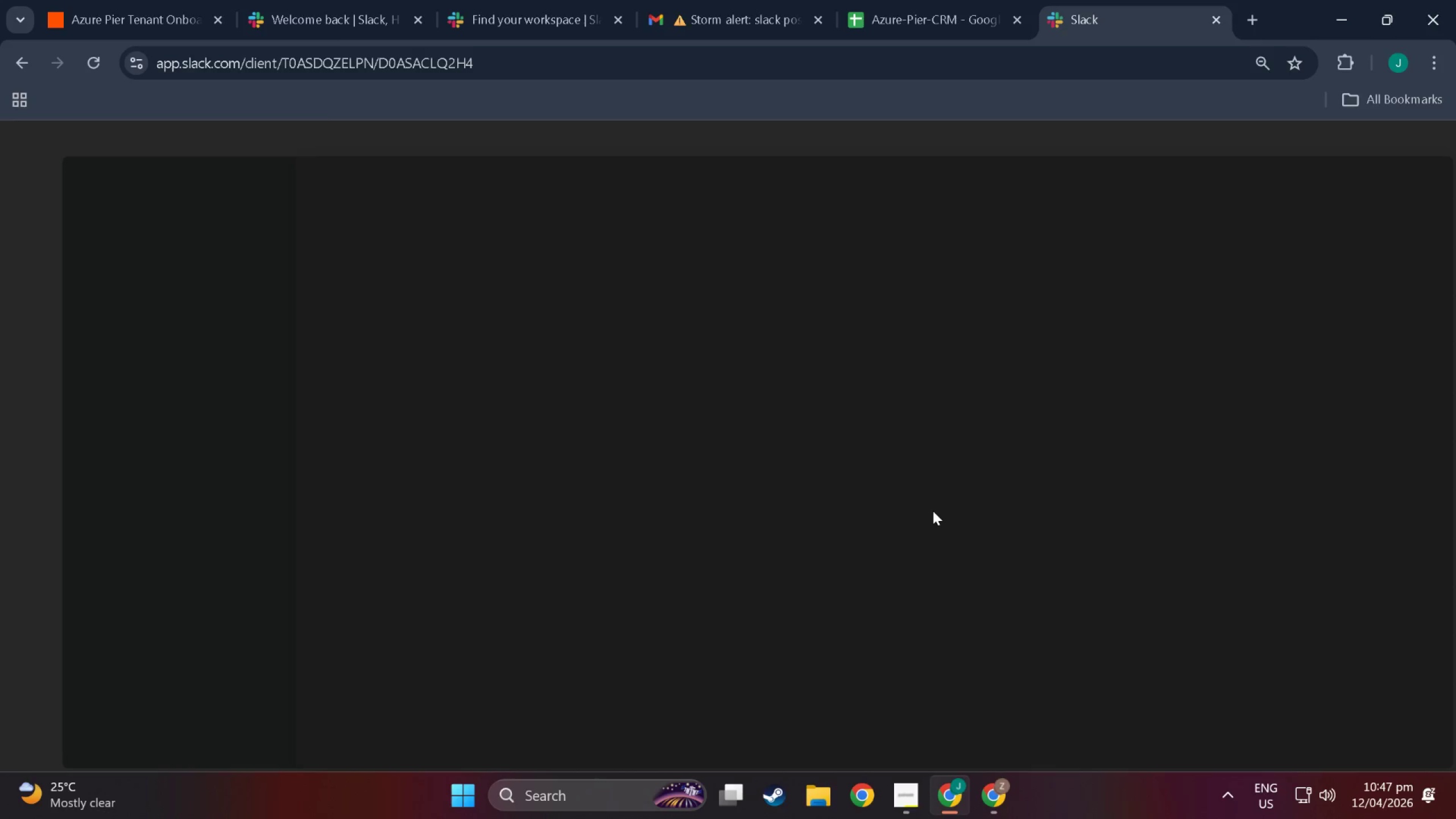 
mouse_move([894, 461])
 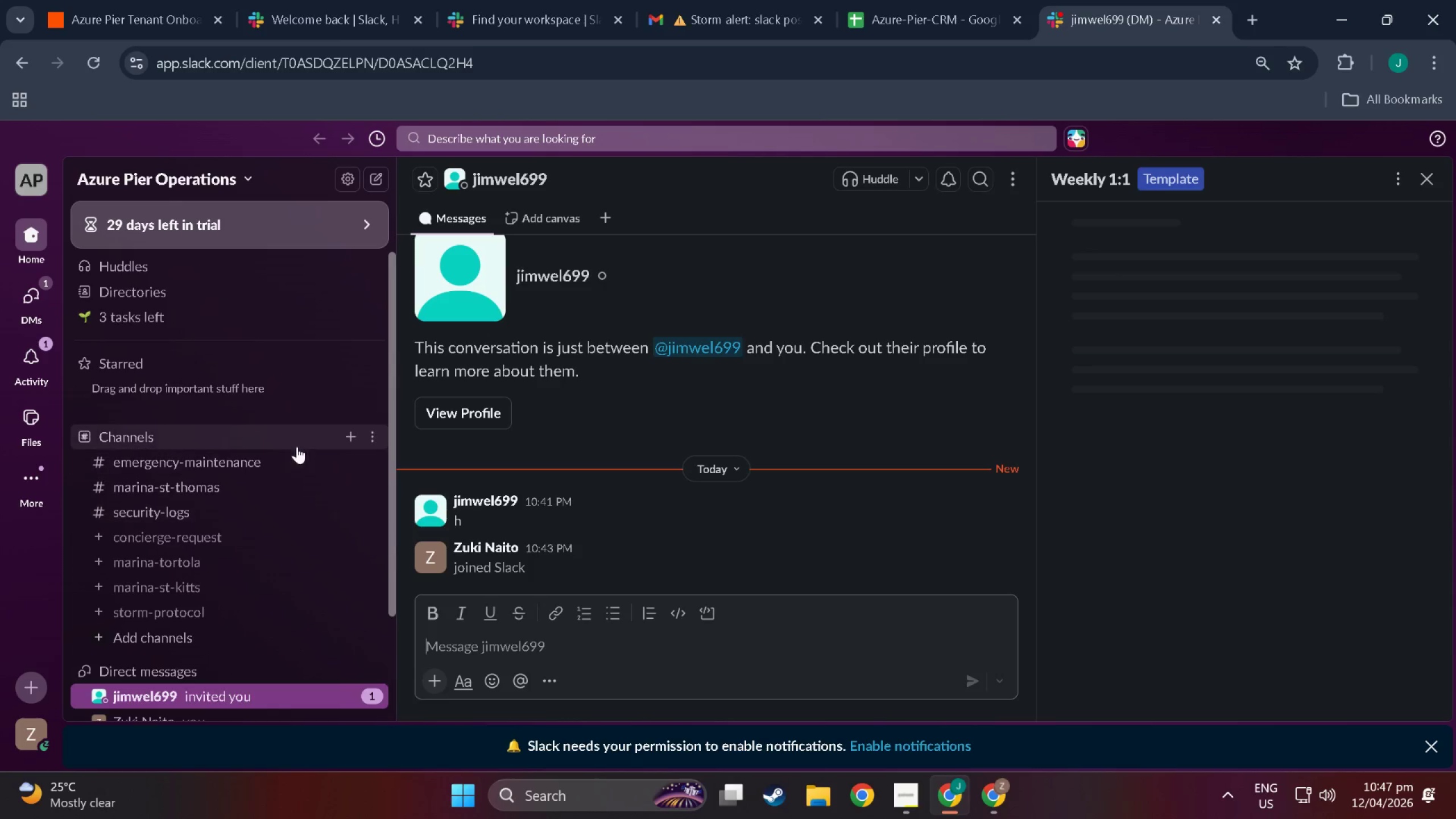 
scroll: coordinate [218, 624], scroll_direction: down, amount: 2.0
 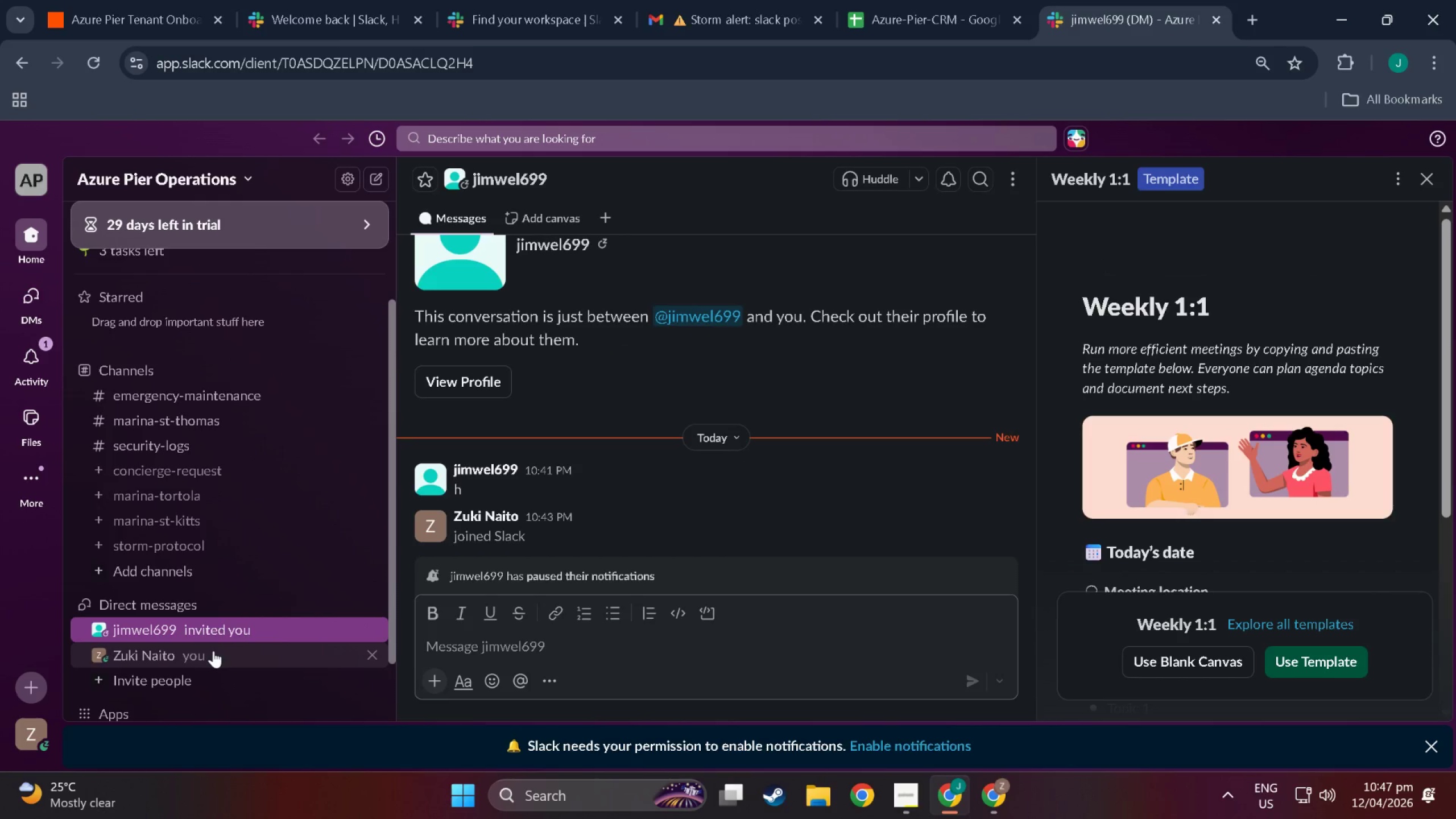 
left_click([213, 651])
 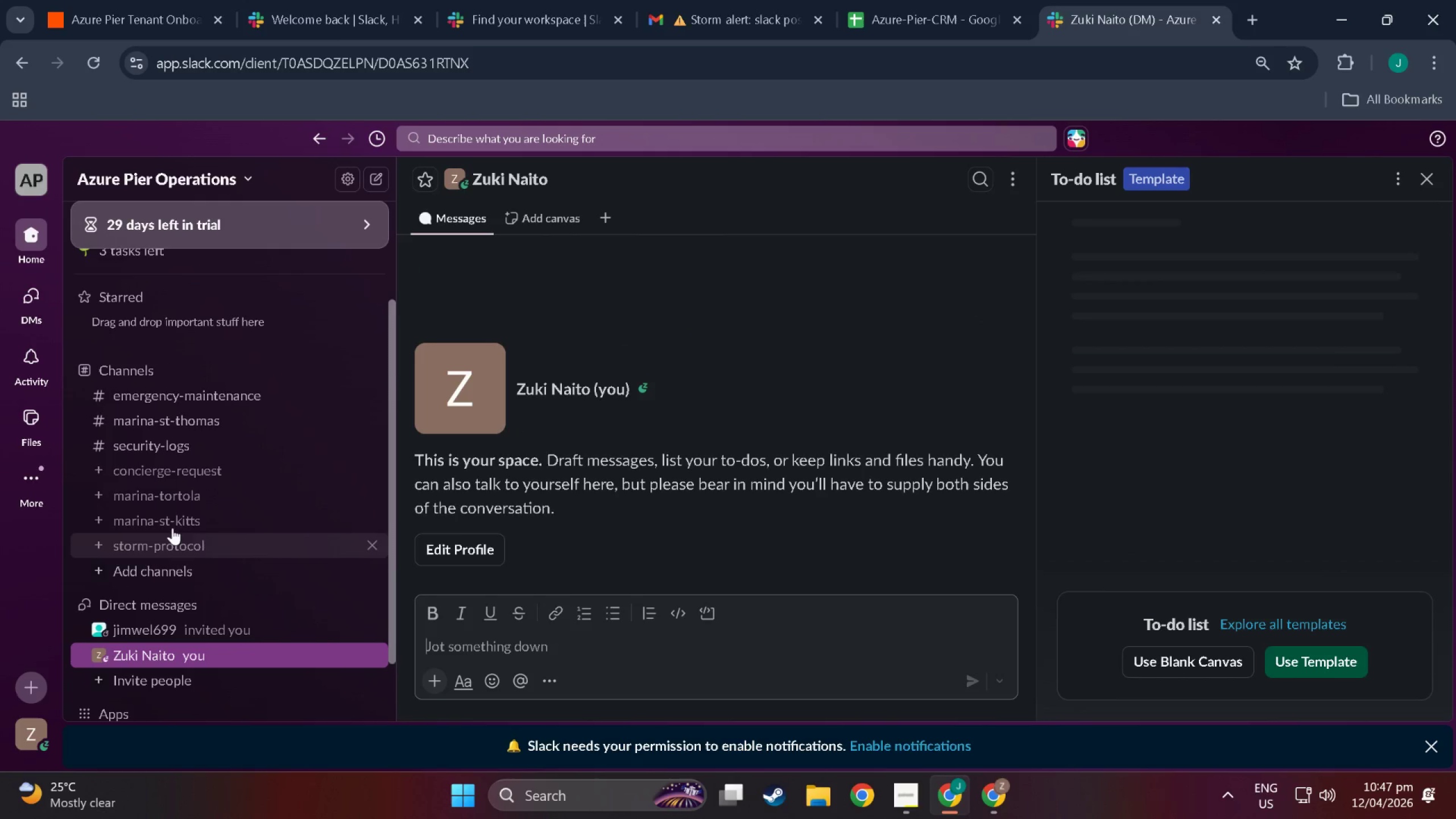 
scroll: coordinate [144, 589], scroll_direction: up, amount: 5.0
 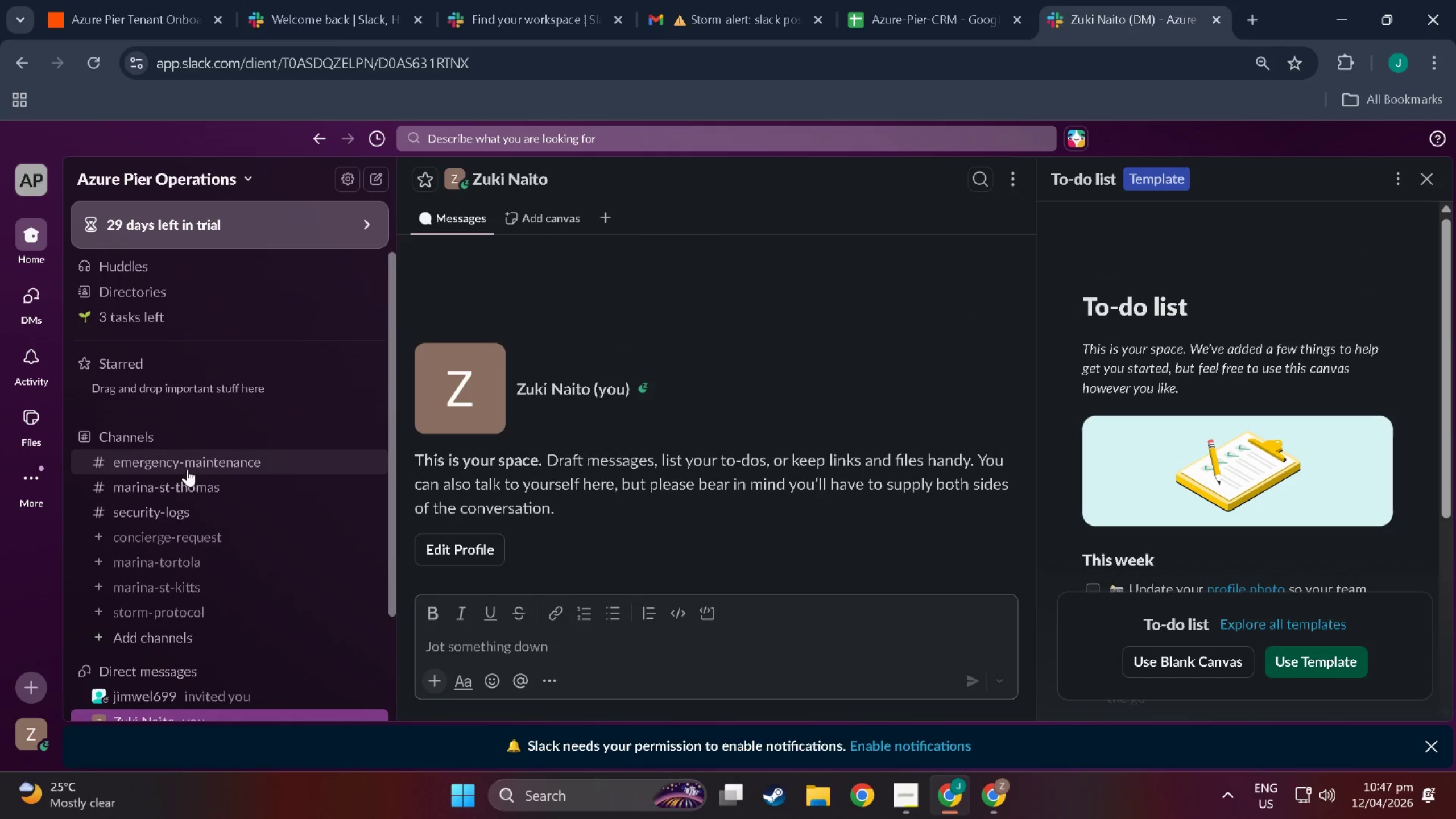 
left_click([187, 469])
 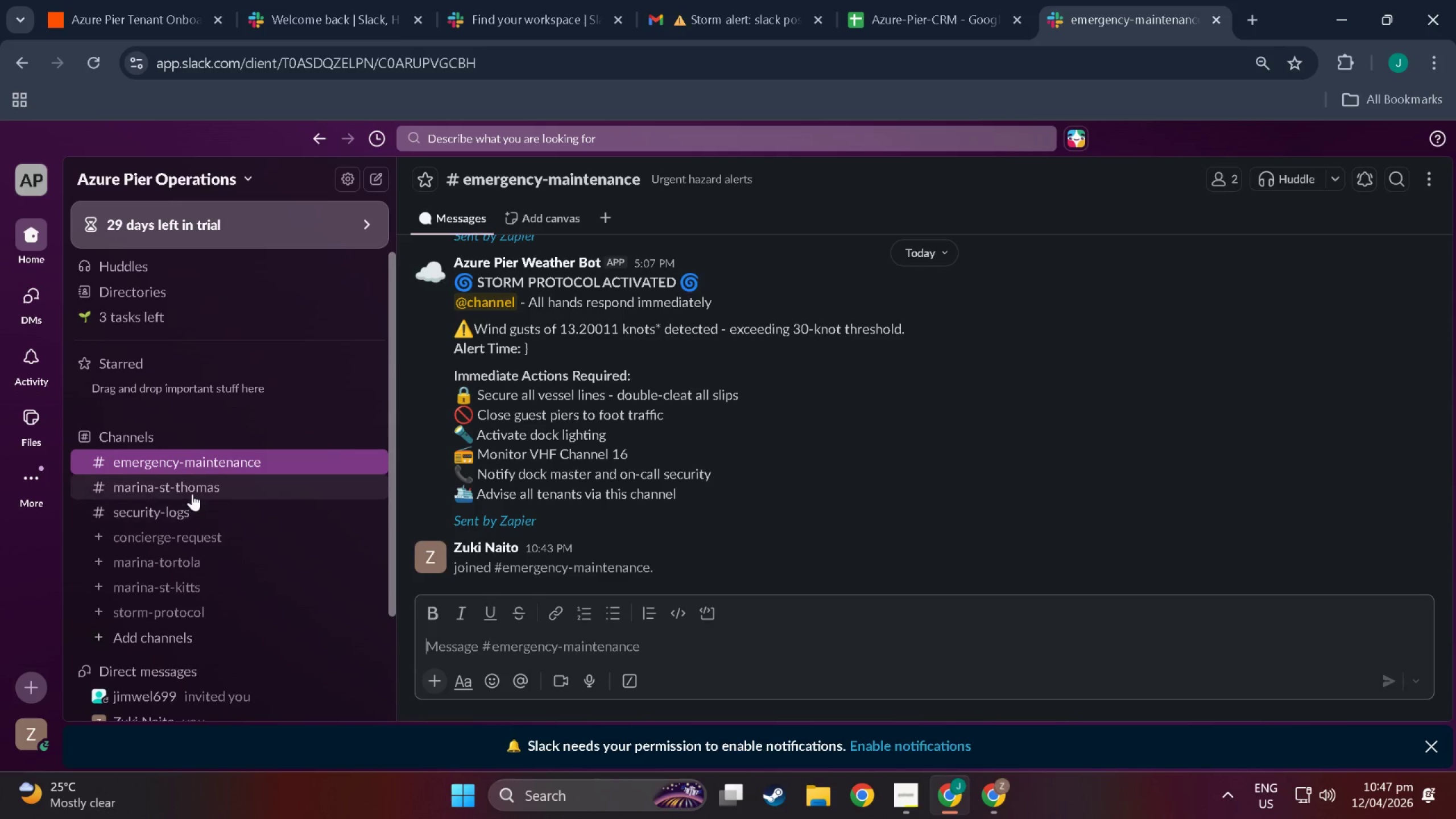 
left_click([192, 533])
 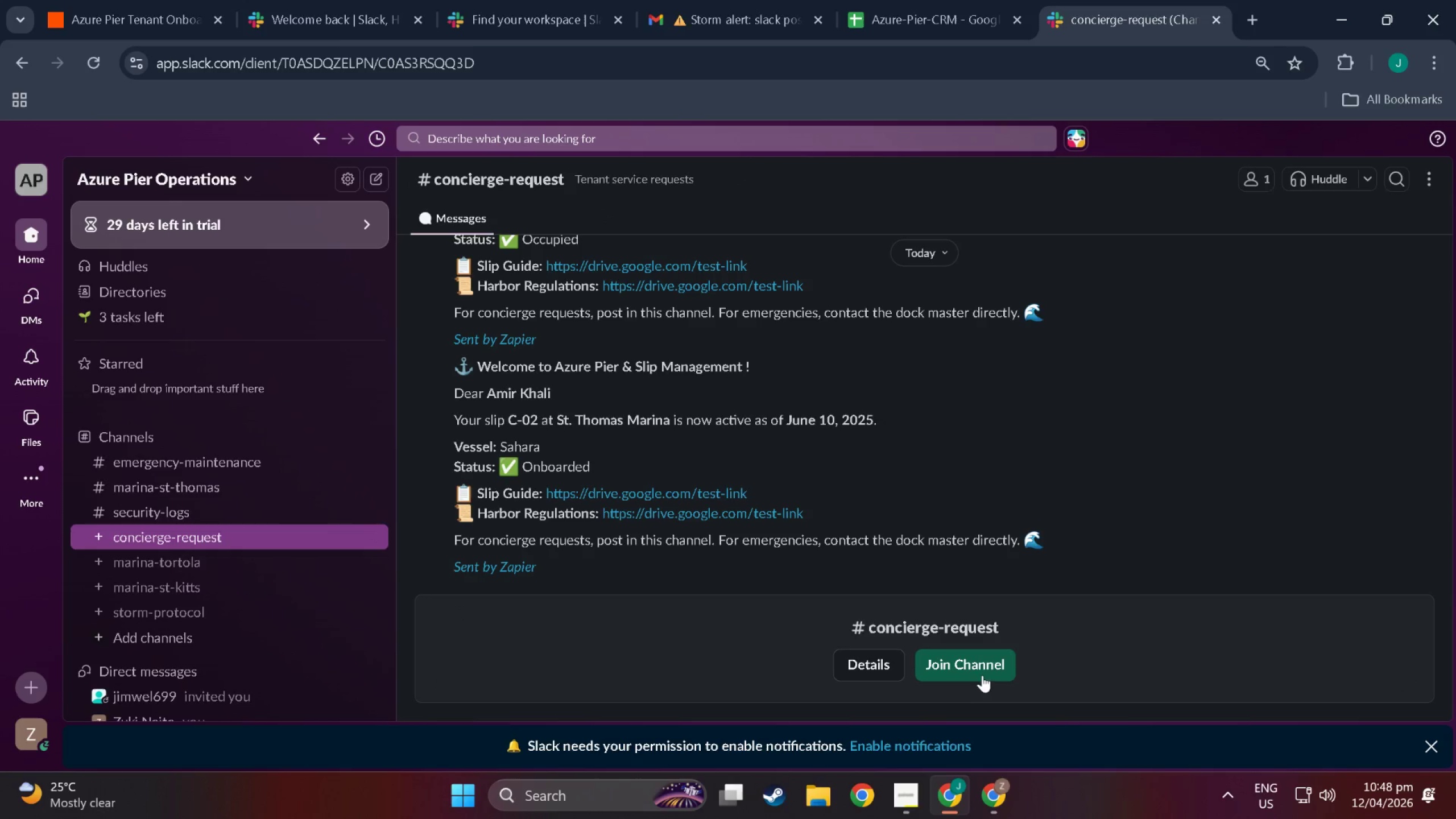 
wait(5.09)
 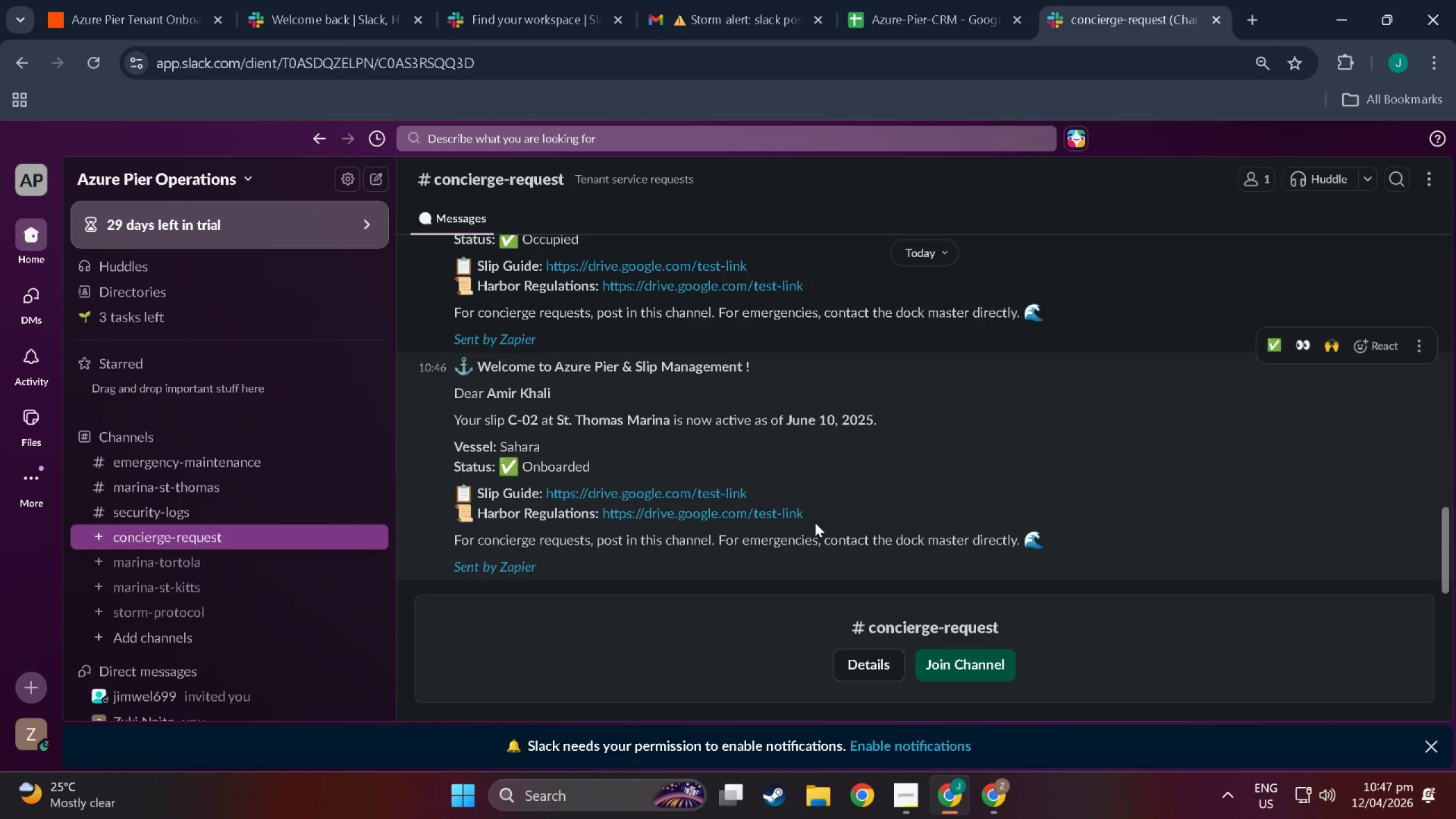 
scroll: coordinate [267, 543], scroll_direction: up, amount: 34.0
 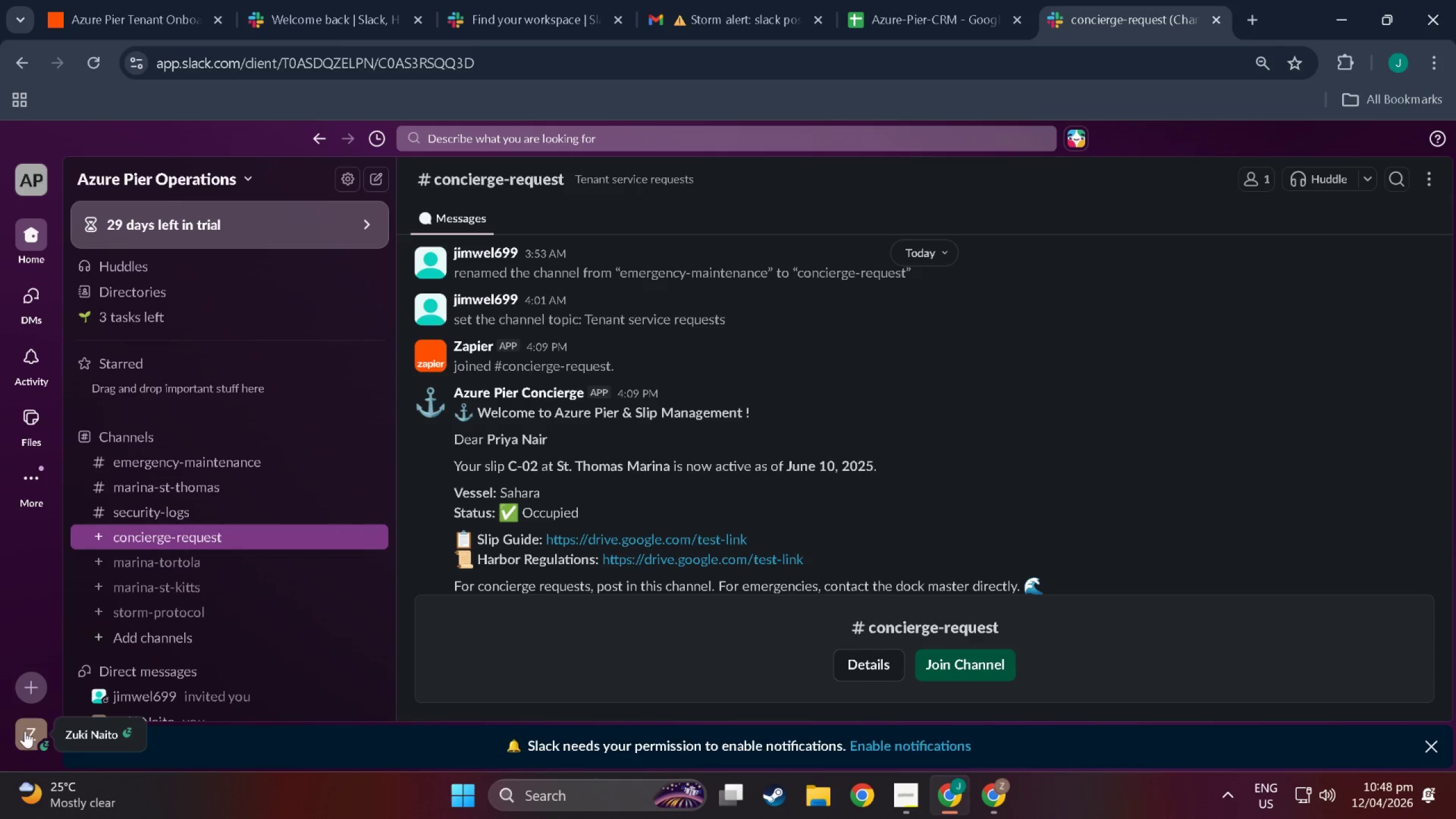 
left_click([25, 731])
 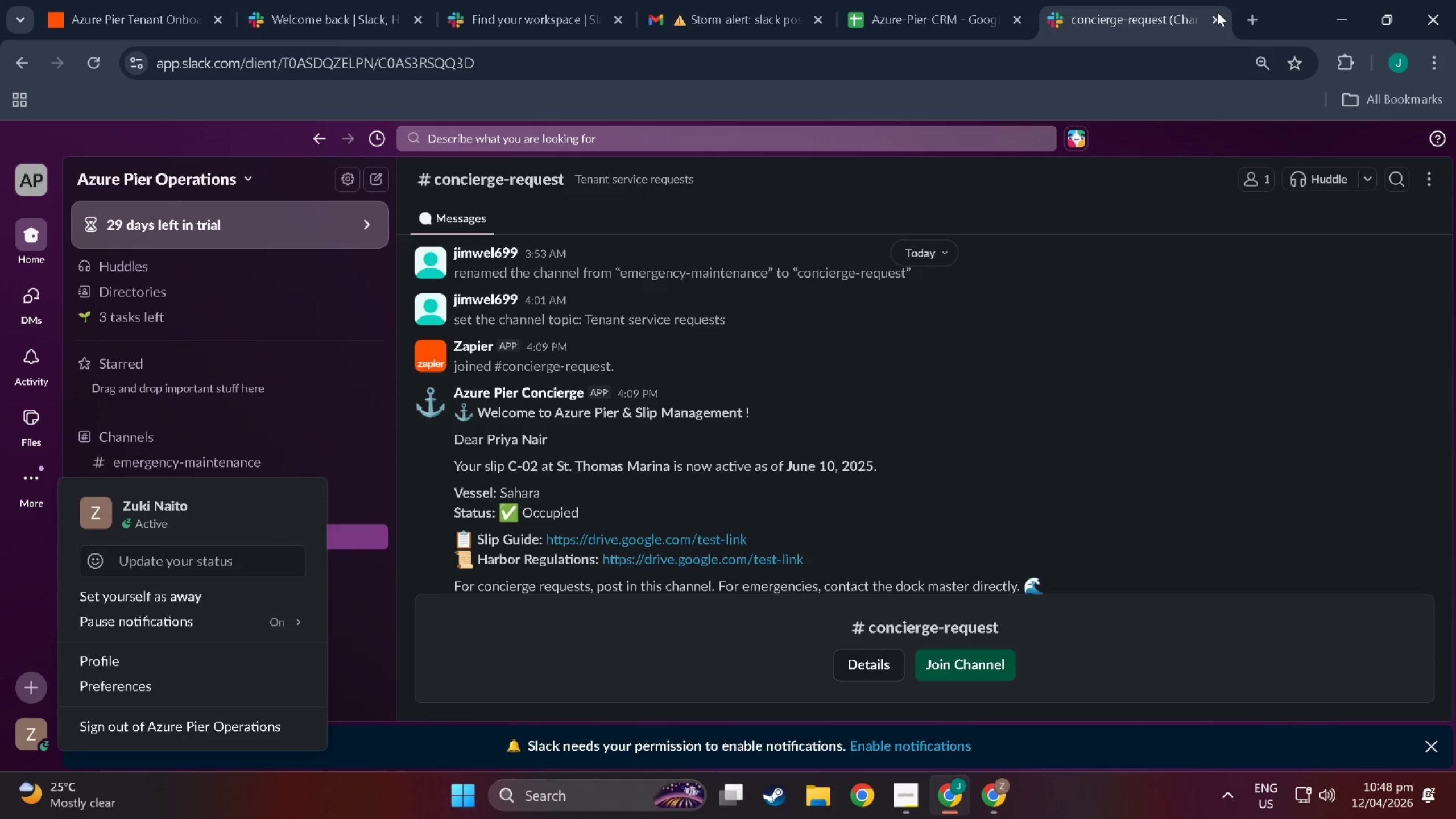 
left_click([1215, 19])
 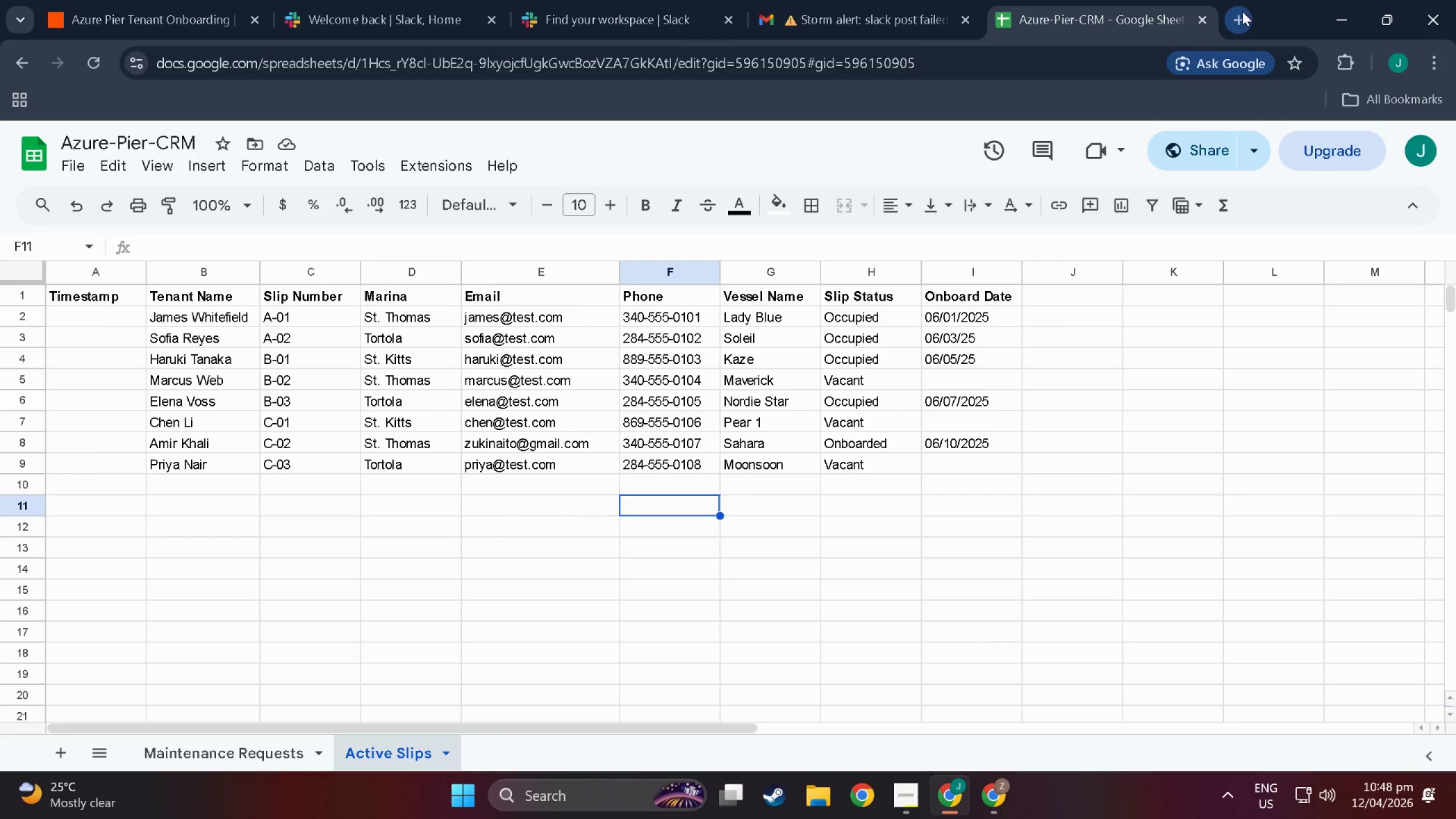 
left_click([1242, 11])
 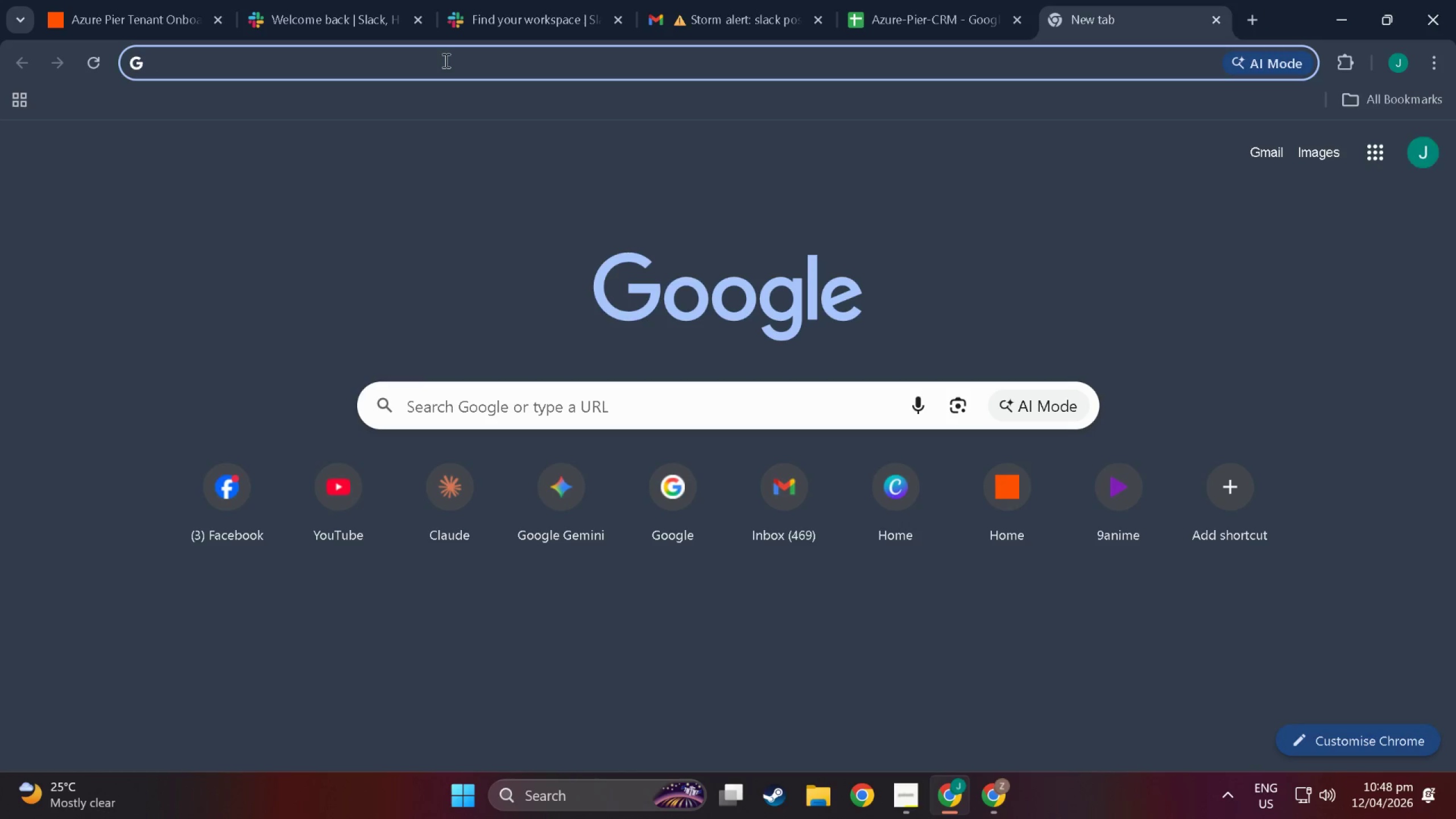 
type(az)
key(Backspace)
key(Backspace)
 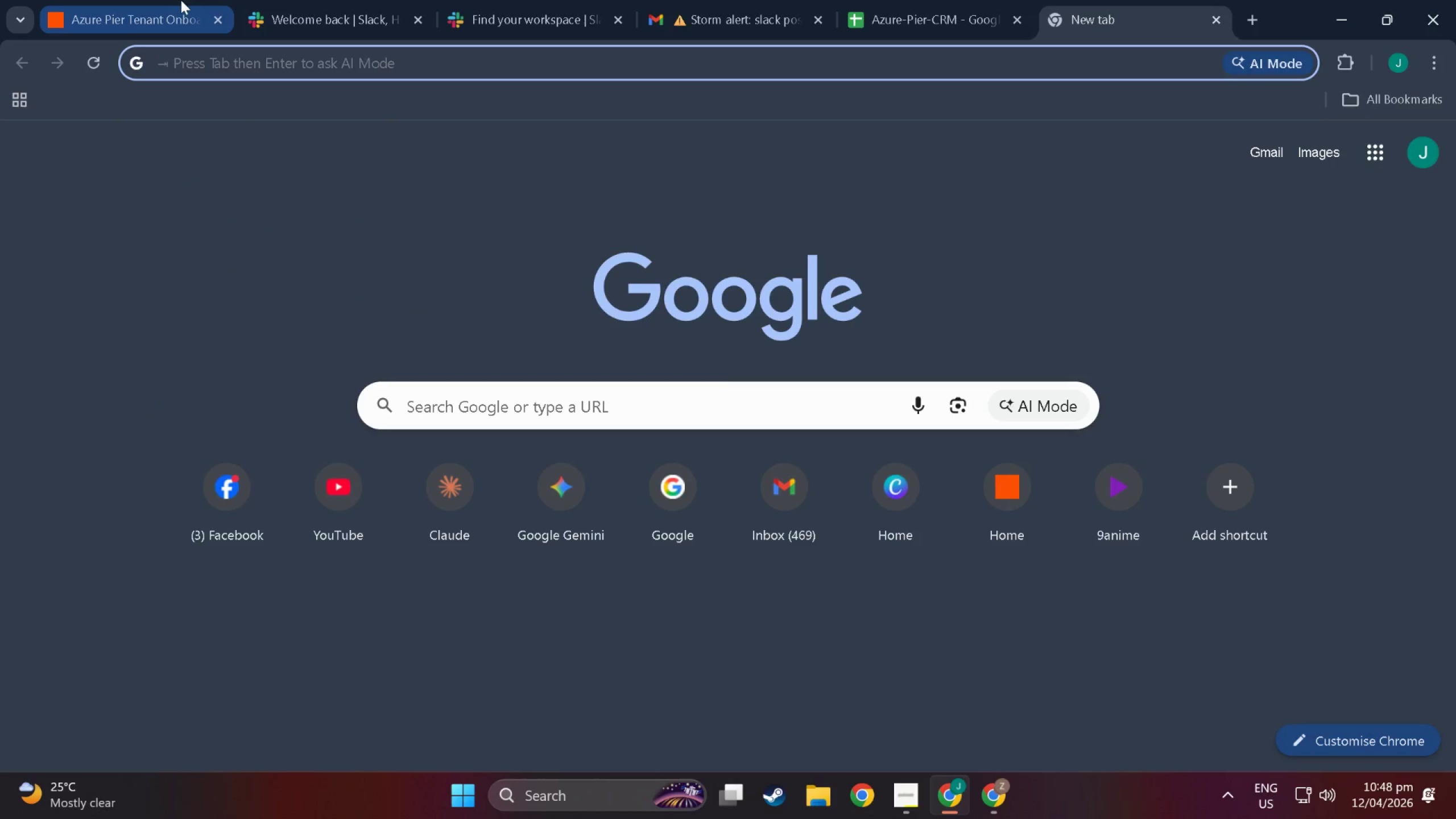 
left_click([178, 0])
 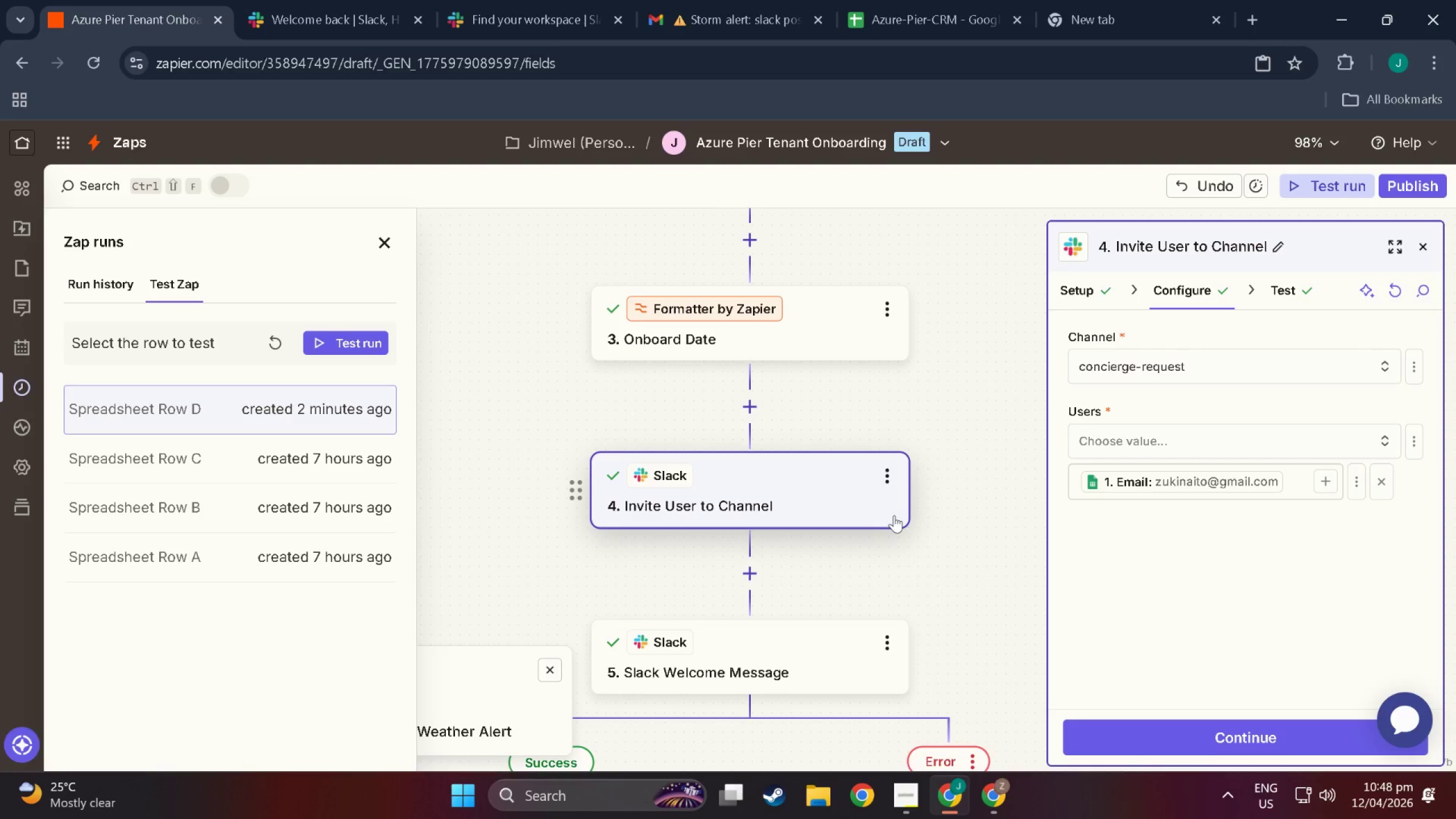 
wait(23.65)
 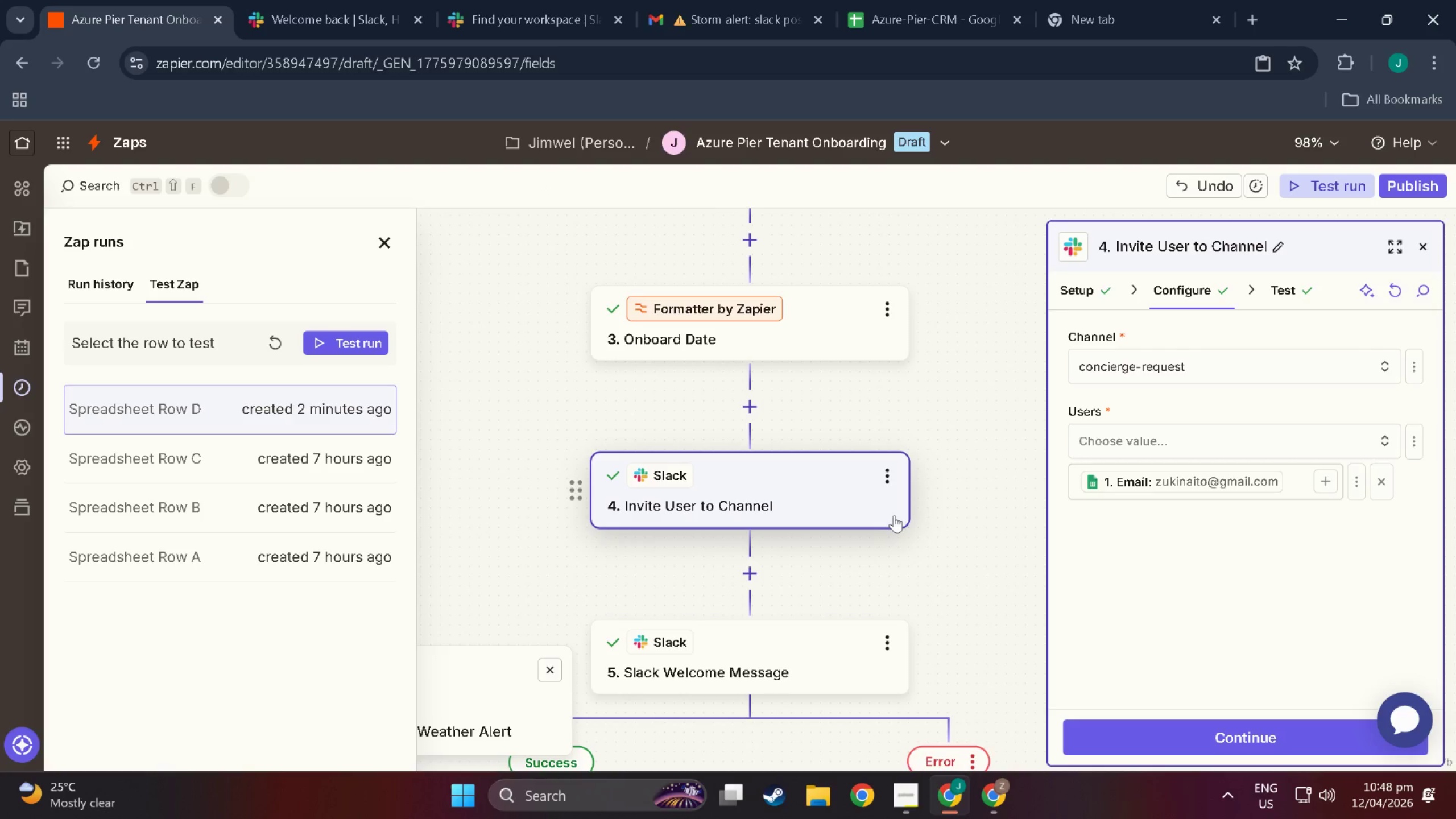 
mouse_move([1168, 473])
 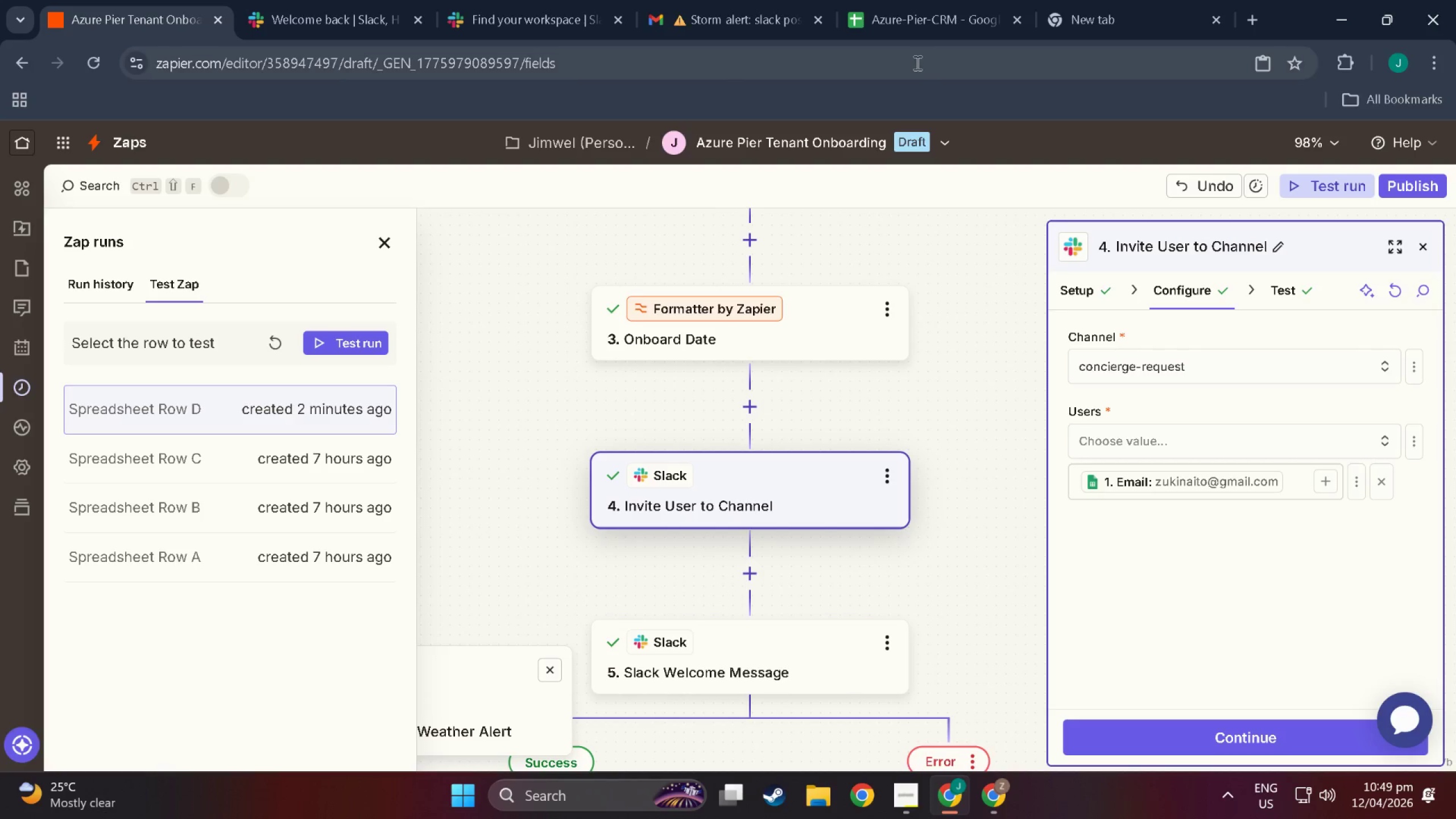 
wait(81.34)
 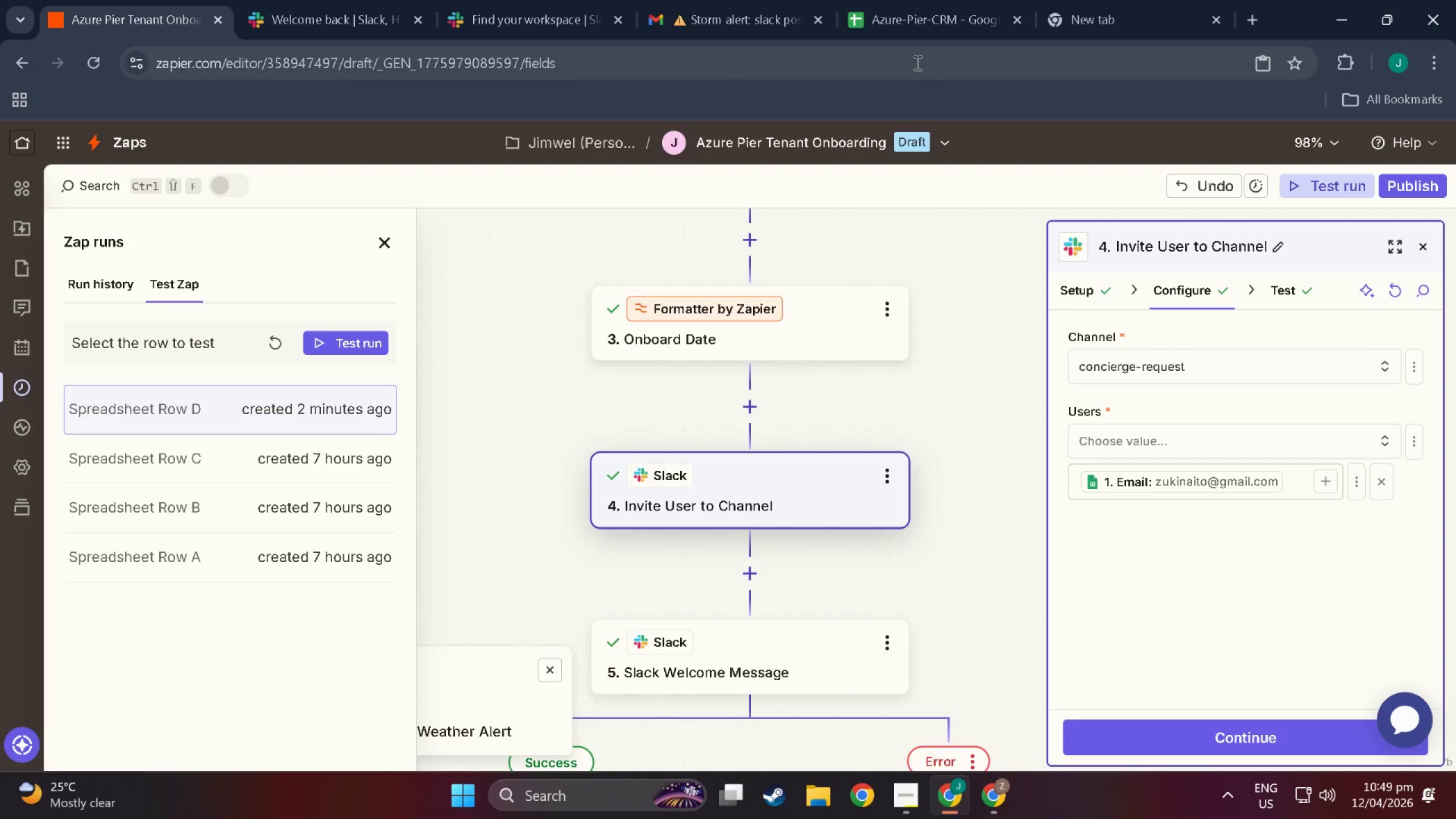 
scroll: coordinate [785, 469], scroll_direction: up, amount: 6.0
 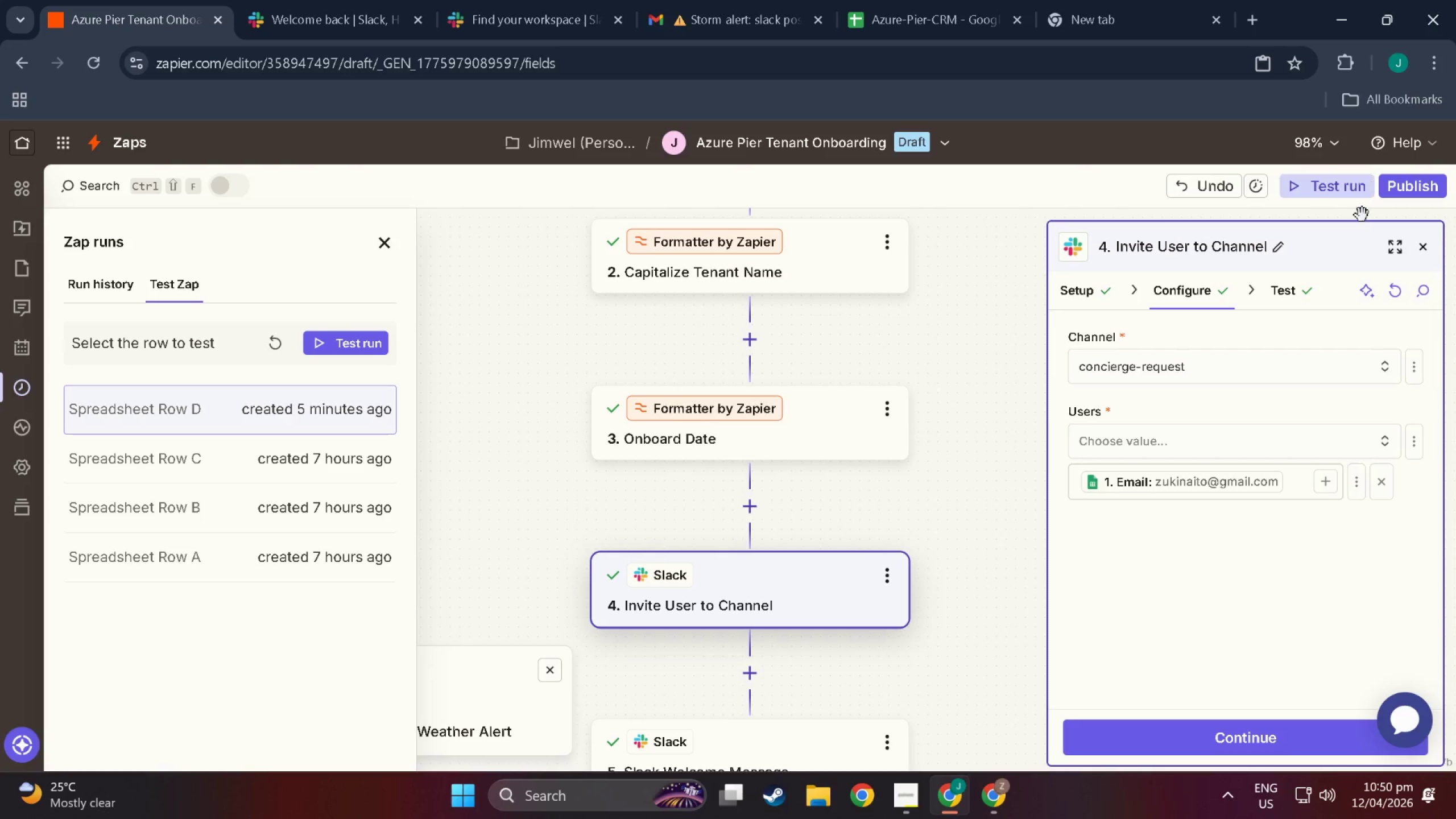 
left_click([1430, 250])
 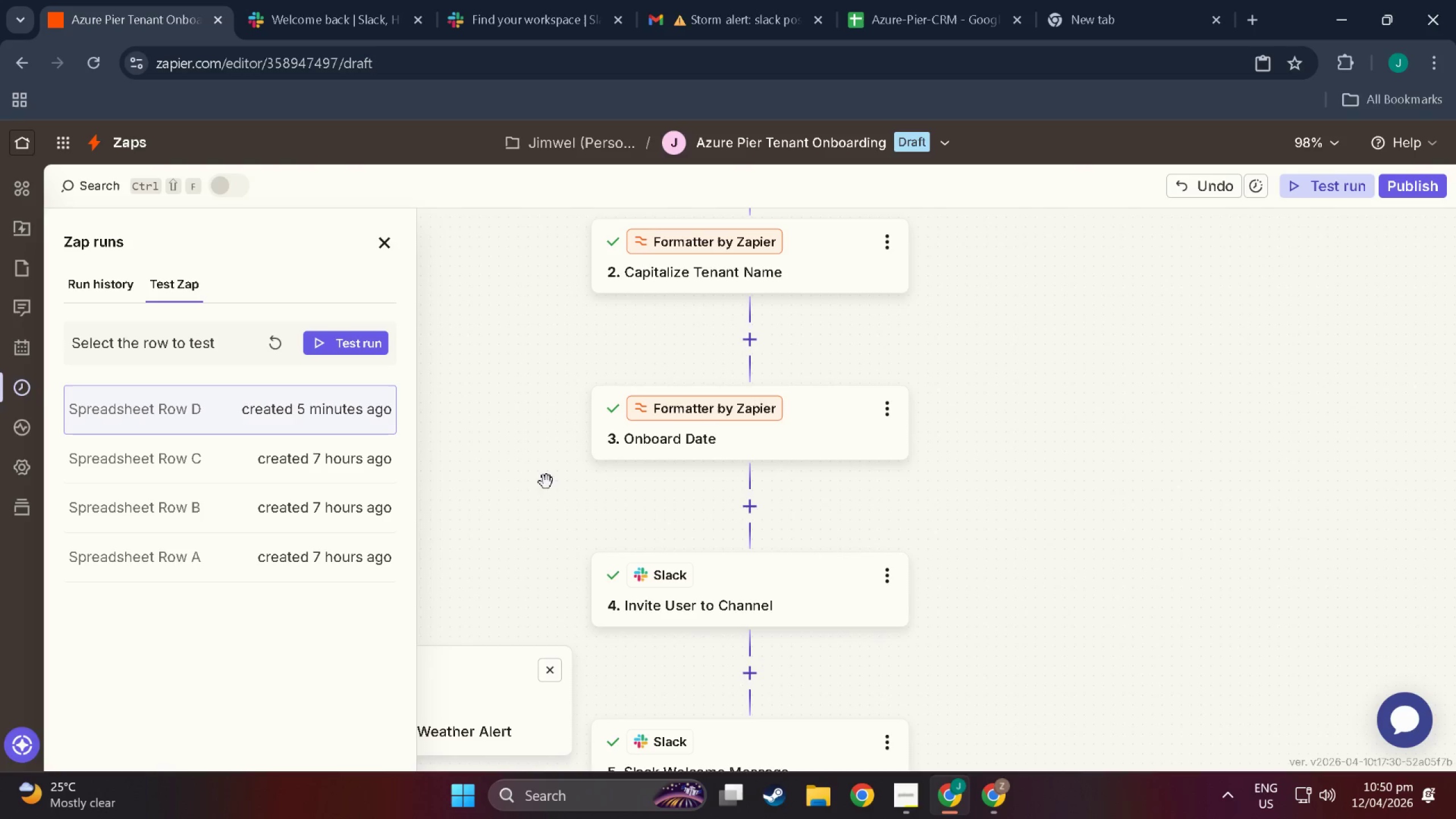 
left_click([817, 578])
 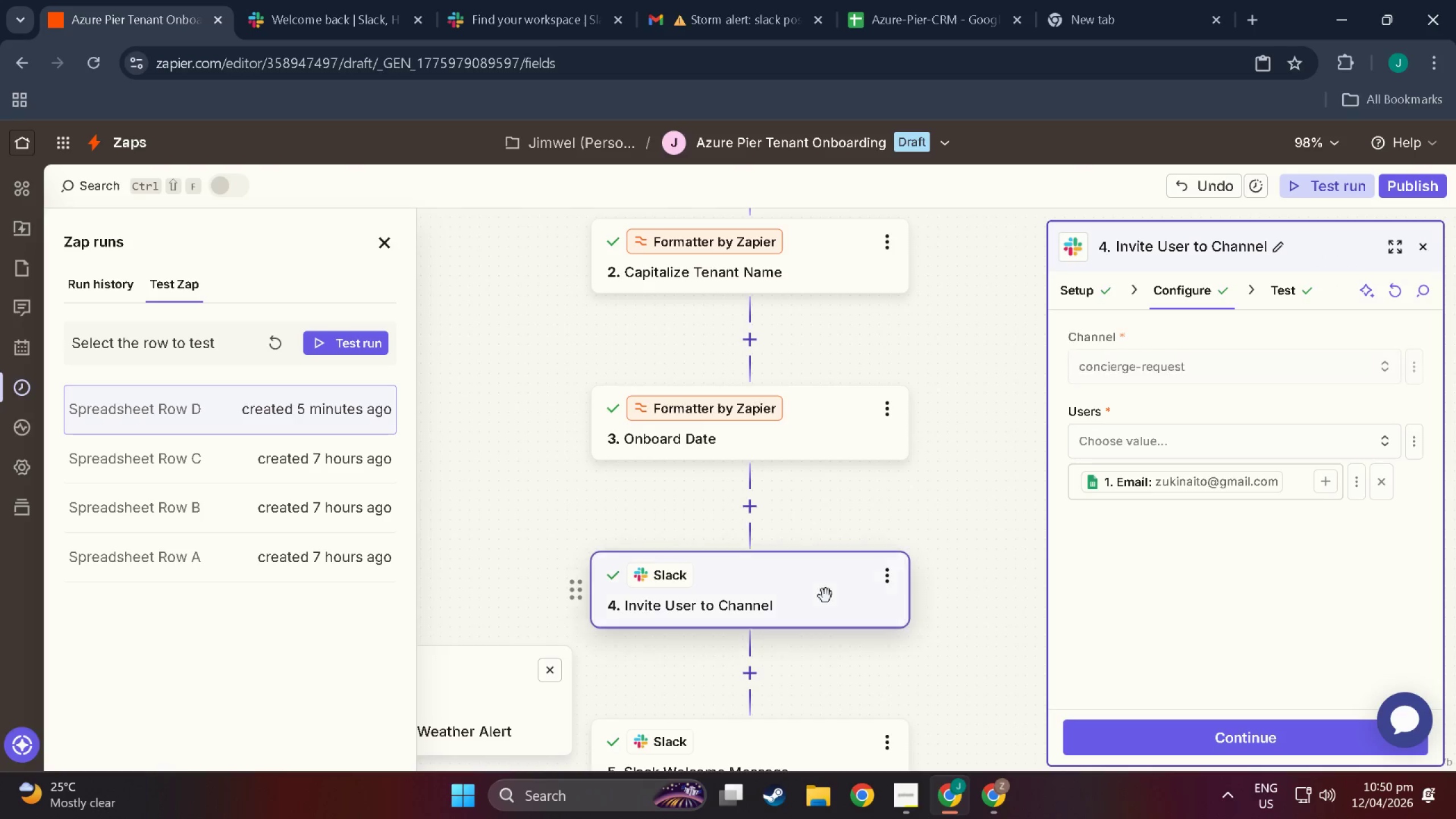 
scroll: coordinate [988, 622], scroll_direction: down, amount: 16.0
 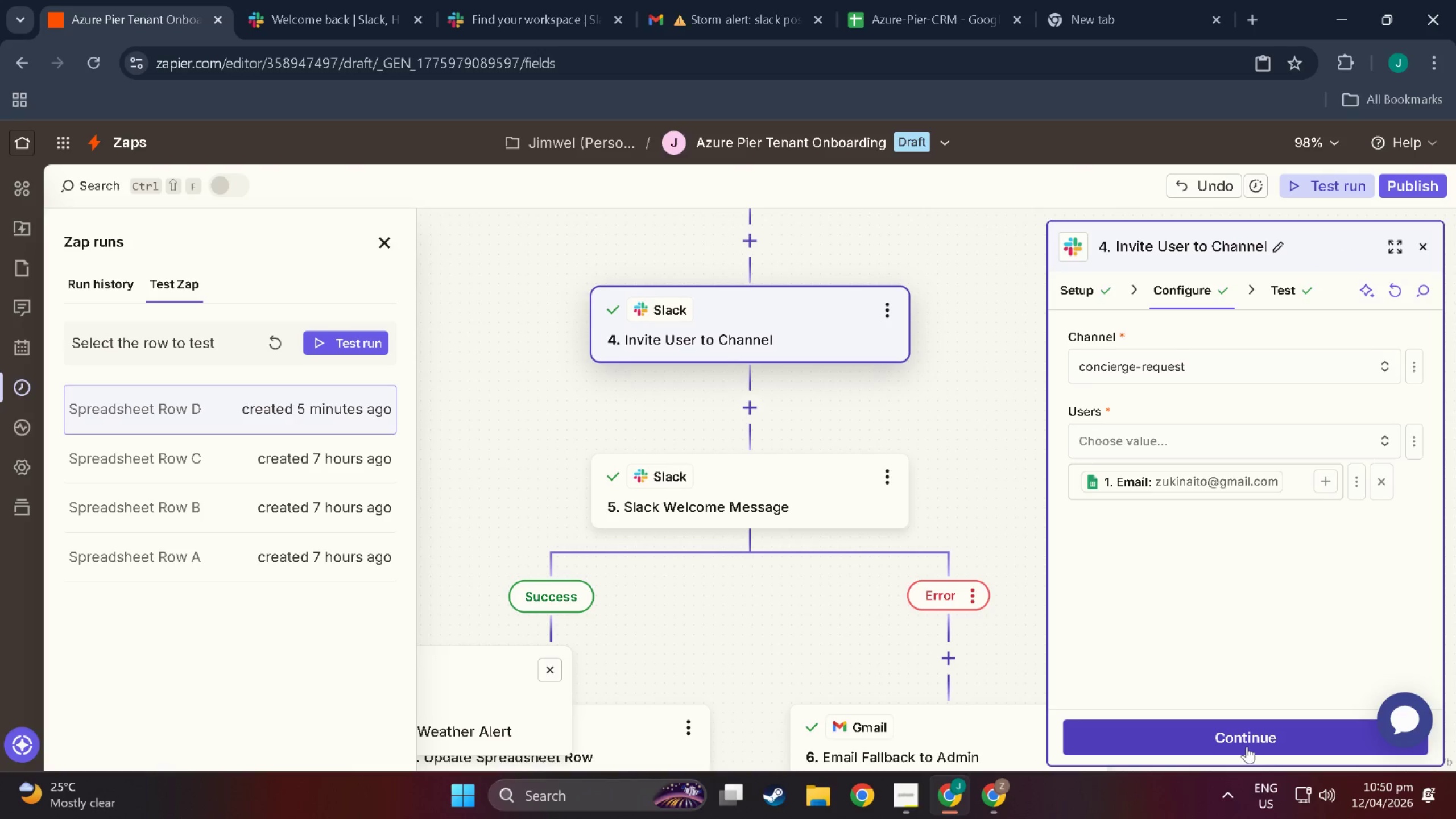 
left_click([1244, 744])
 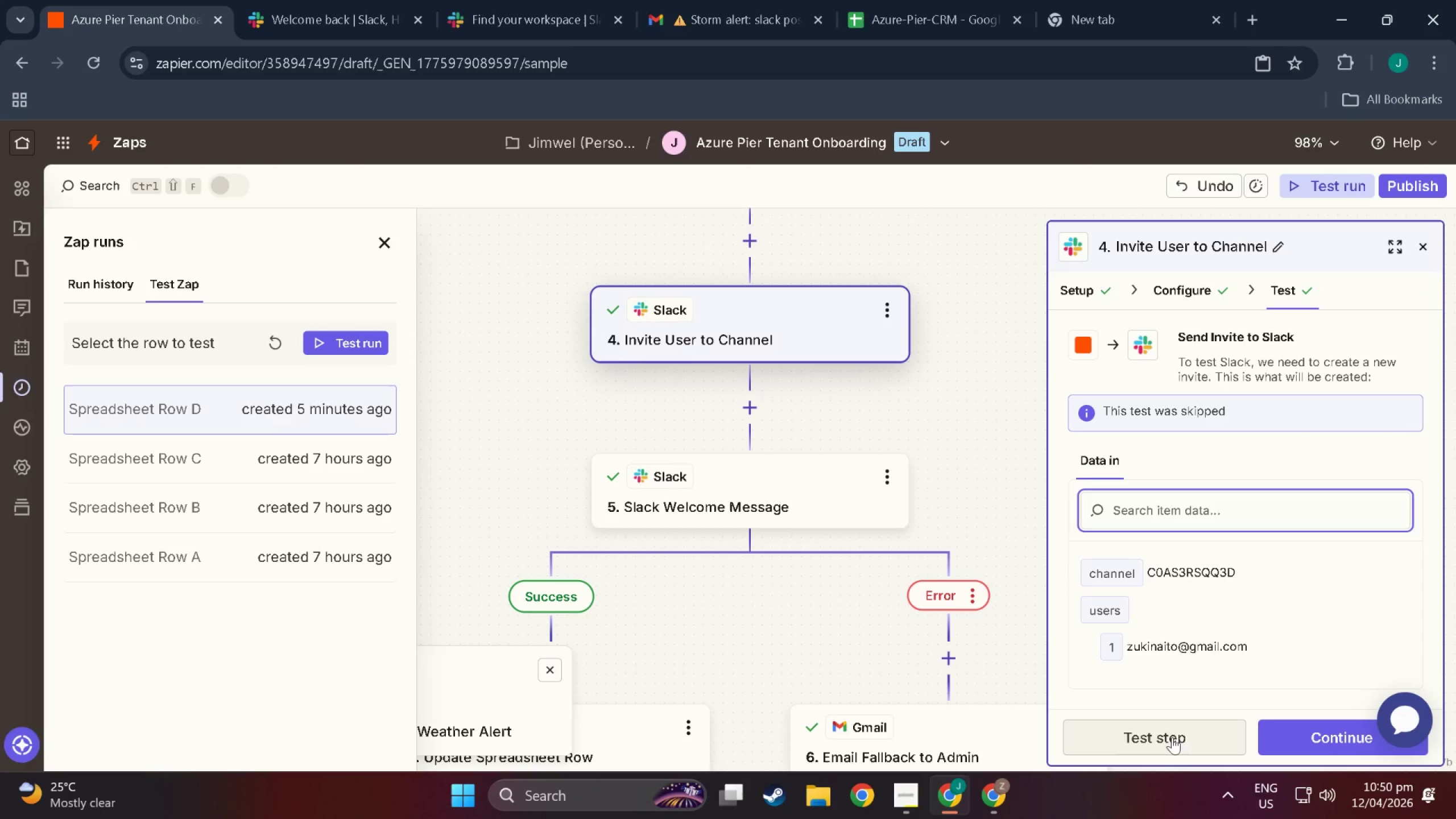 
left_click([1178, 738])
 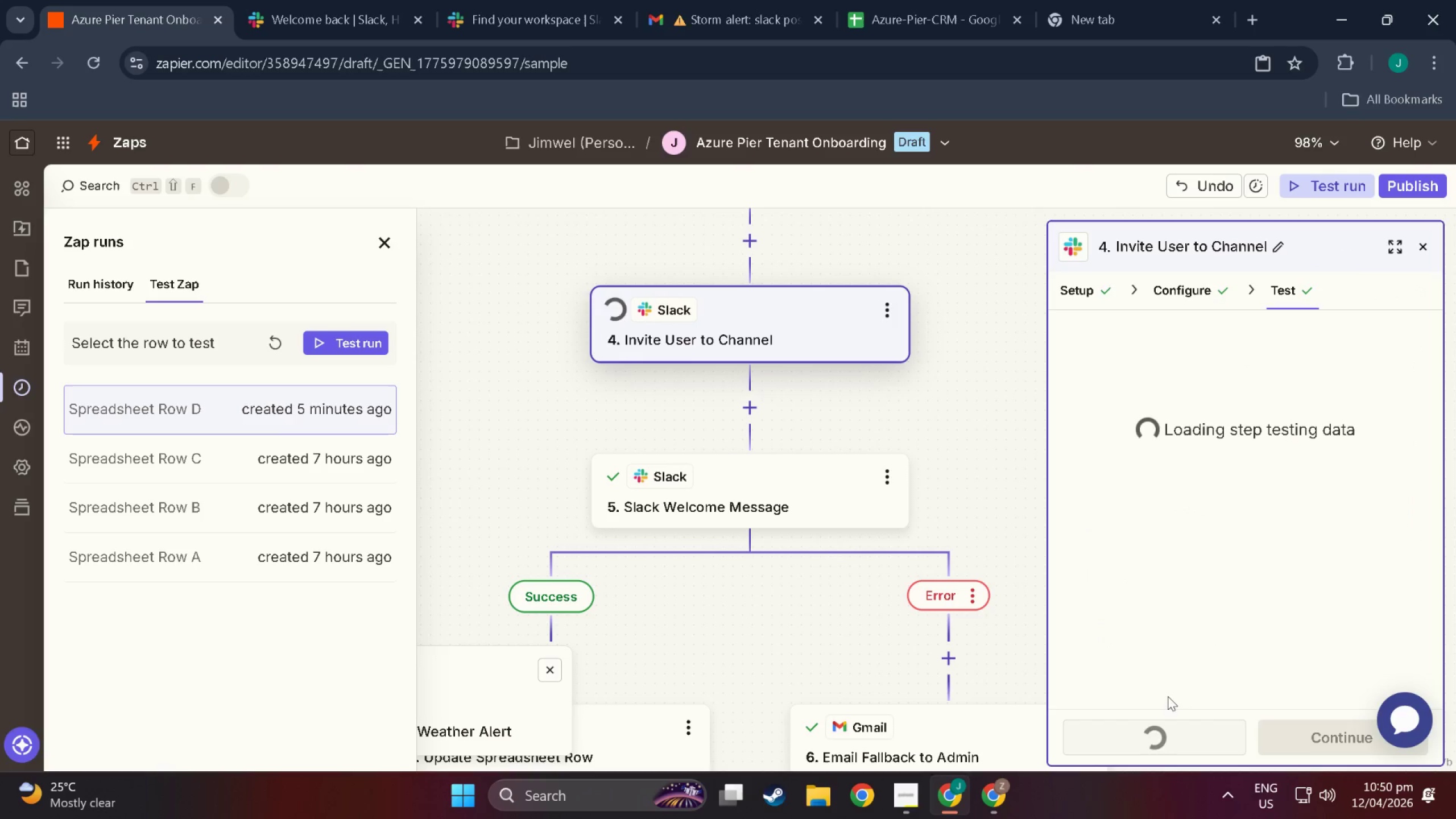 
mouse_move([1157, 607])
 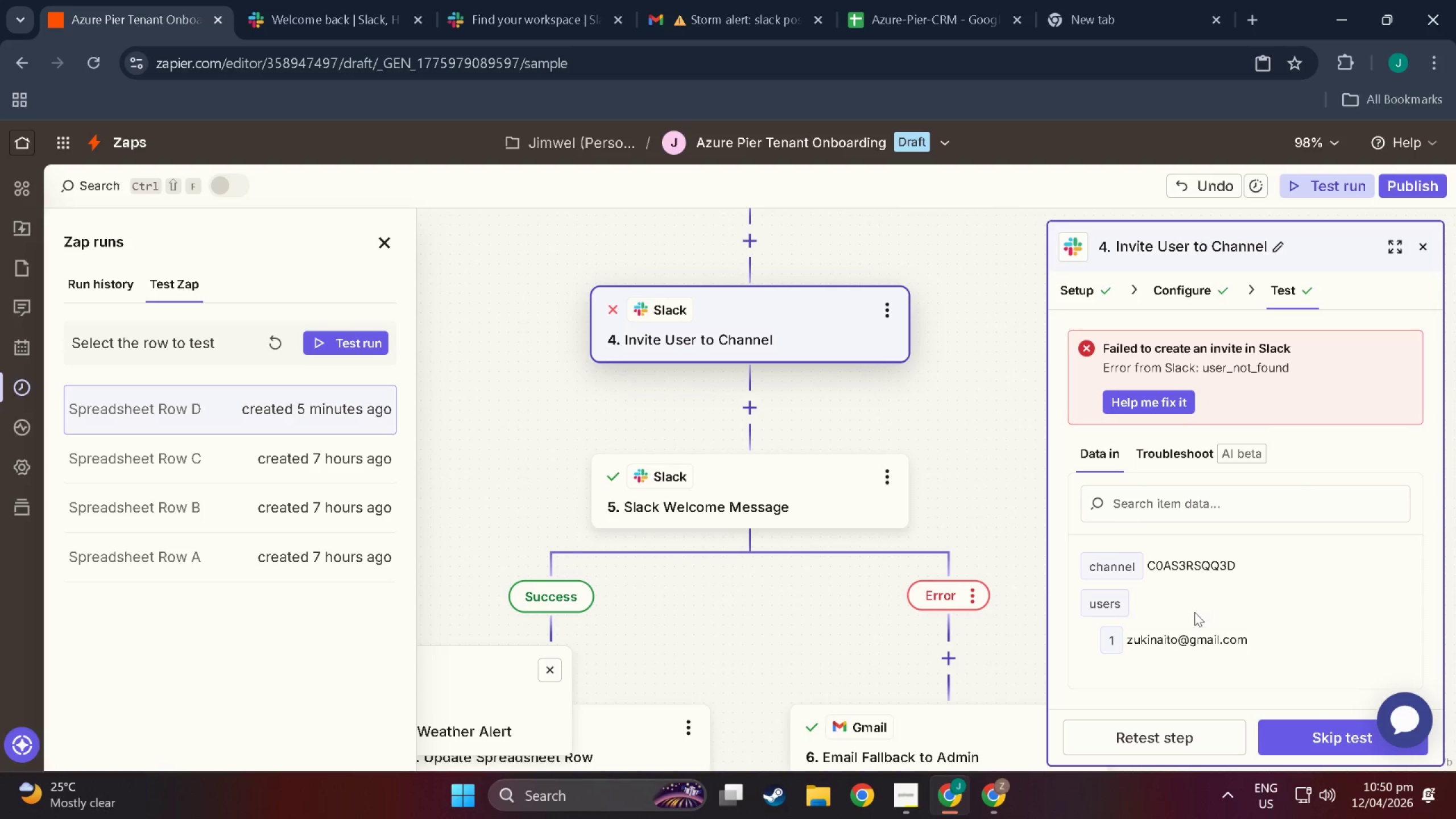 
wait(5.33)
 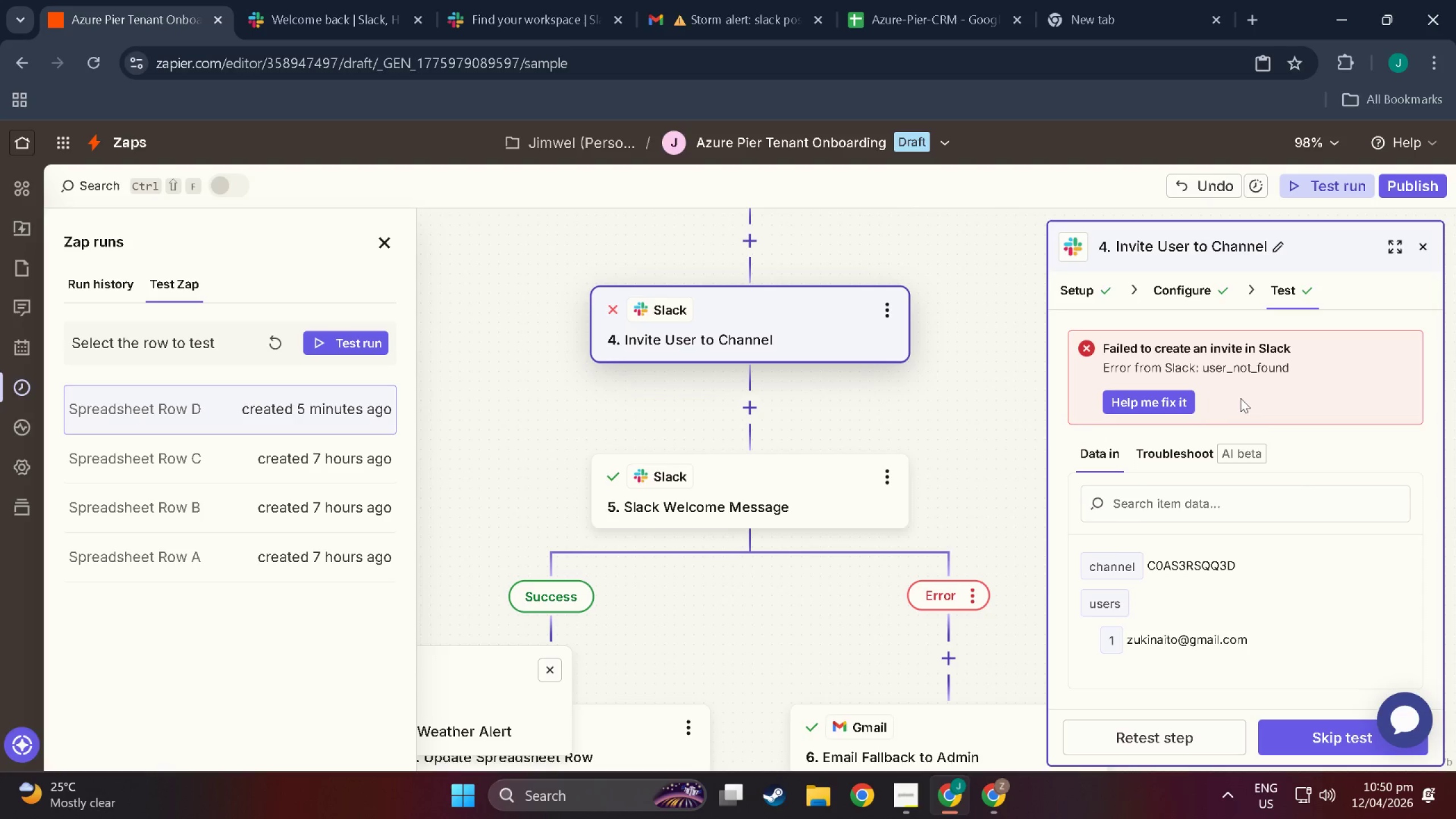 
left_click_drag(start_coordinate=[905, 330], to_coordinate=[916, 338])
 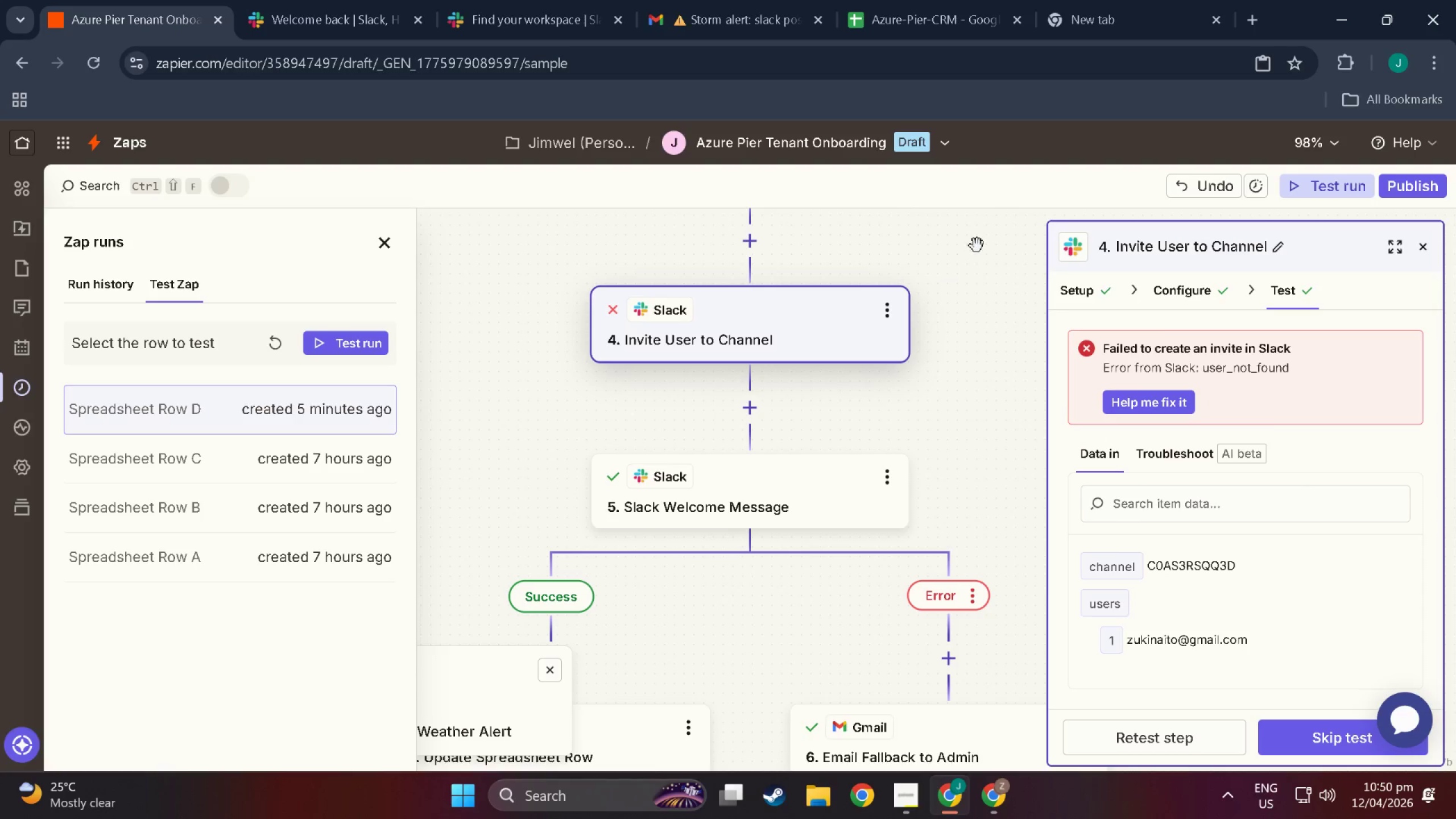 
left_click_drag(start_coordinate=[977, 246], to_coordinate=[959, 572])
 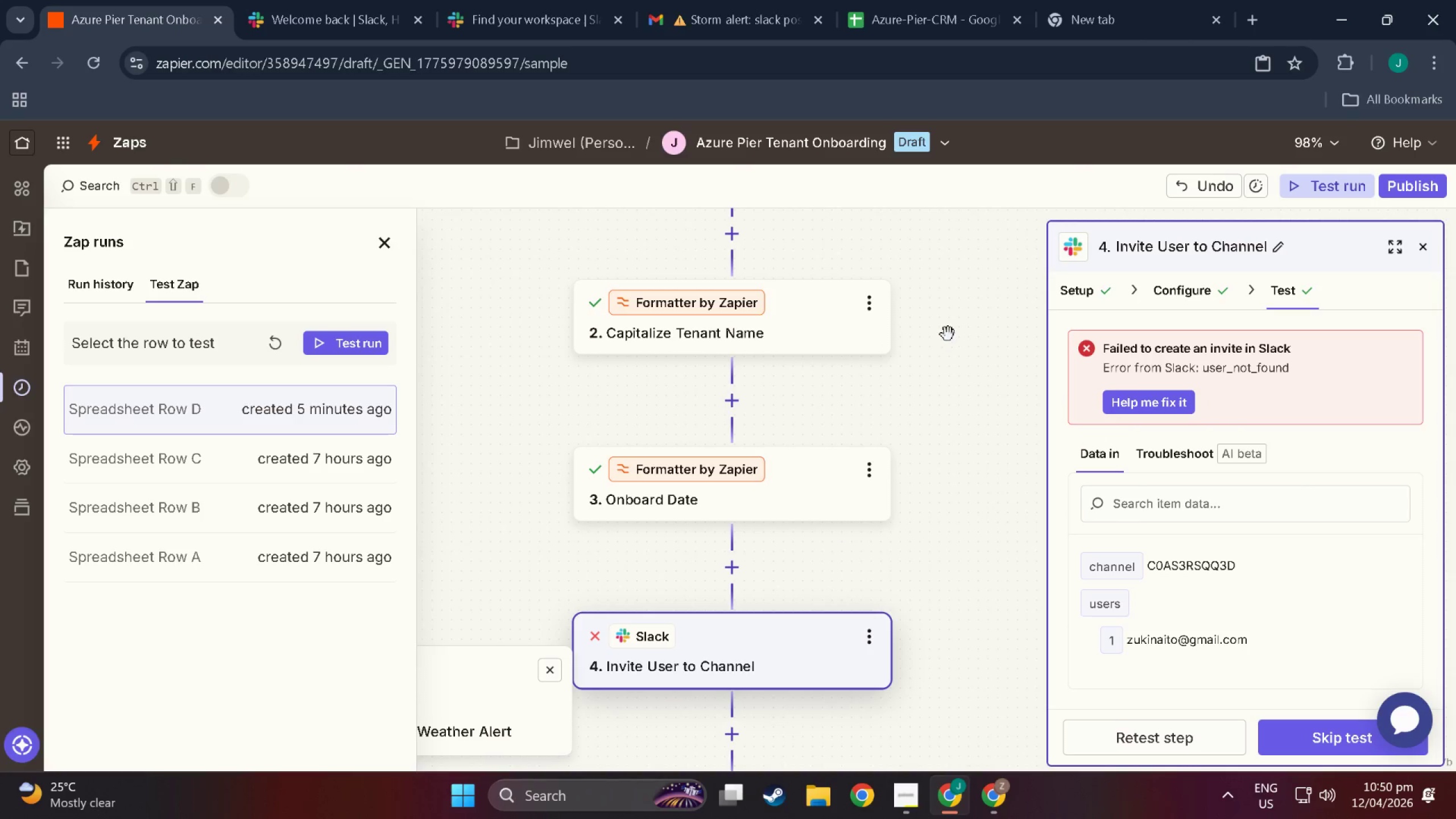 
left_click_drag(start_coordinate=[966, 315], to_coordinate=[944, 585])
 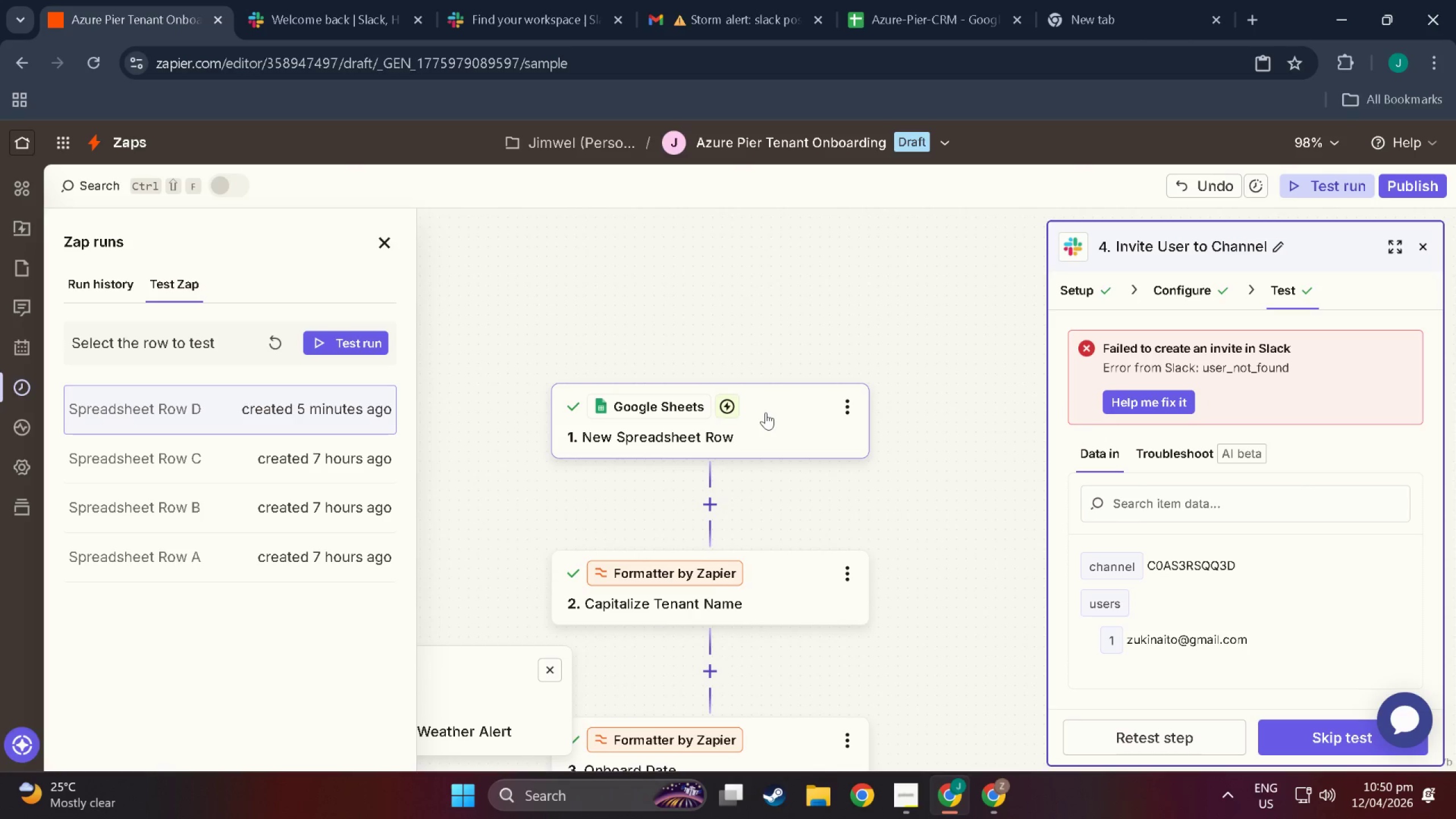 
left_click([766, 412])
 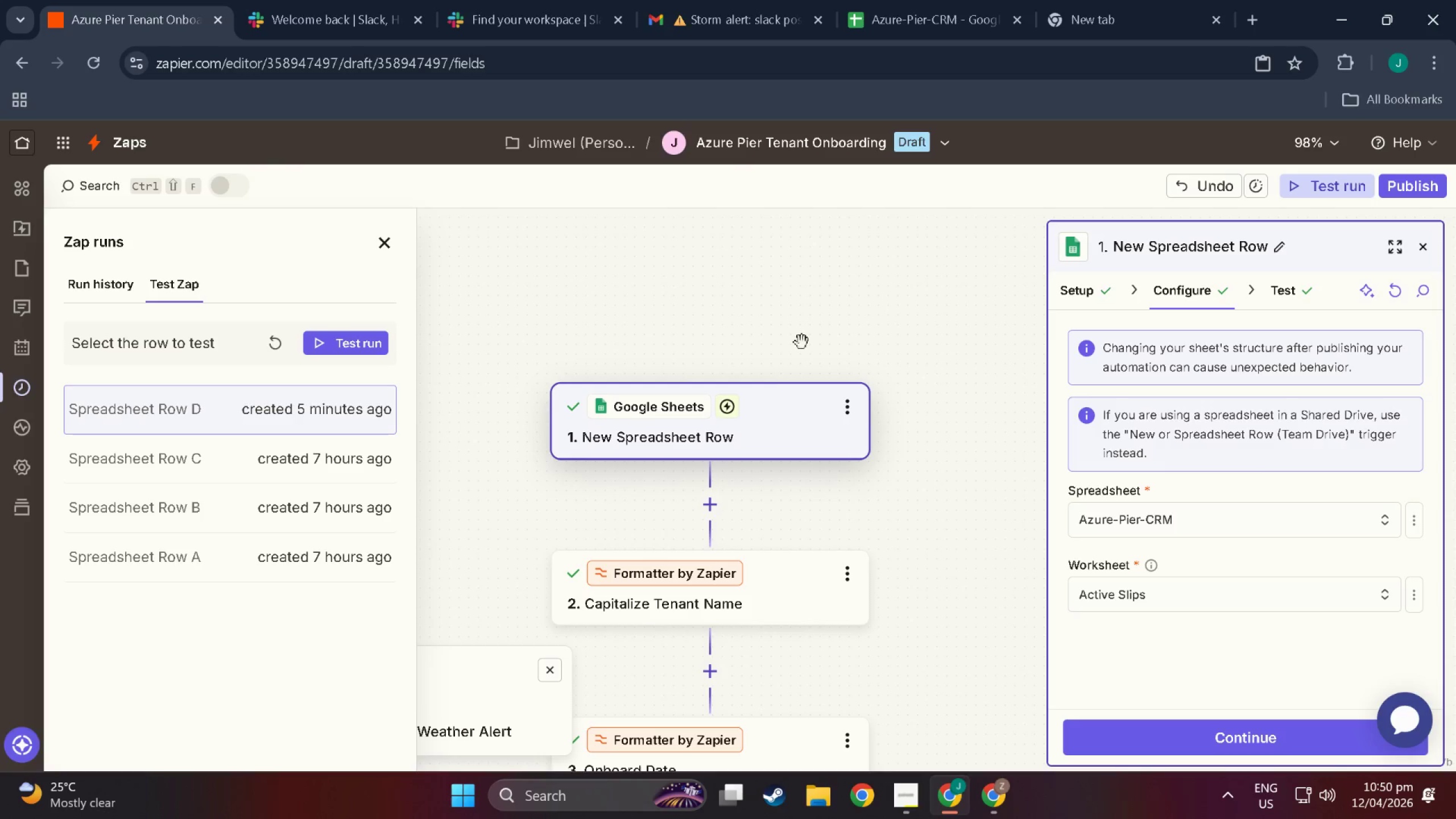 
left_click([857, 287])
 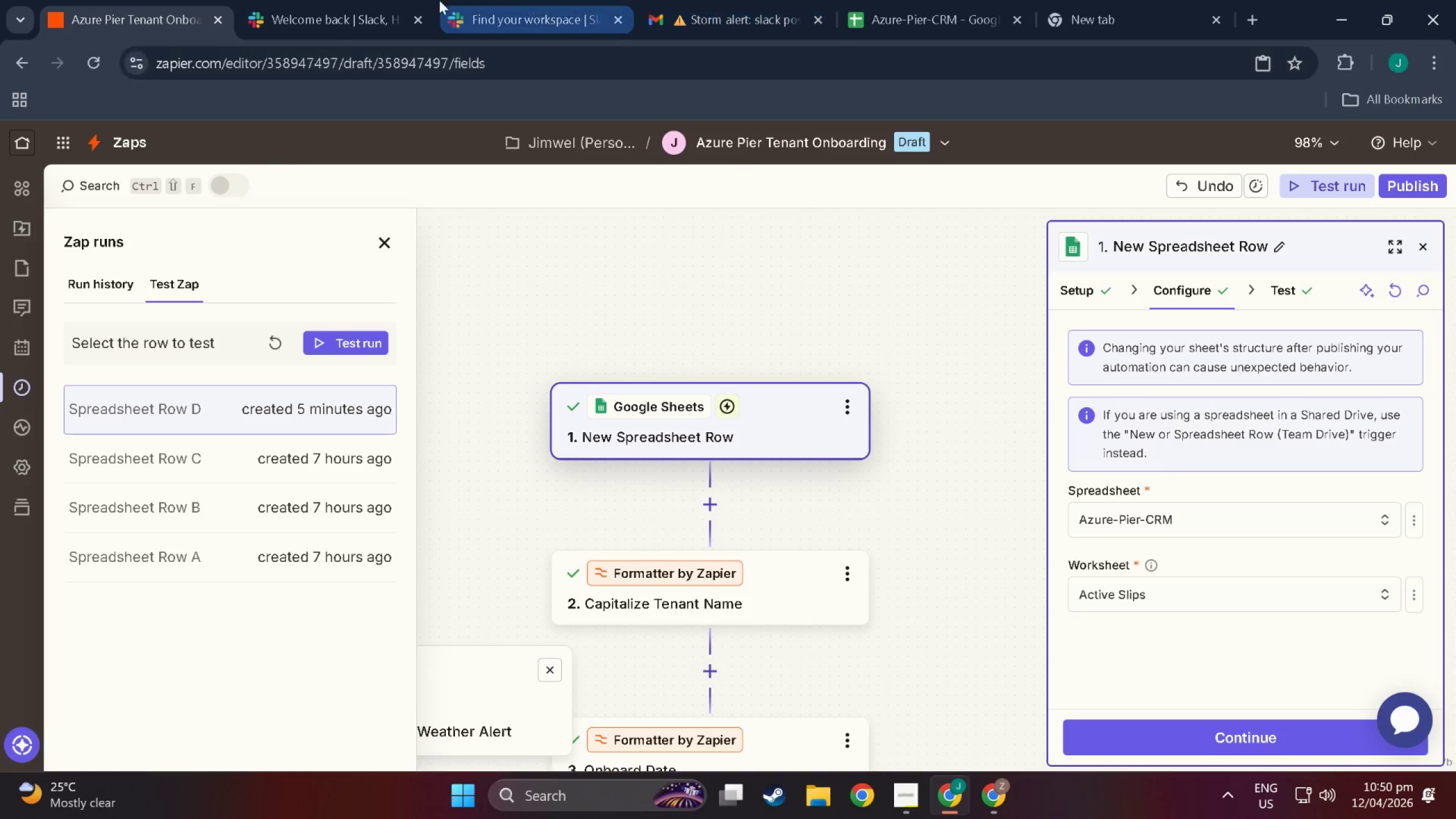 
left_click([324, 0])
 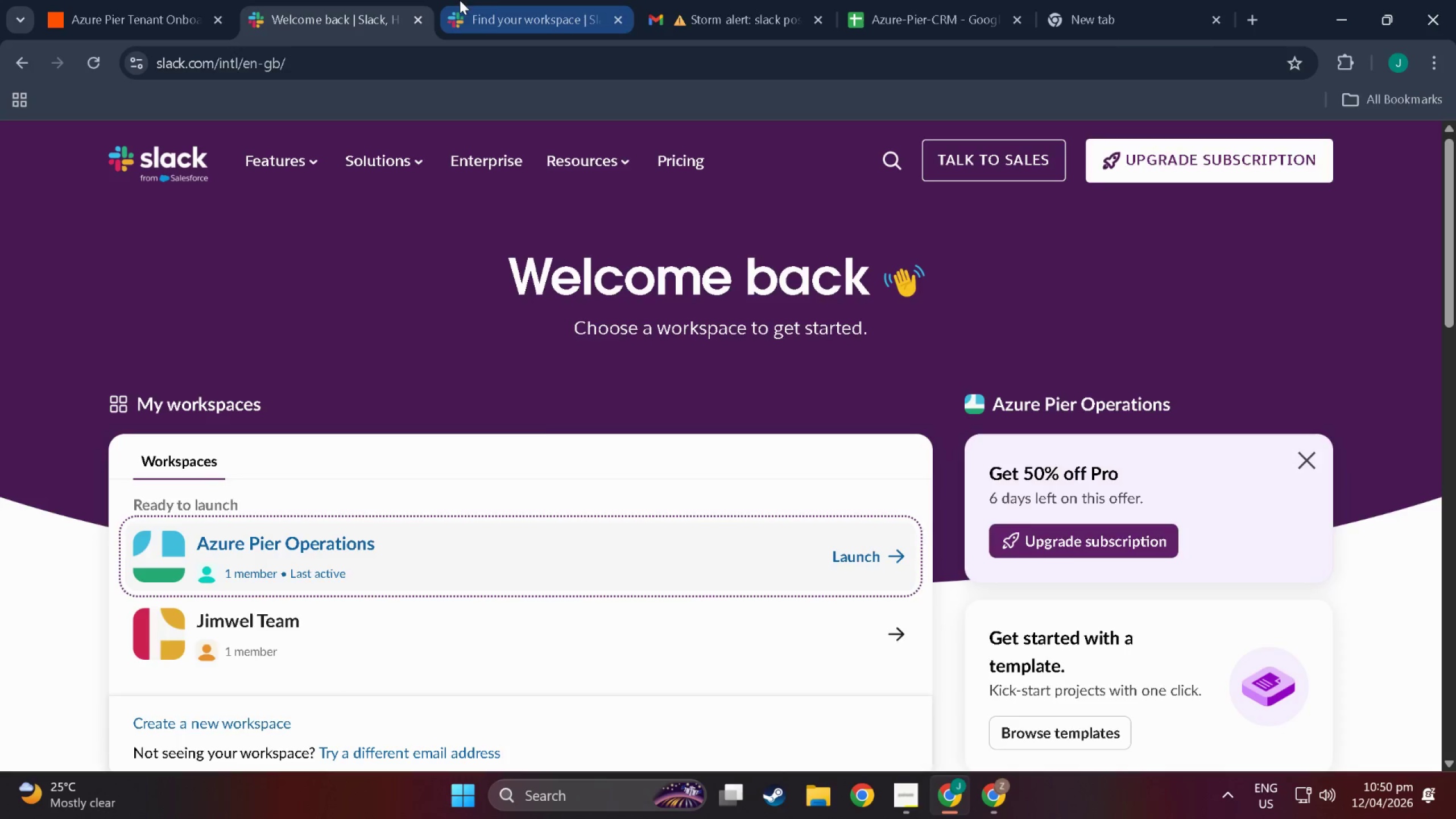 
left_click([491, 0])
 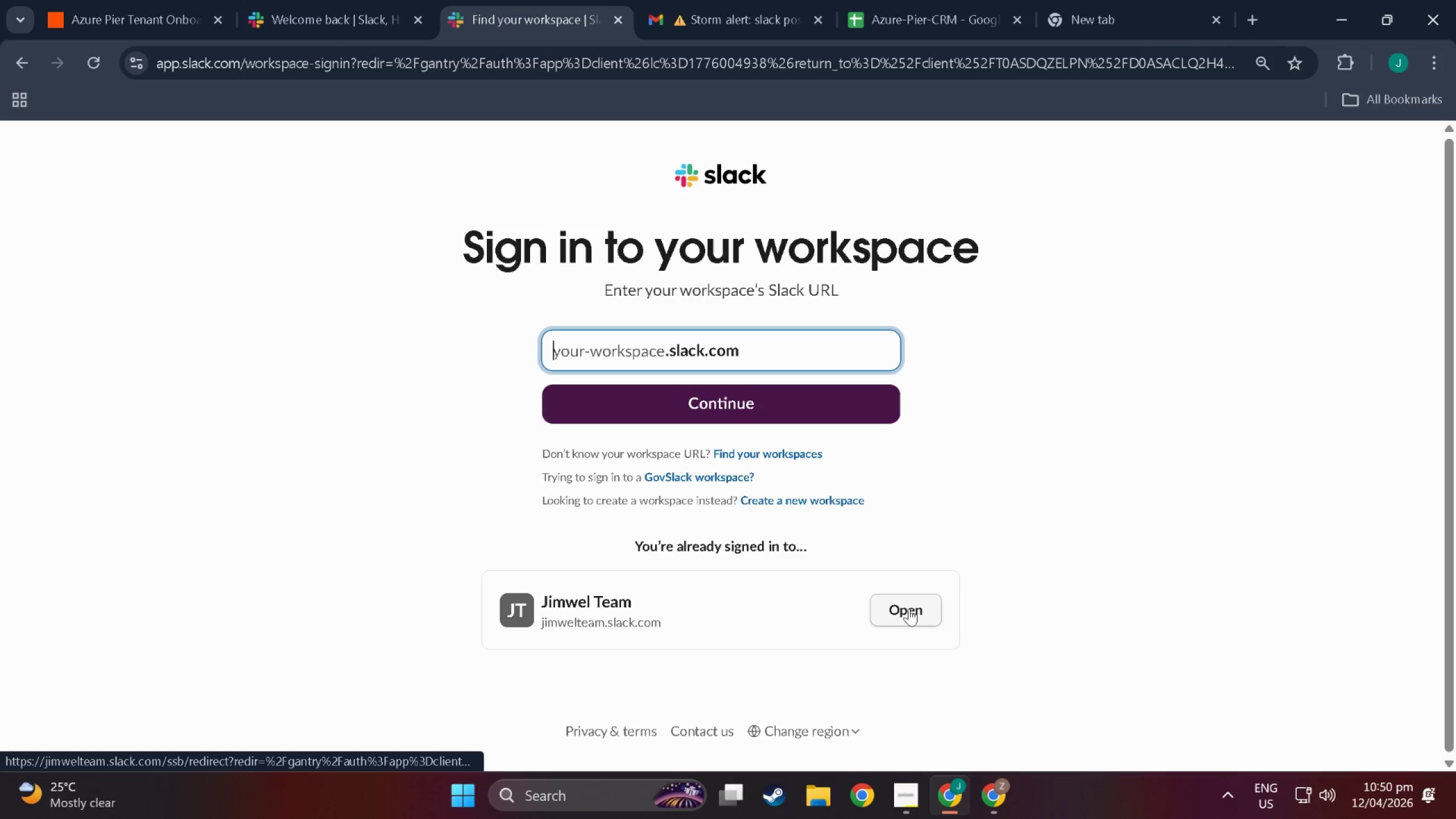 
wait(7.0)
 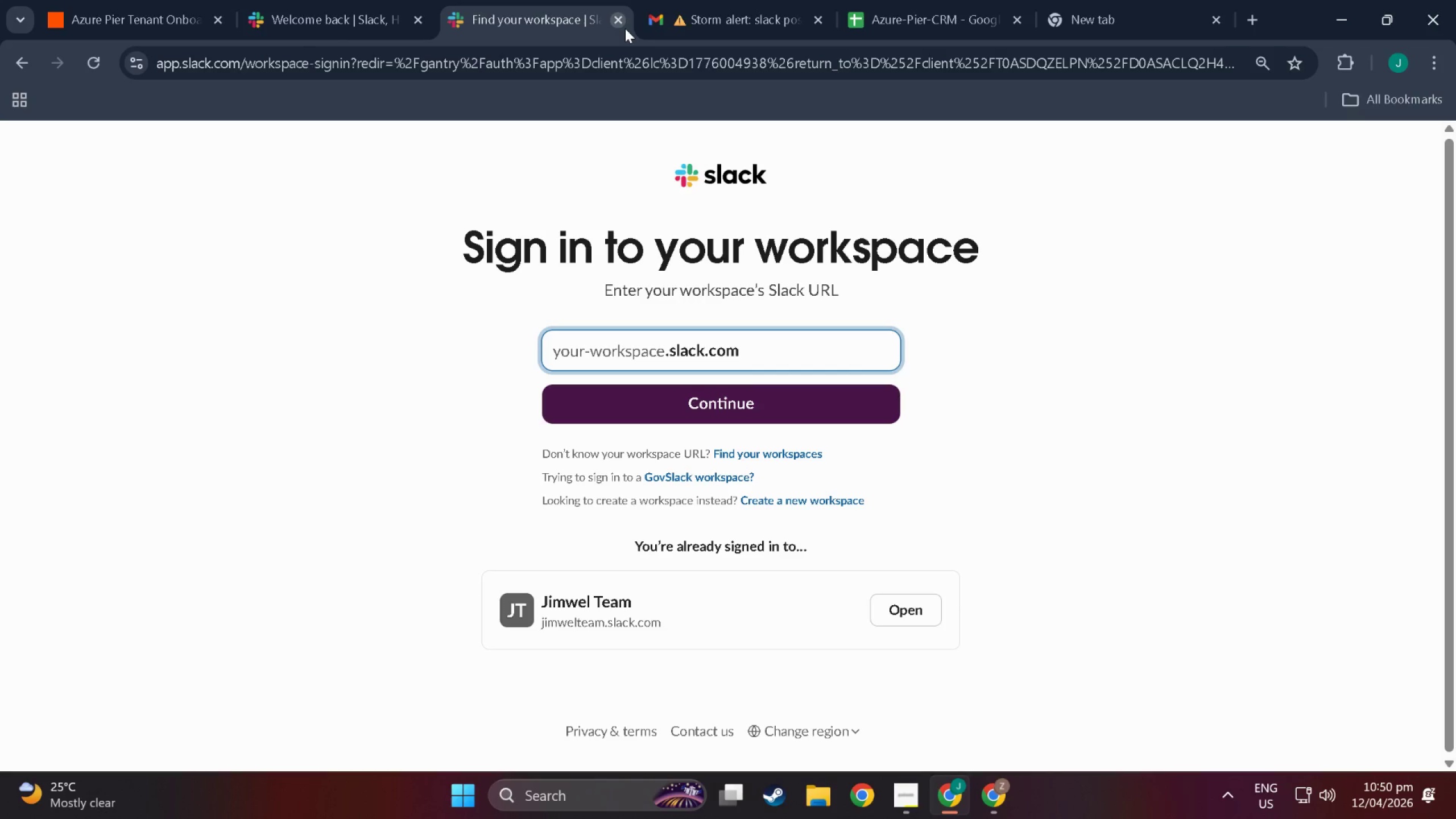 
scroll: coordinate [694, 400], scroll_direction: down, amount: 3.0
 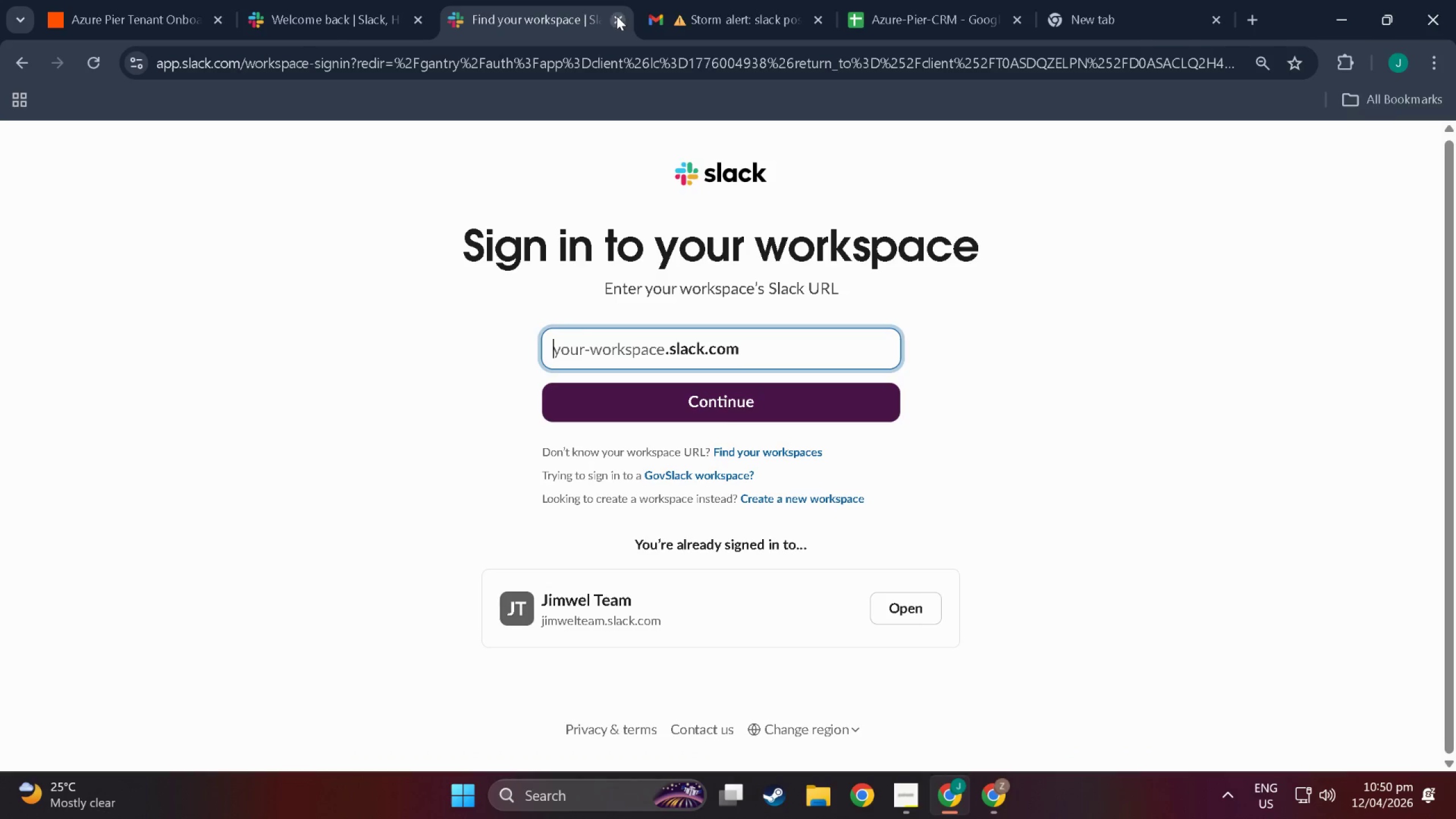 
left_click([617, 17])
 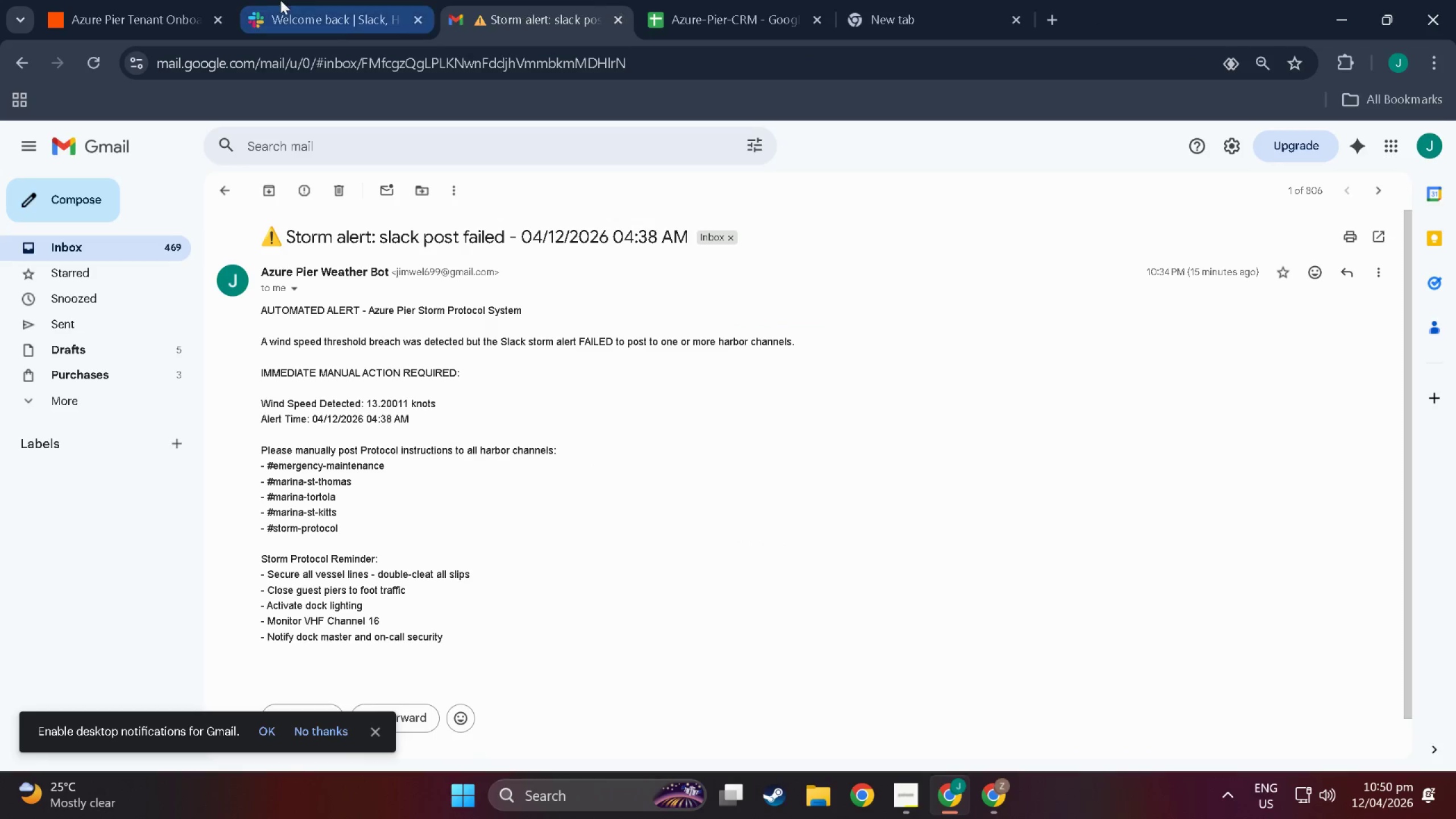 
left_click([264, 0])
 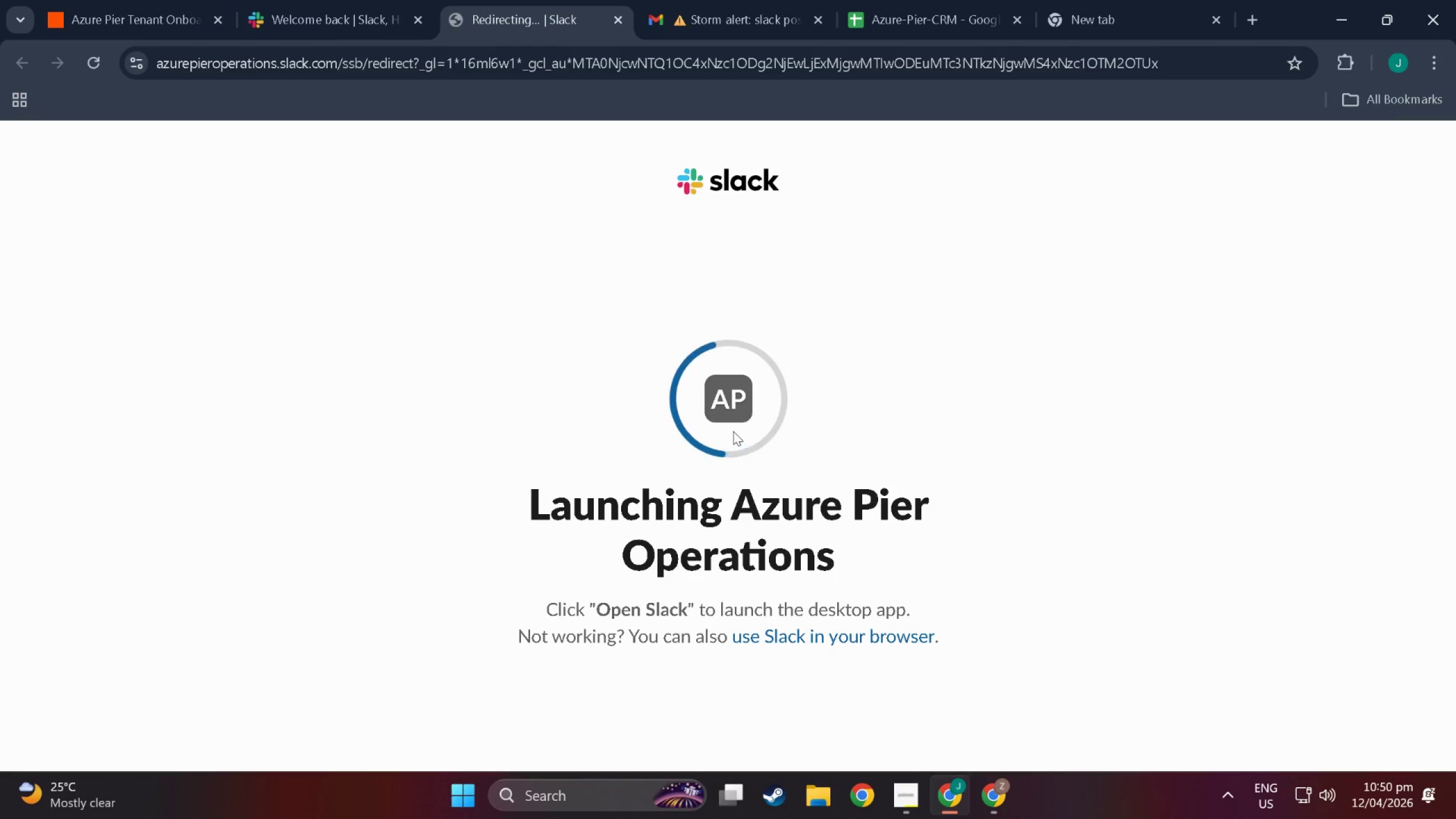 
wait(13.36)
 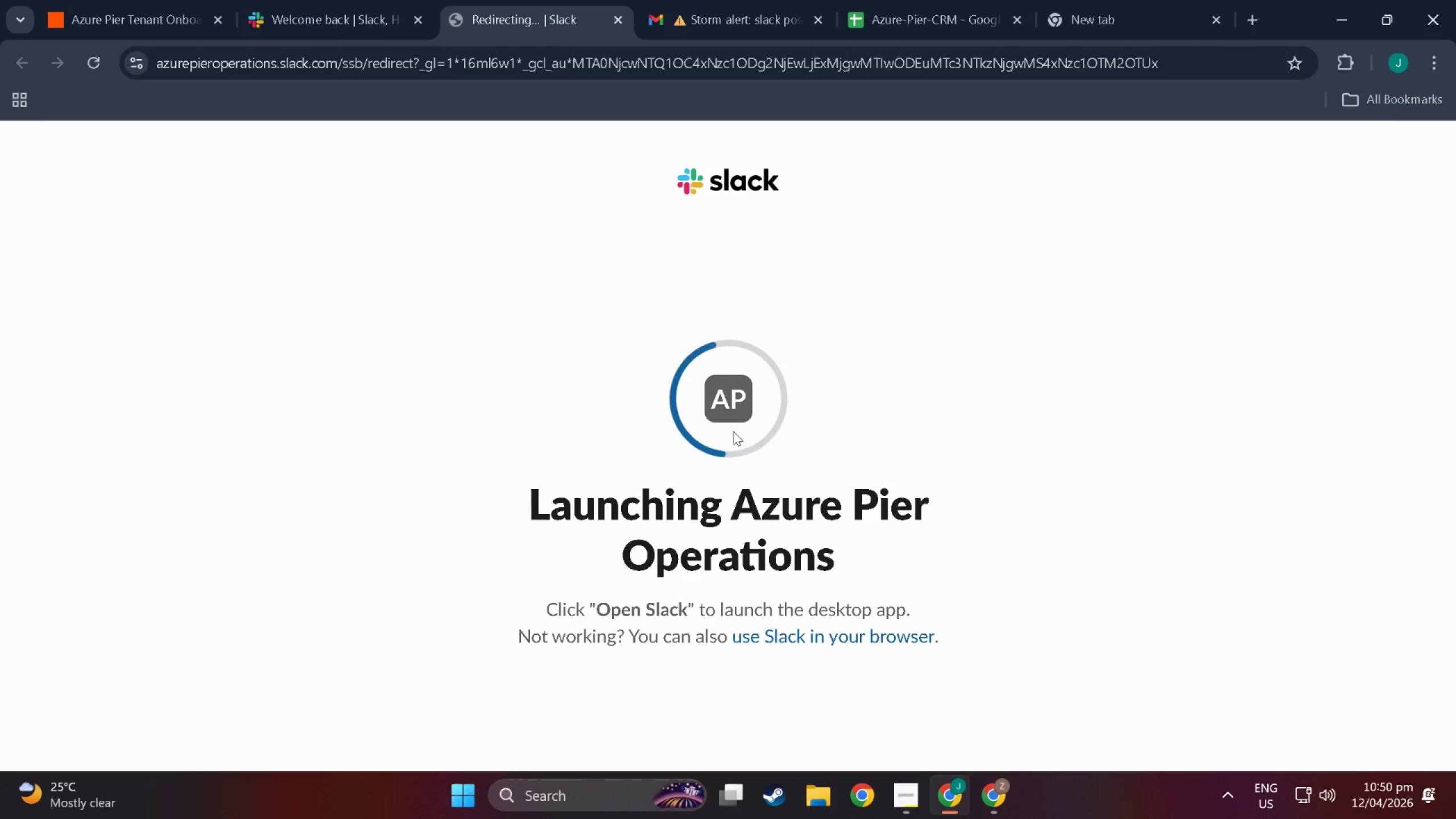 
left_click([850, 639])
 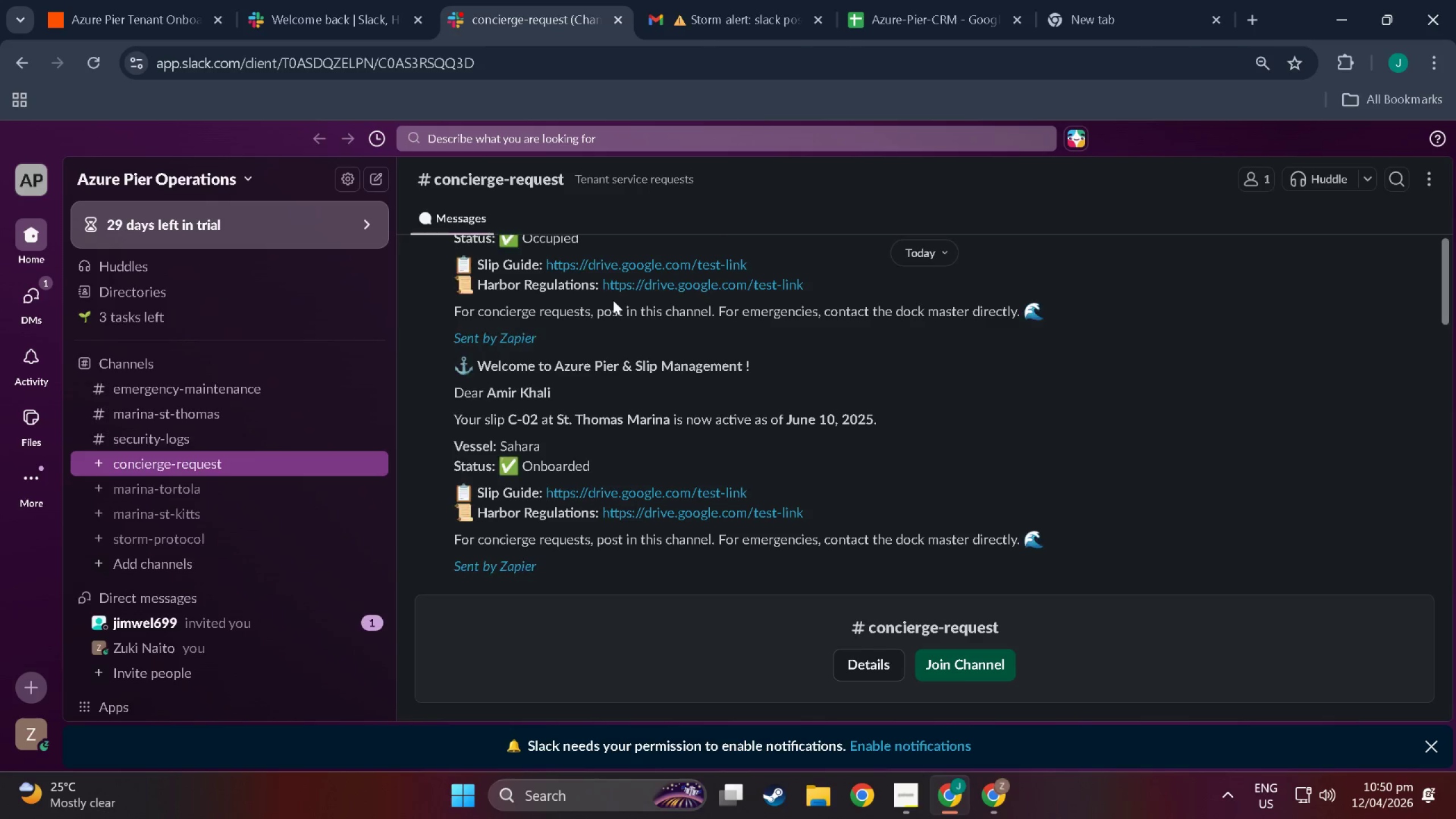 
wait(7.3)
 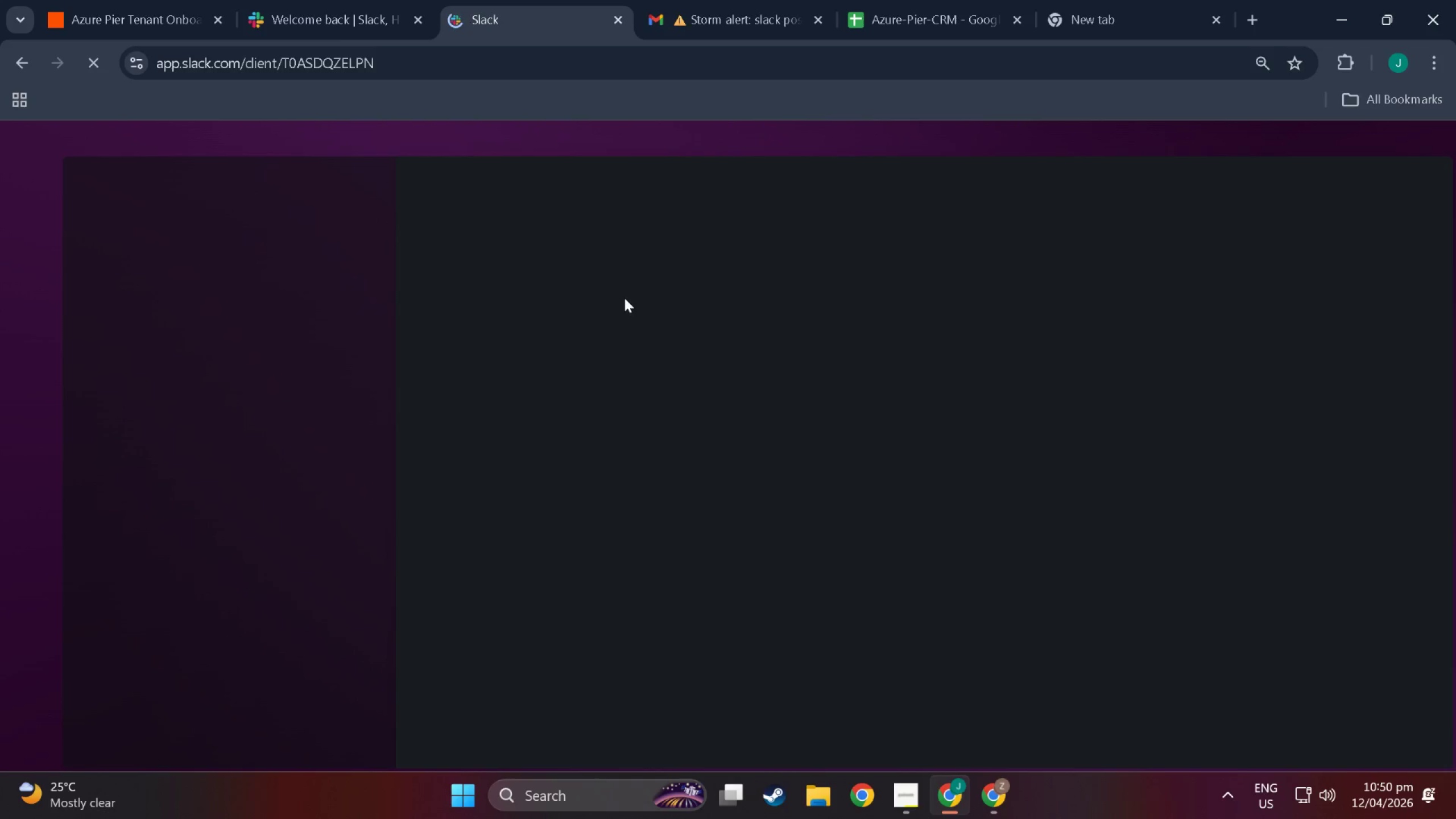 
left_click([17, 743])
 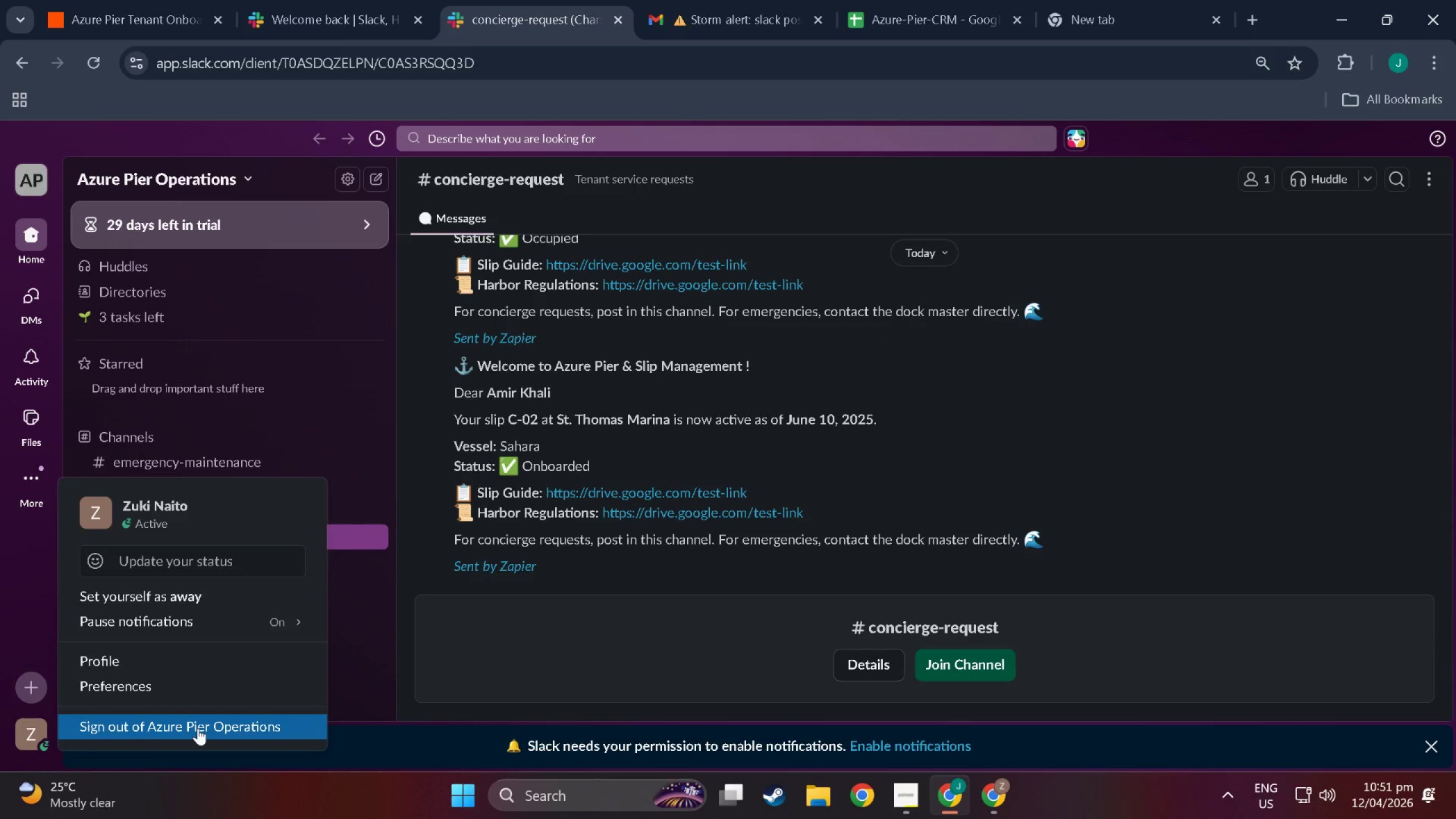 
left_click([198, 728])
 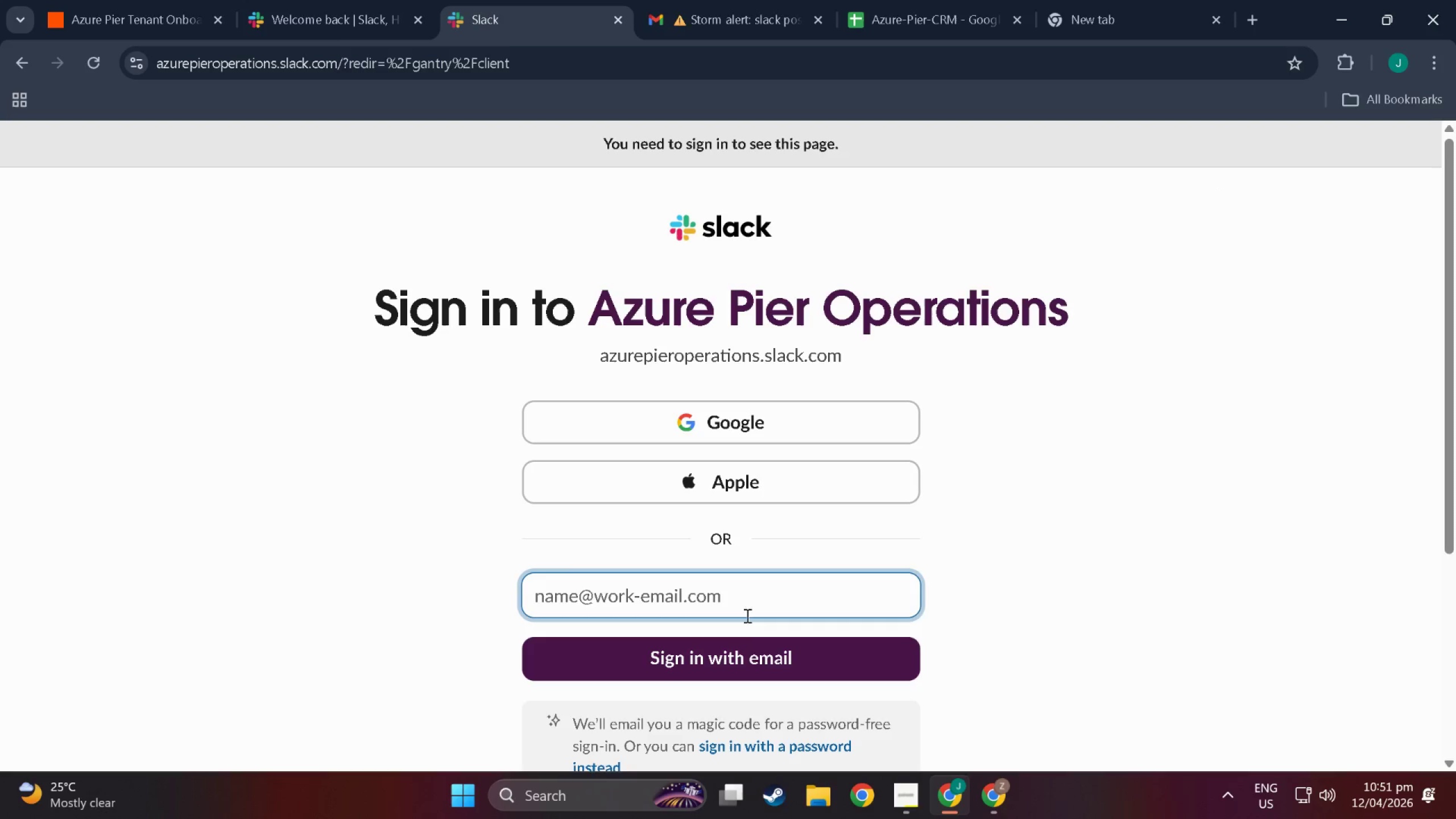 
left_click([772, 422])
 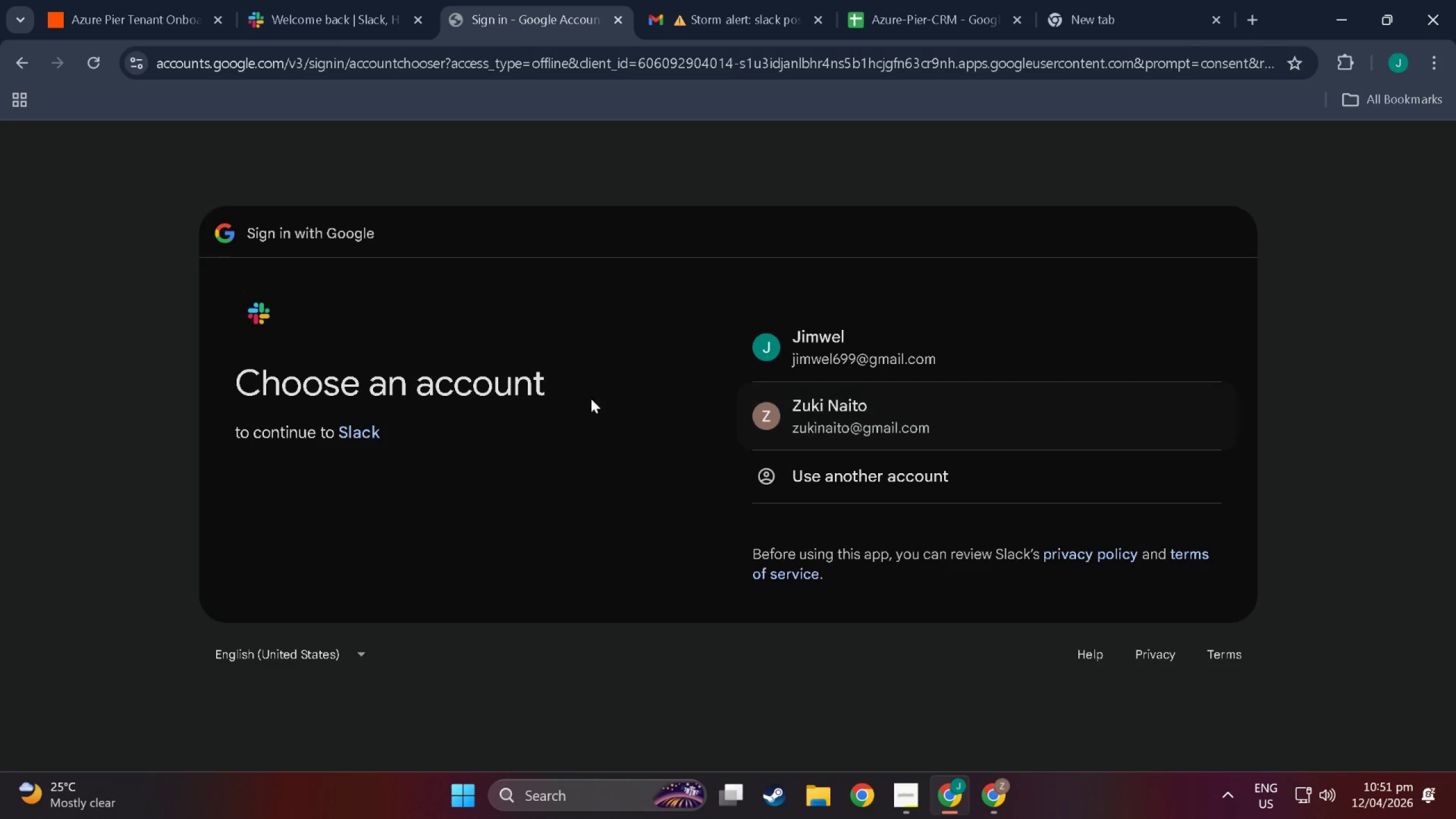 
left_click([821, 347])
 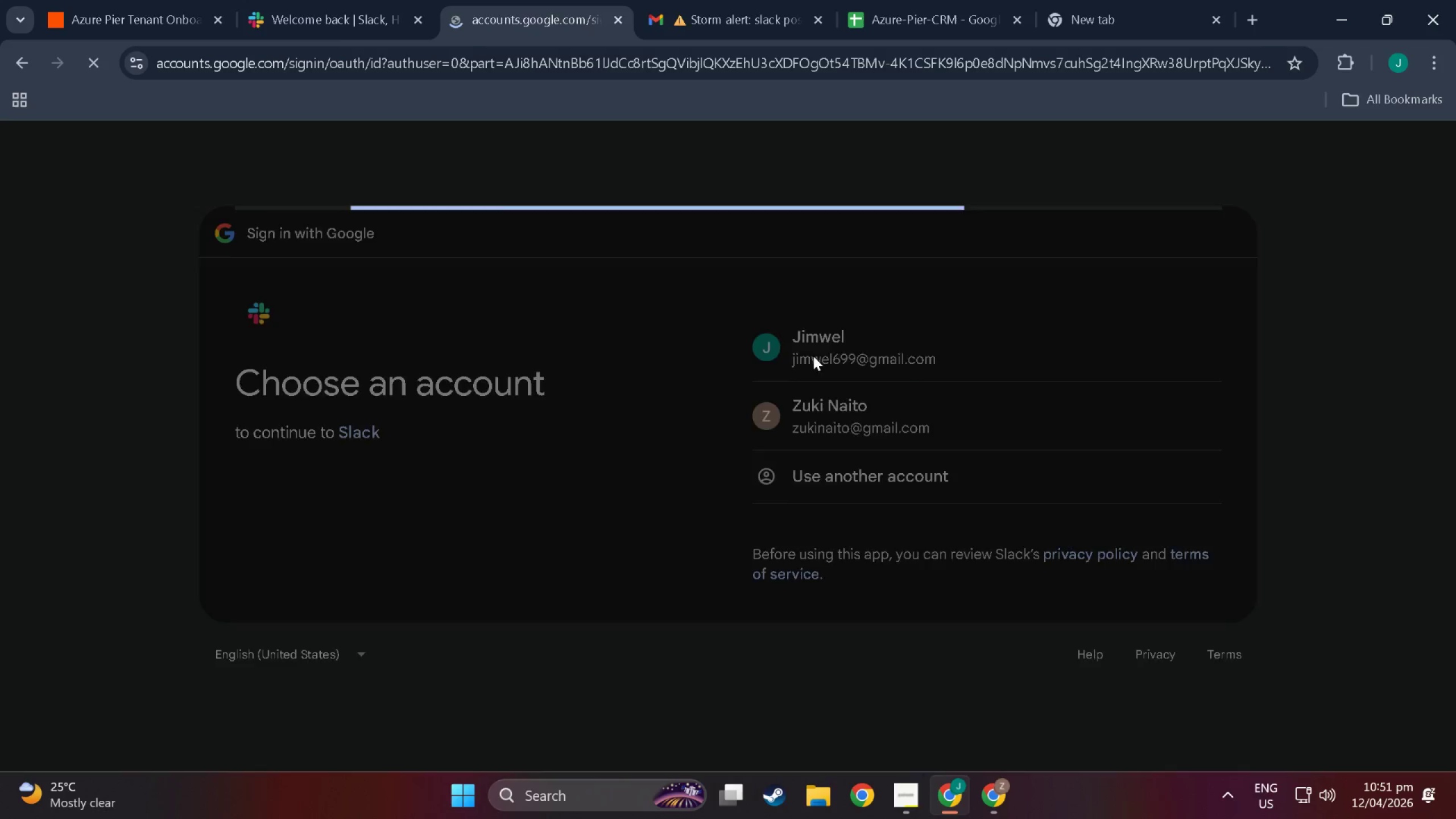 
left_click([1072, 639])
 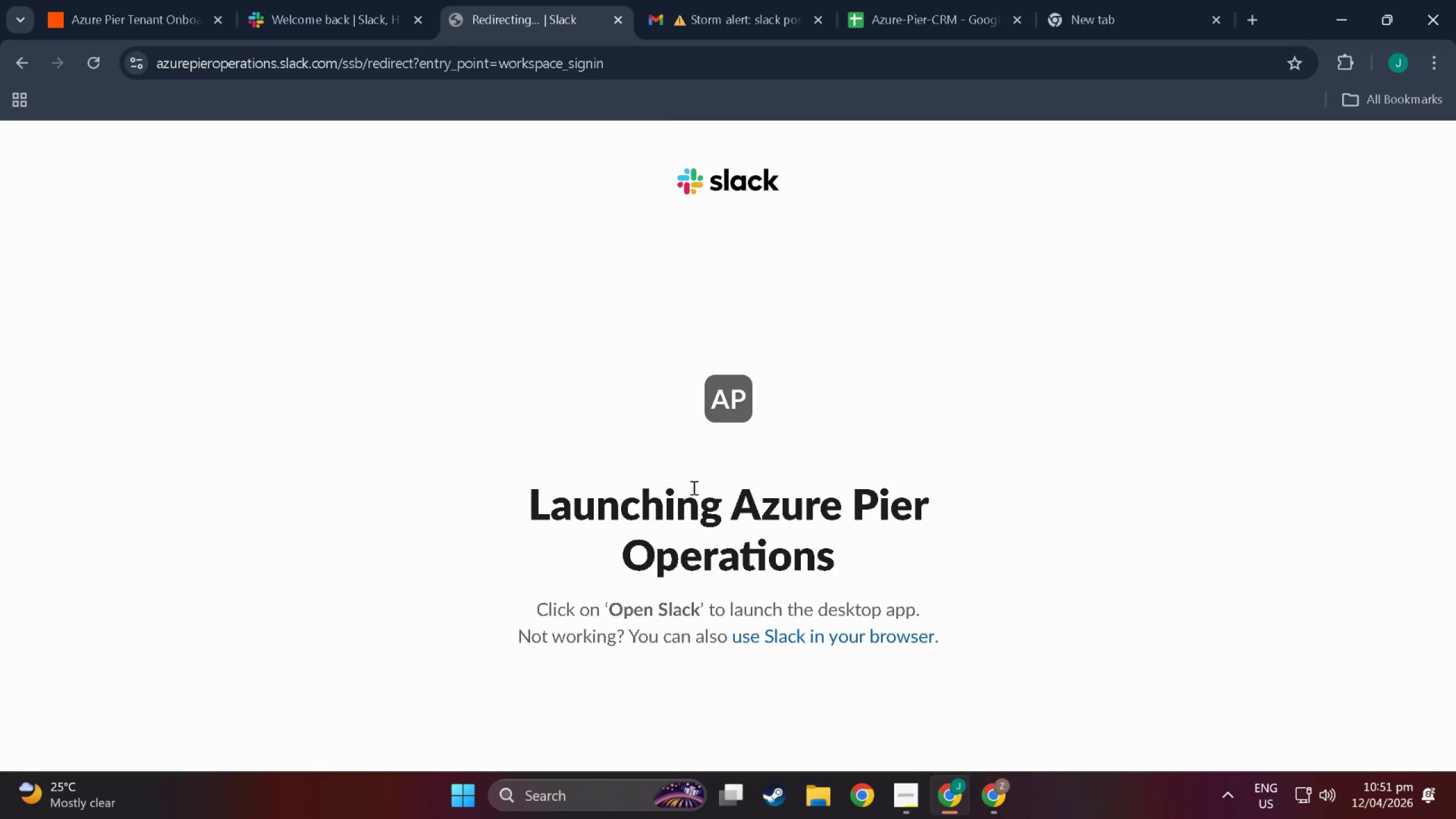 
wait(13.11)
 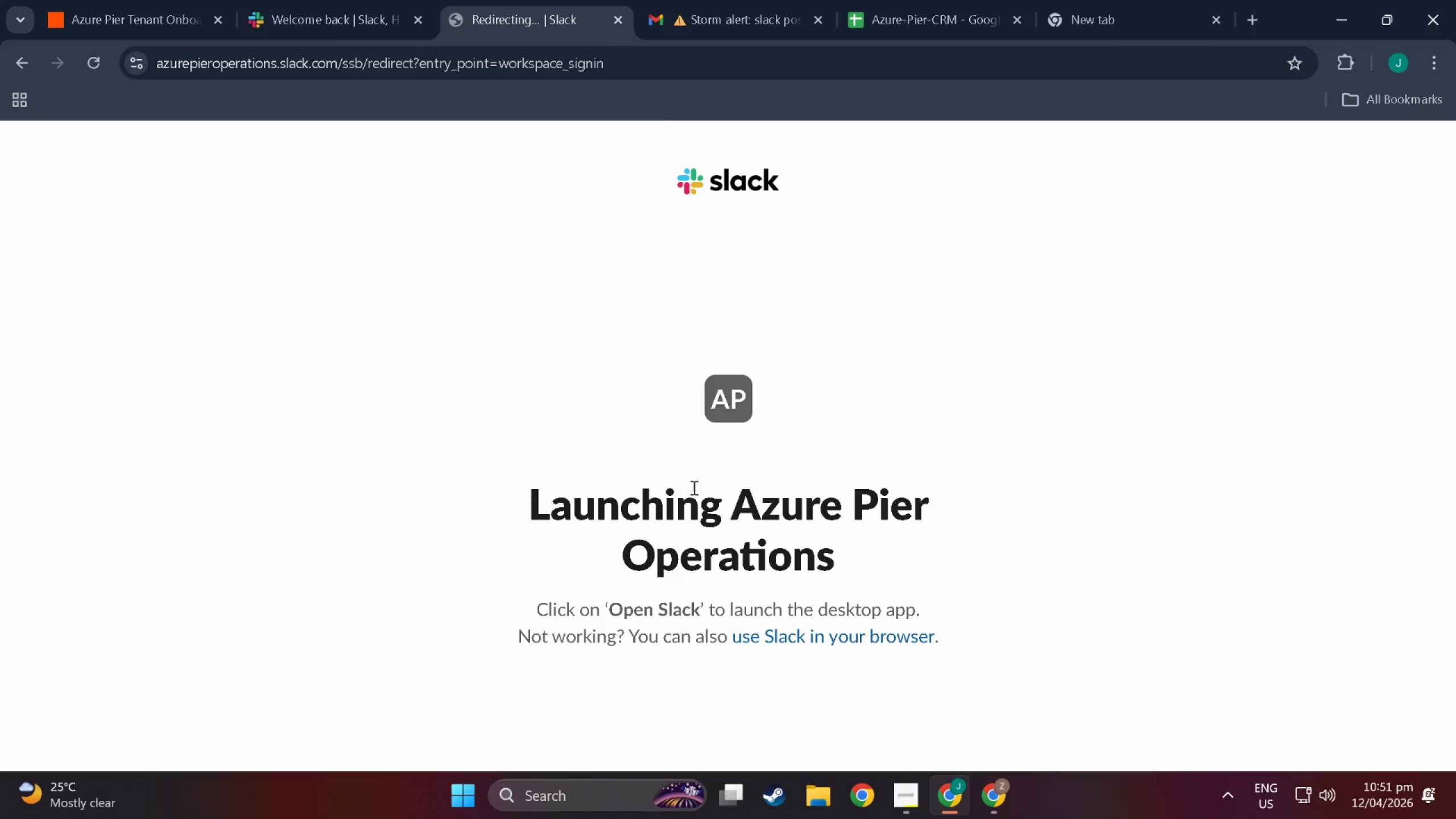 
left_click([769, 639])
 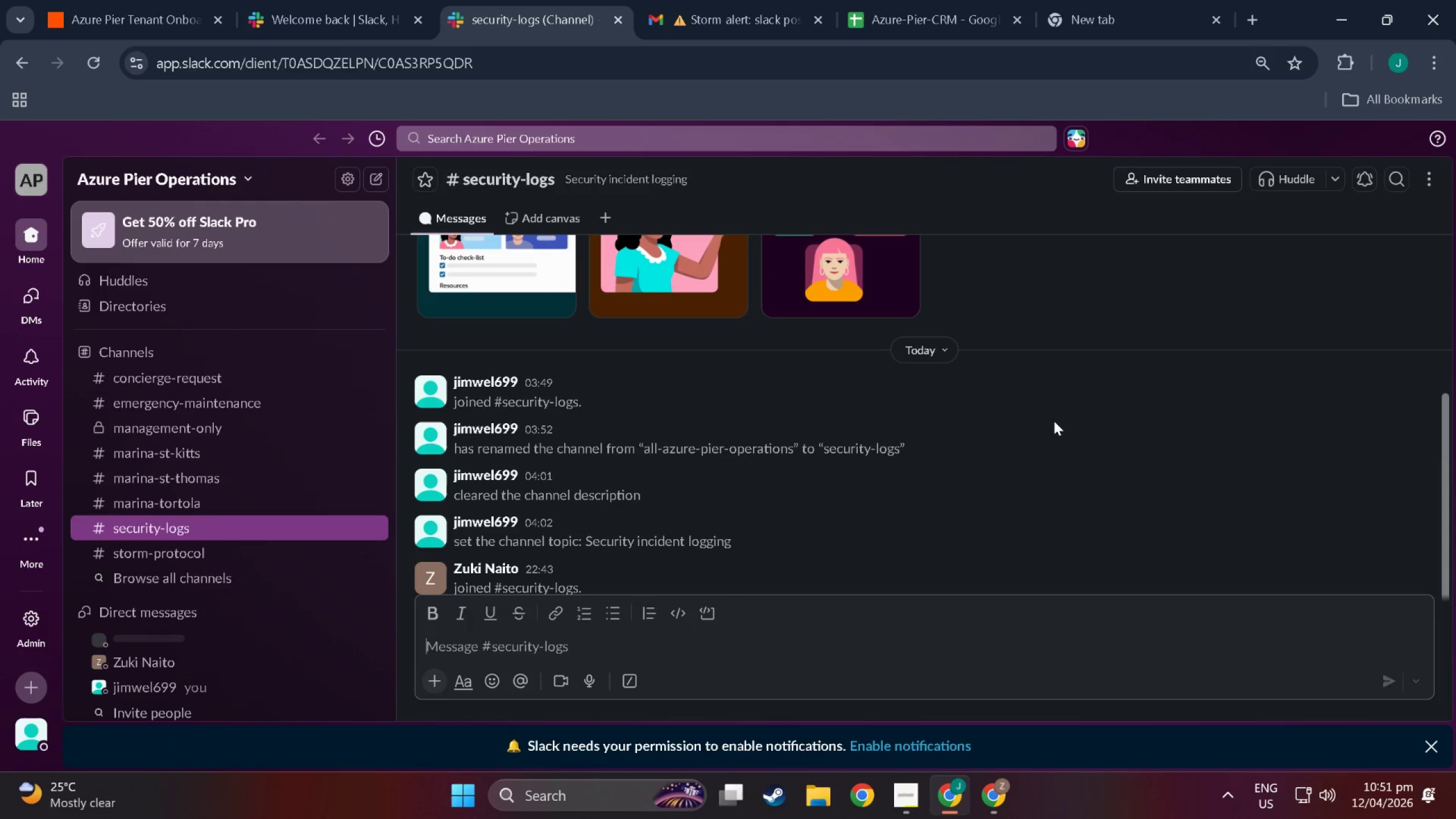 
wait(7.51)
 